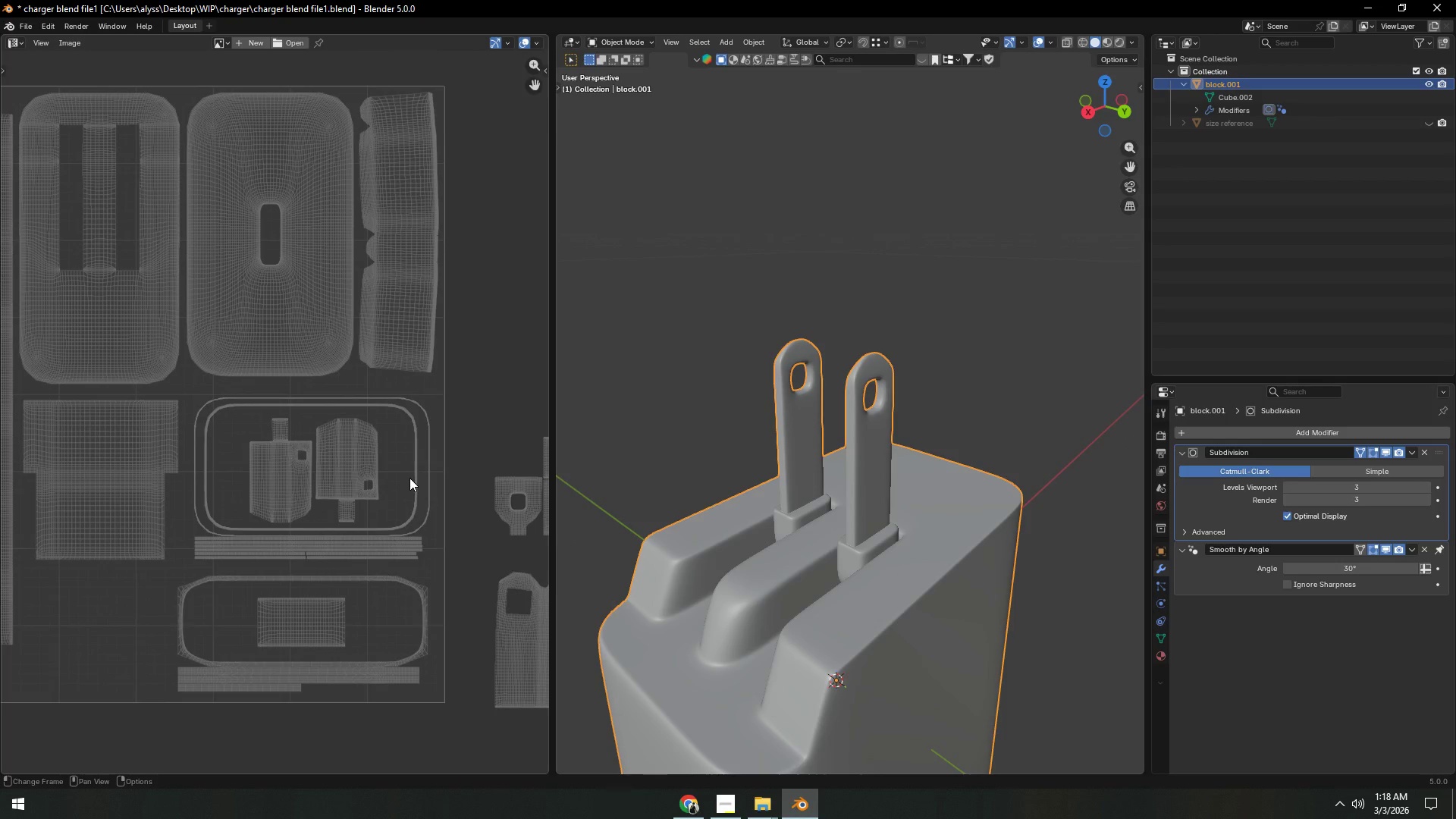 
hold_key(key=ShiftLeft, duration=0.36)
scroll: coordinate [410, 478], scroll_direction: down, amount: 3.0
 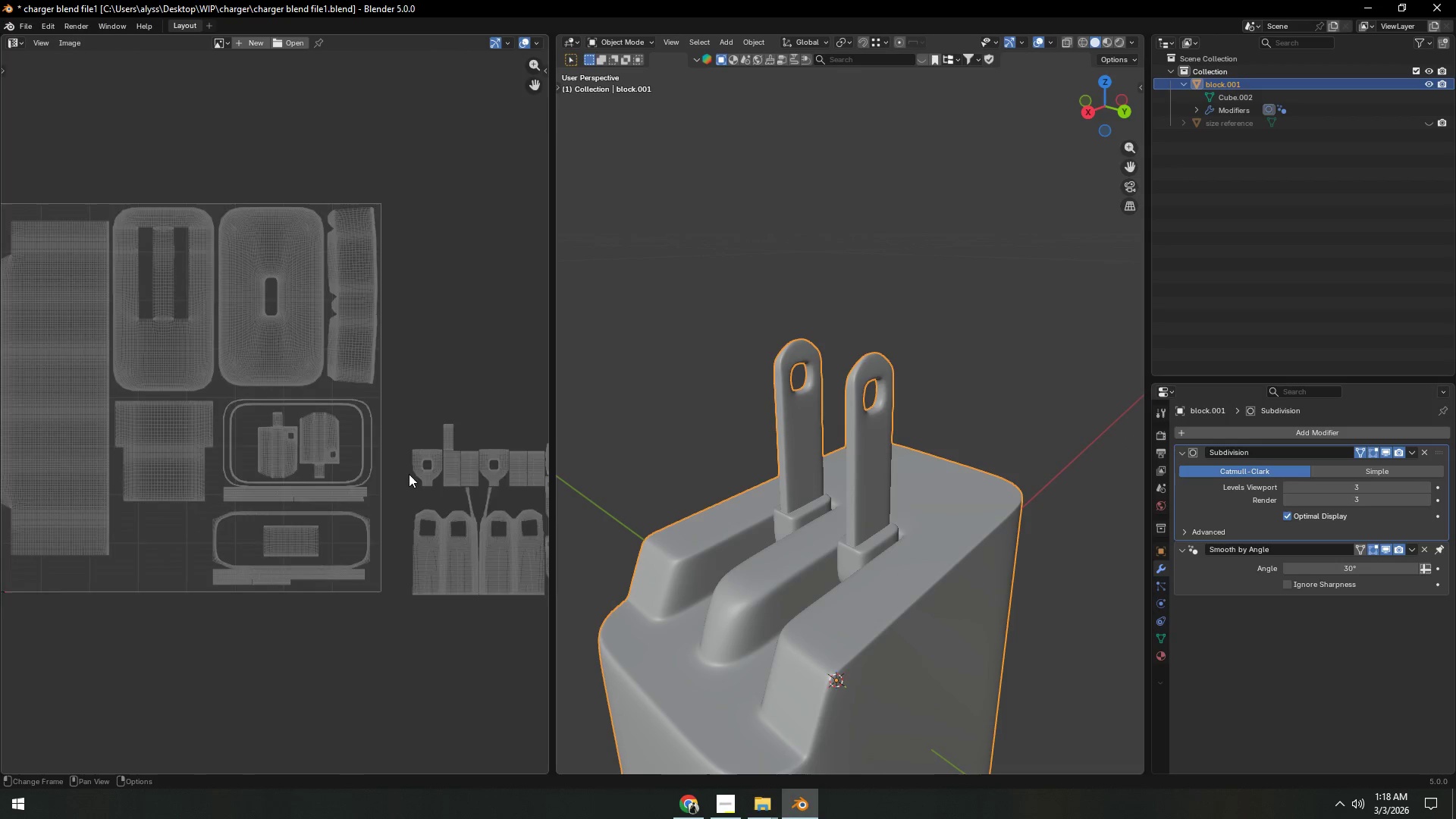 
hold_key(key=ShiftLeft, duration=0.38)
 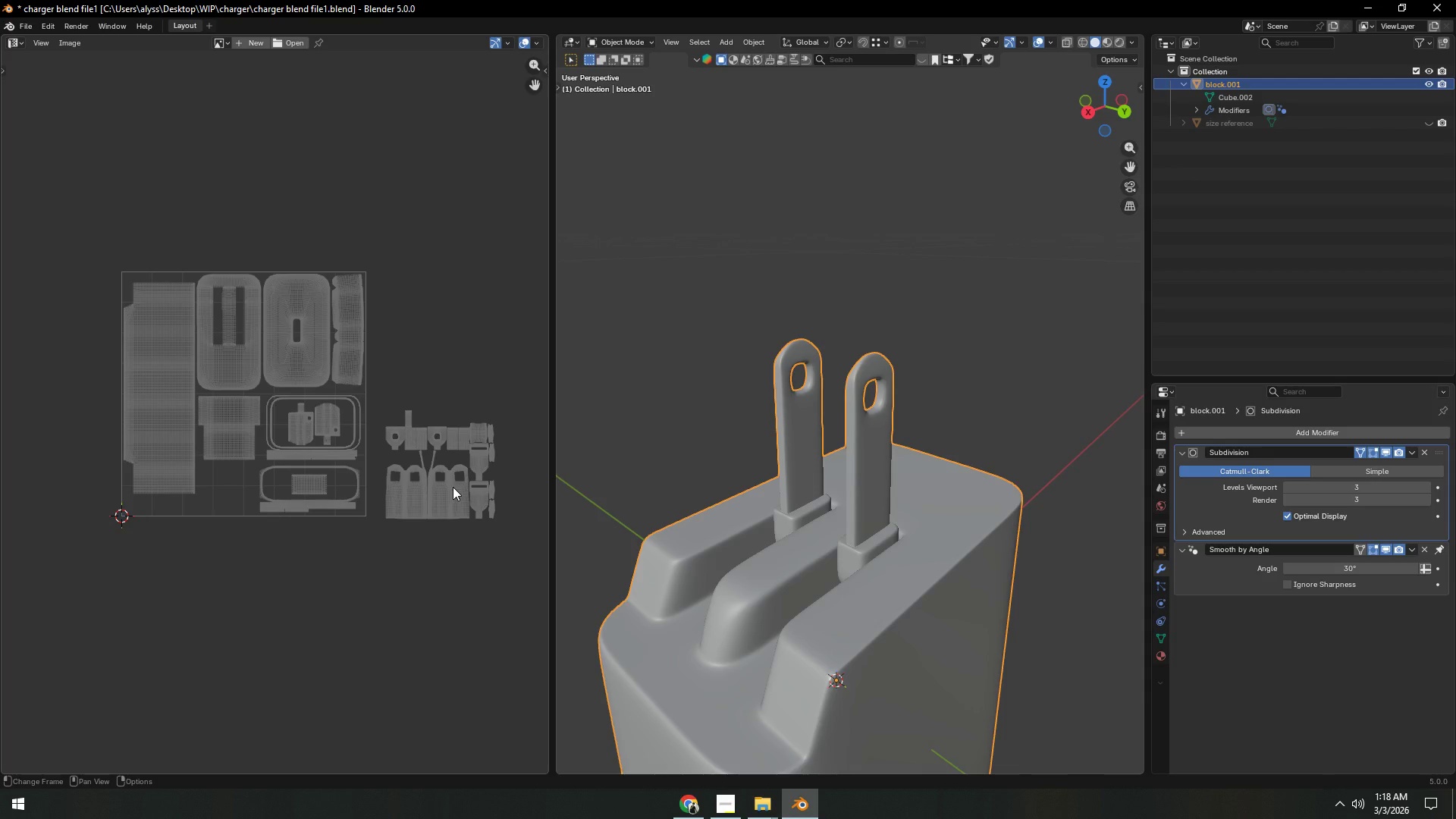 
scroll: coordinate [409, 474], scroll_direction: down, amount: 2.0
 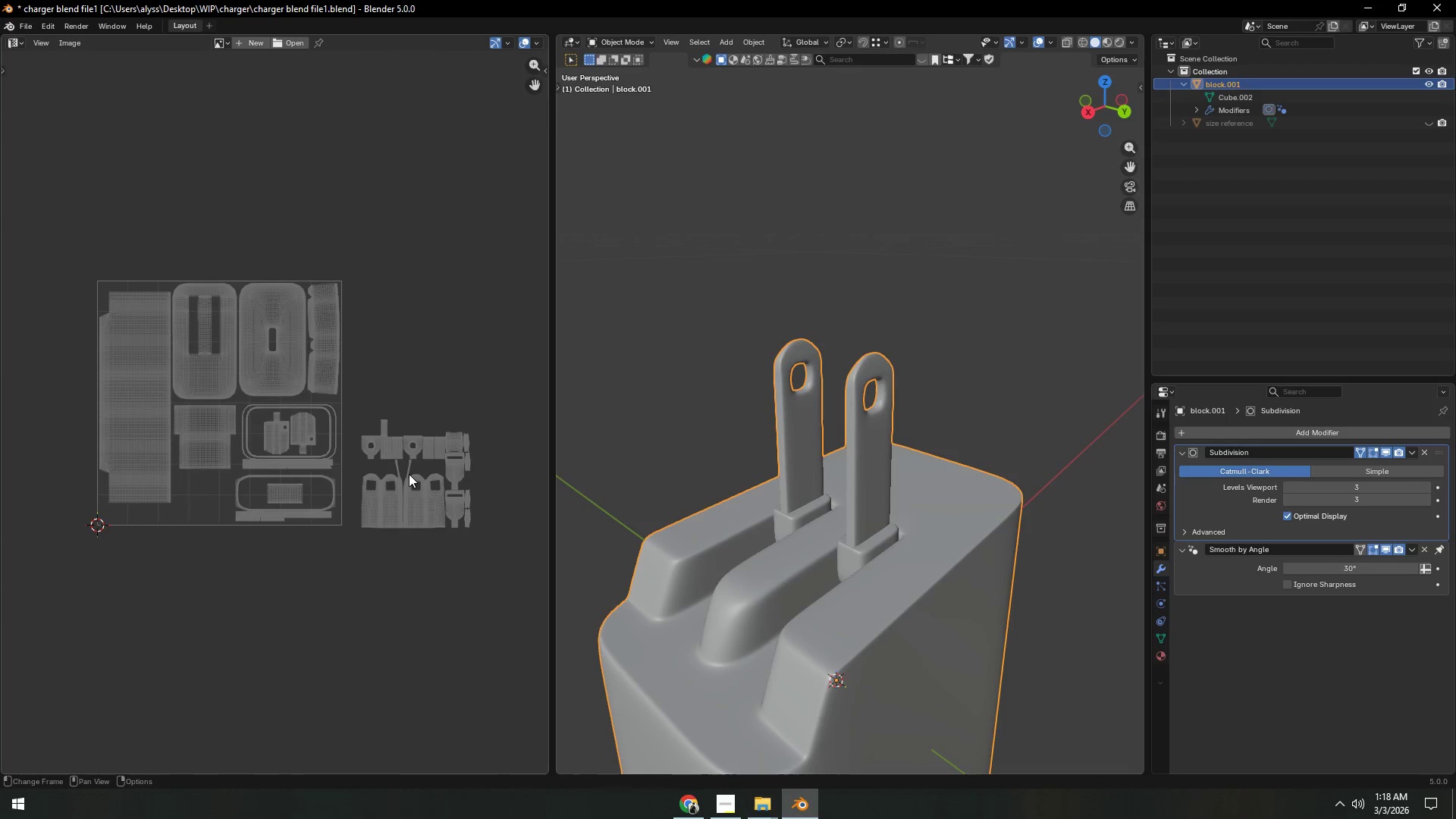 
key(Tab)
 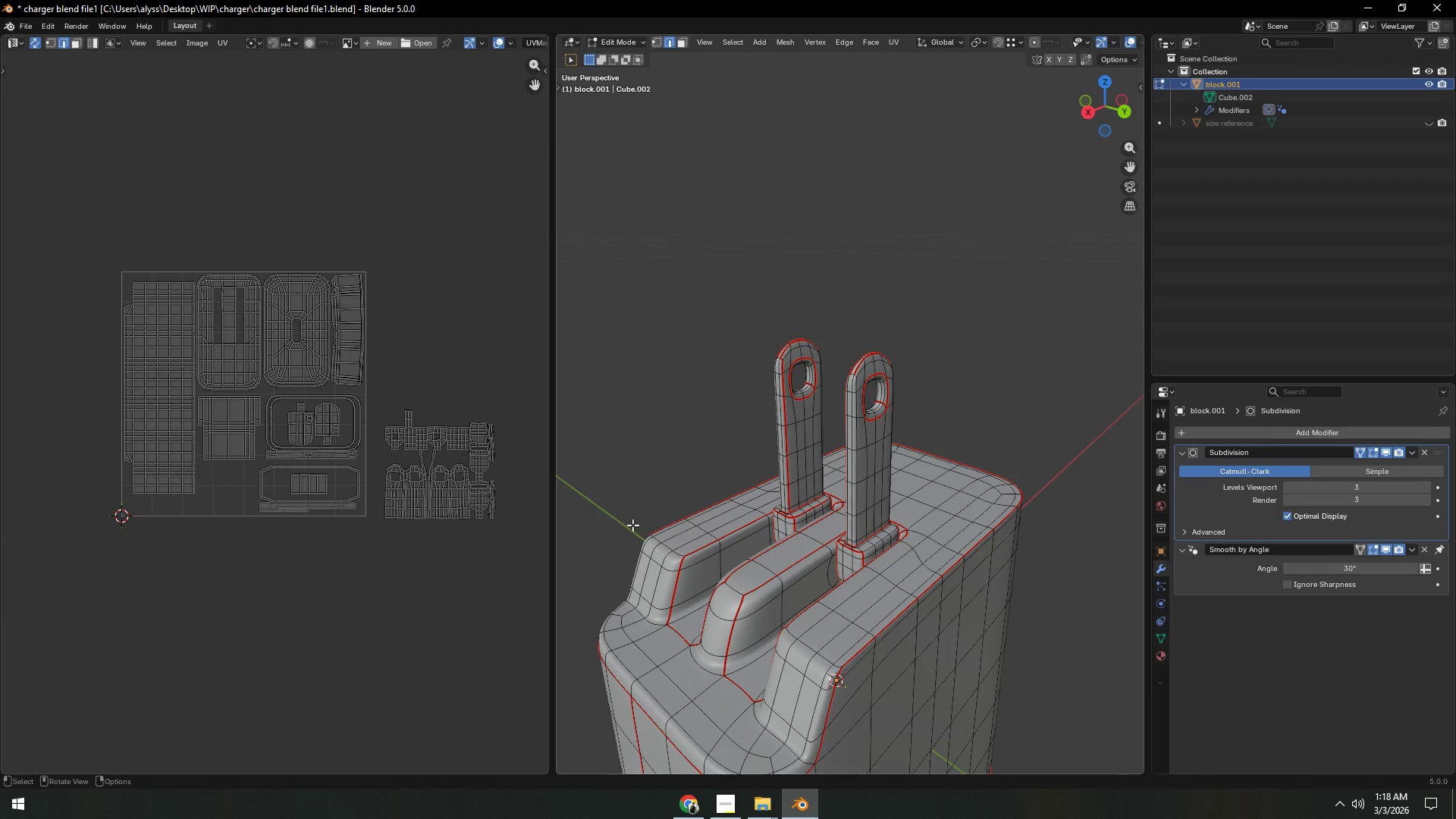 
hold_key(key=ShiftLeft, duration=0.31)
 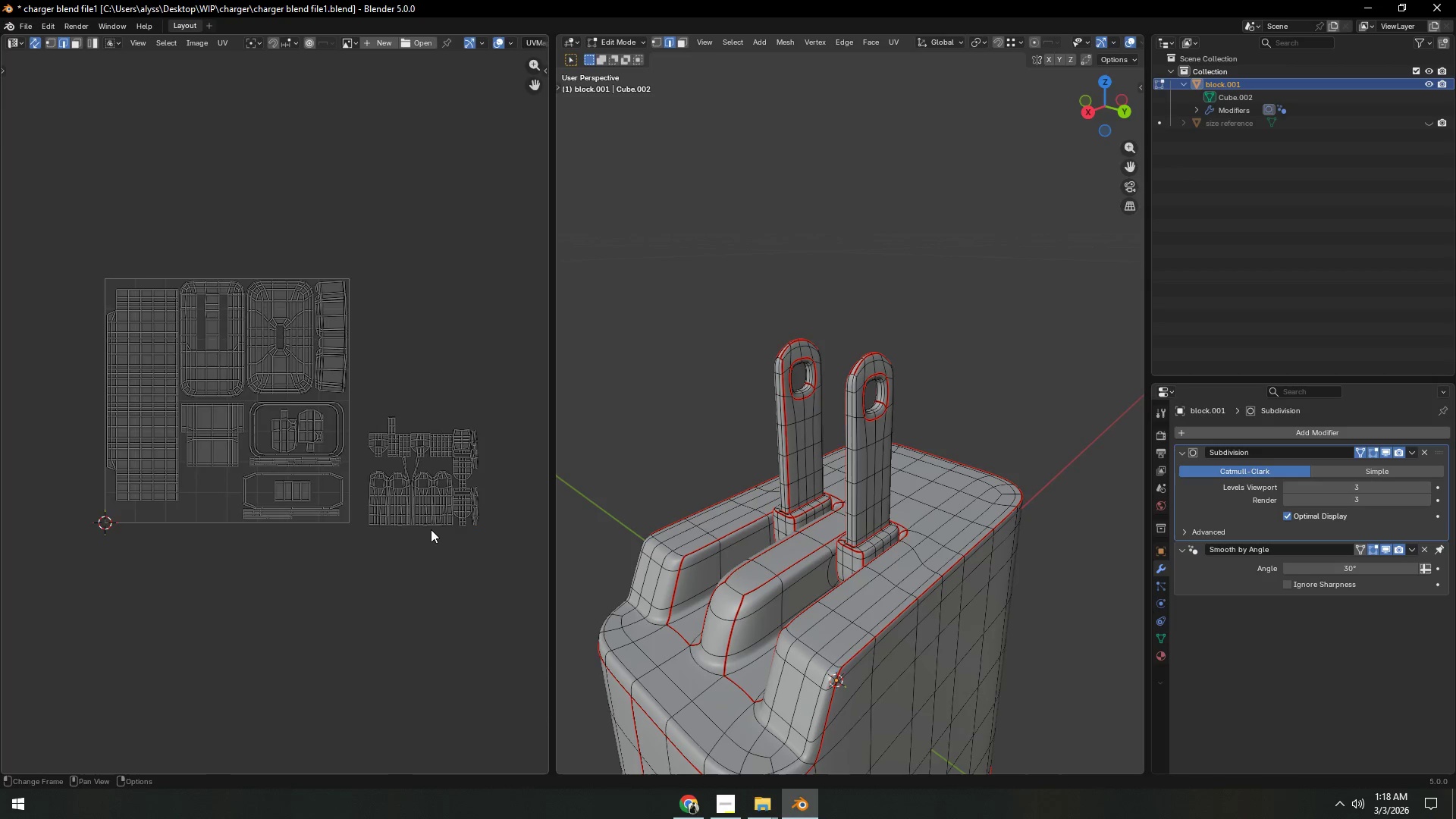 
scroll: coordinate [447, 521], scroll_direction: none, amount: 0.0
 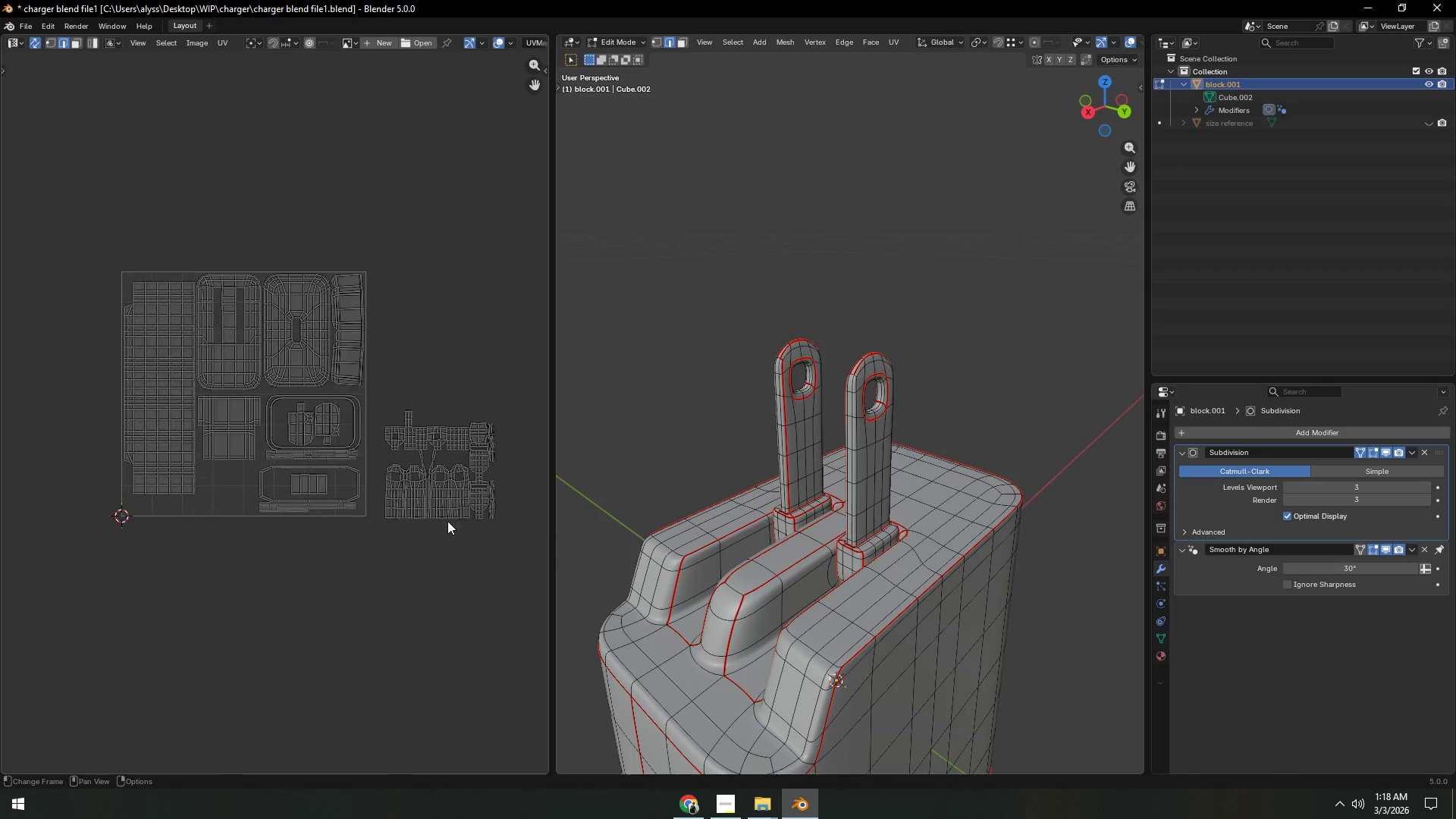 
scroll: coordinate [431, 529], scroll_direction: up, amount: 1.0
 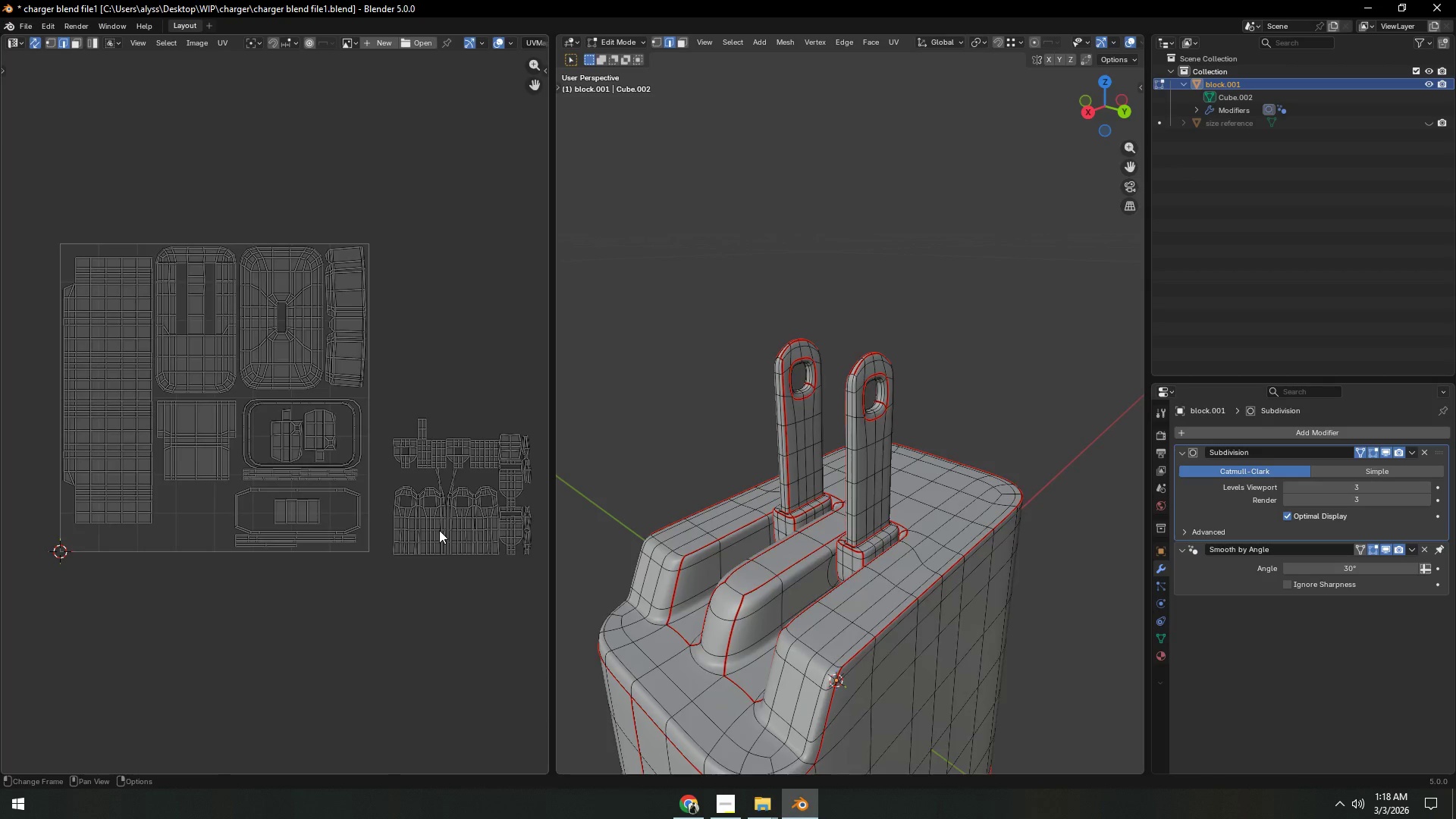 
key(A)
 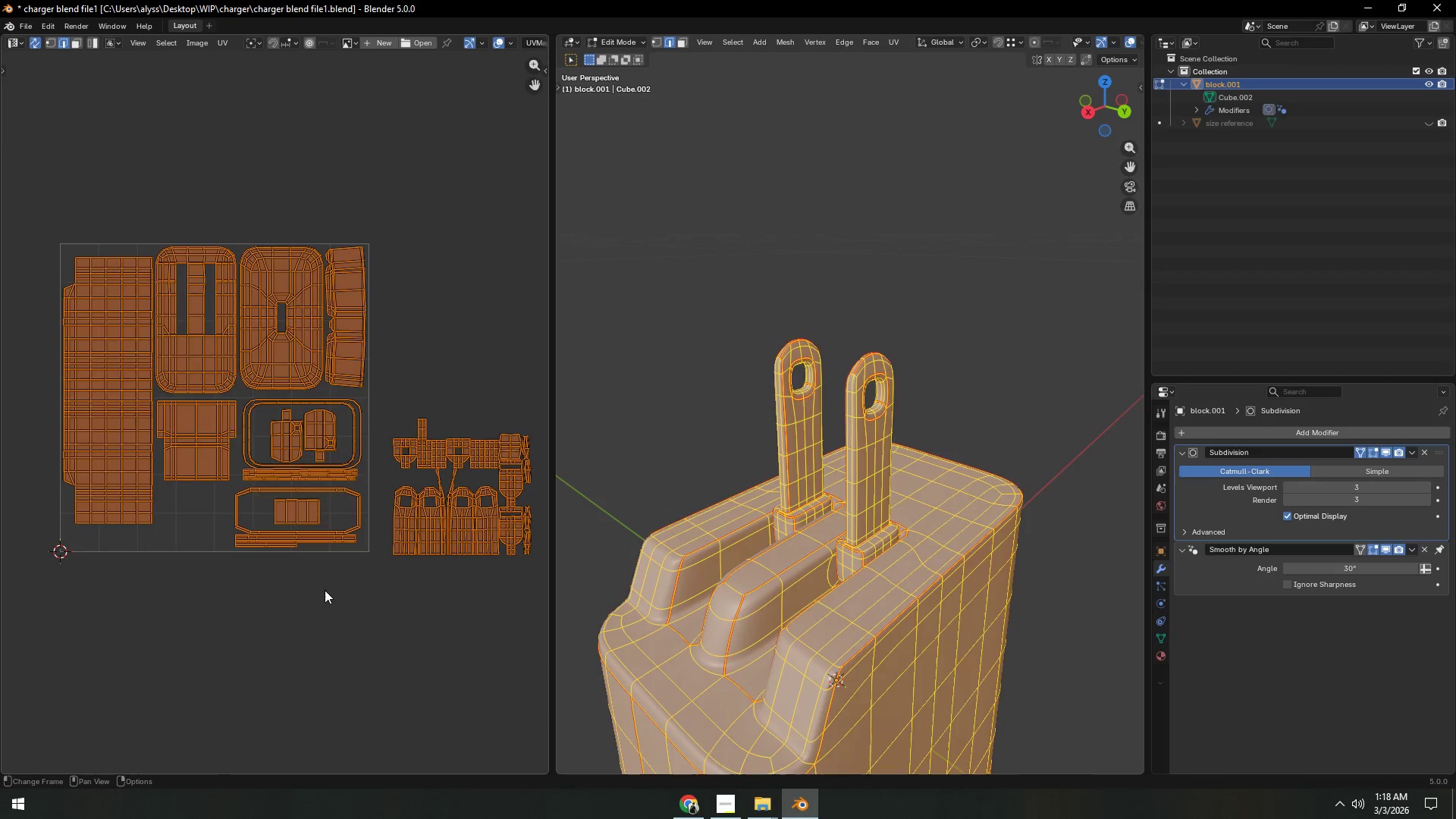 
left_click([323, 591])
 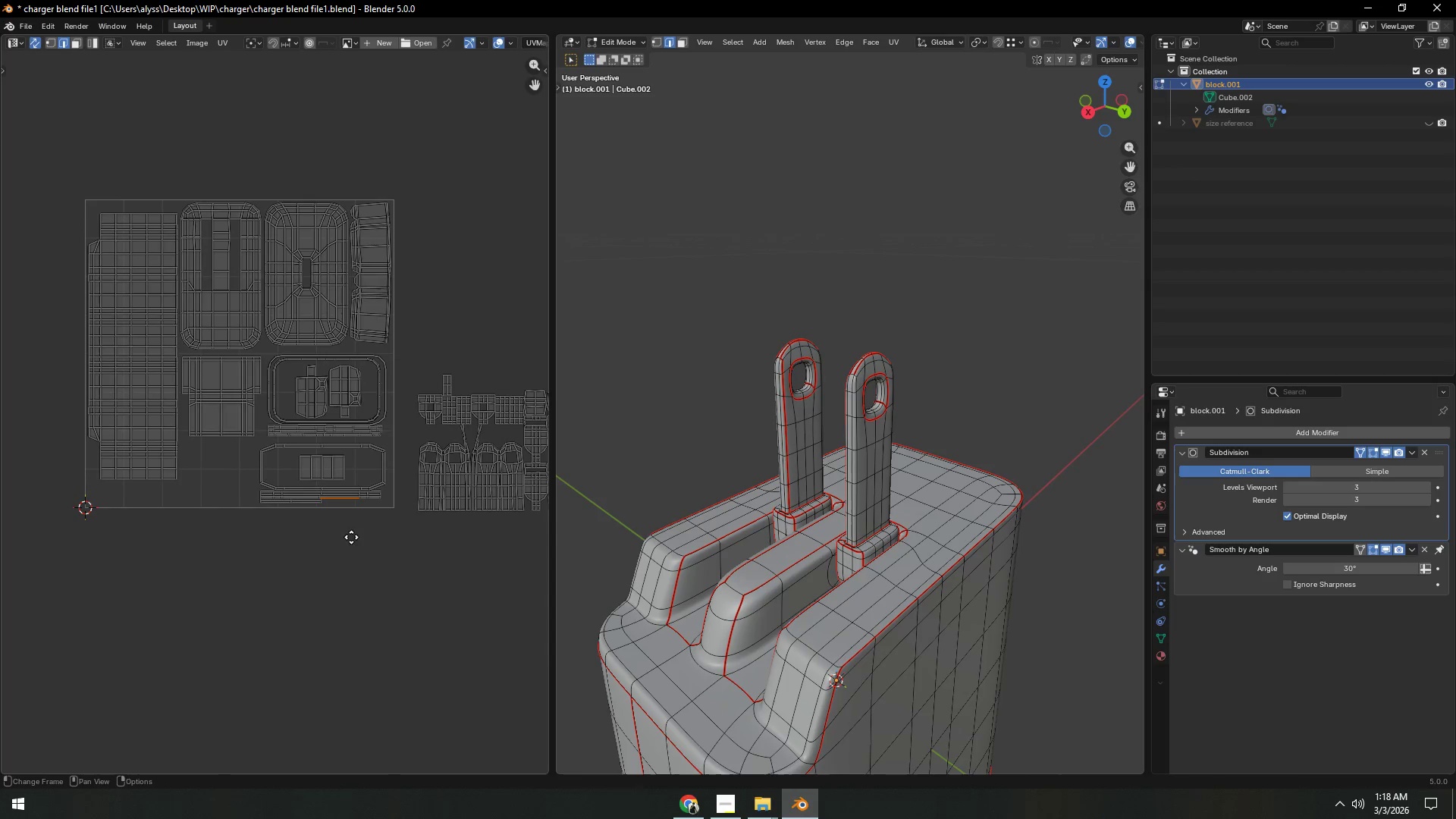 
left_click([356, 538])
 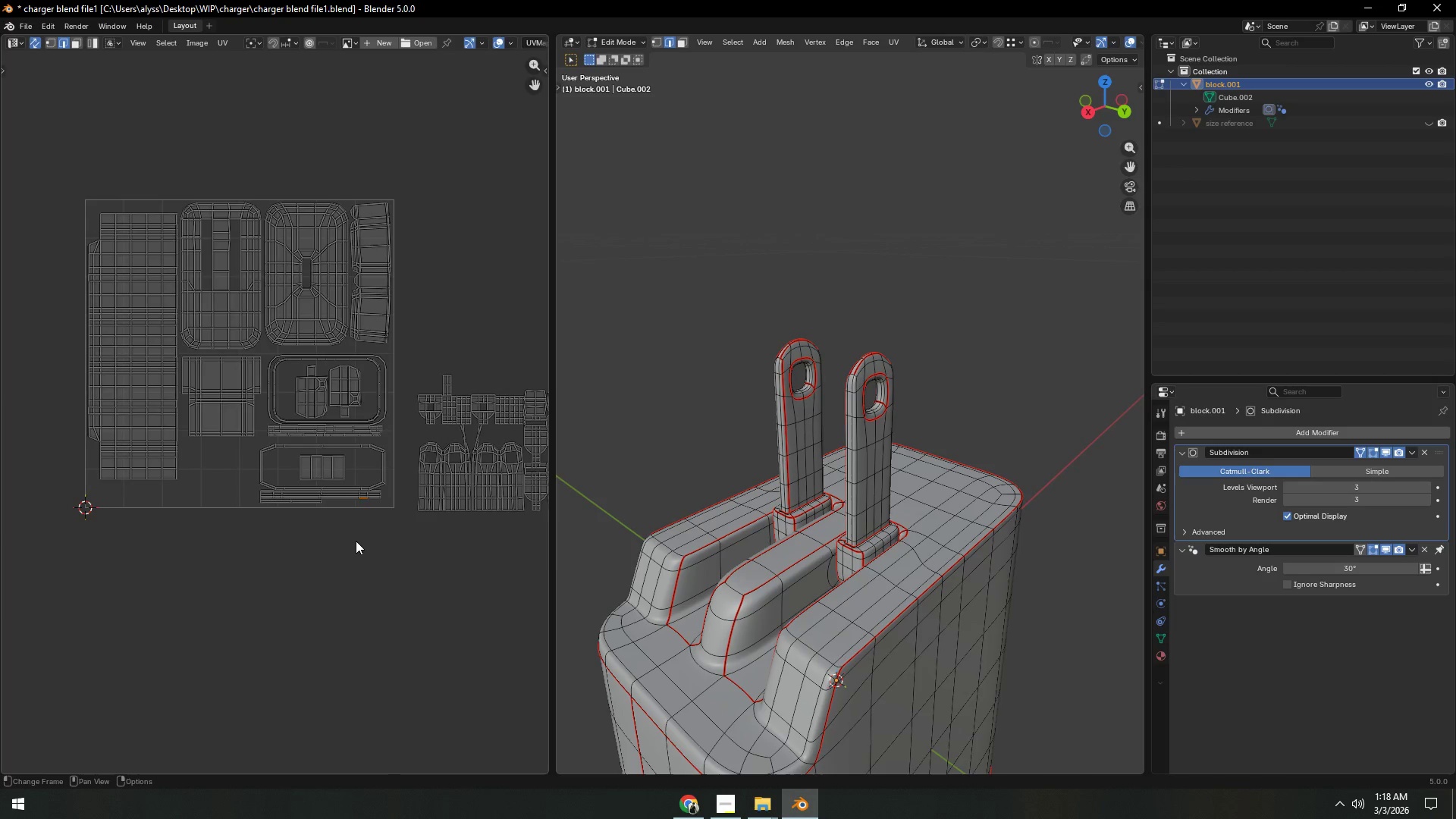 
scroll: coordinate [356, 541], scroll_direction: up, amount: 4.0
 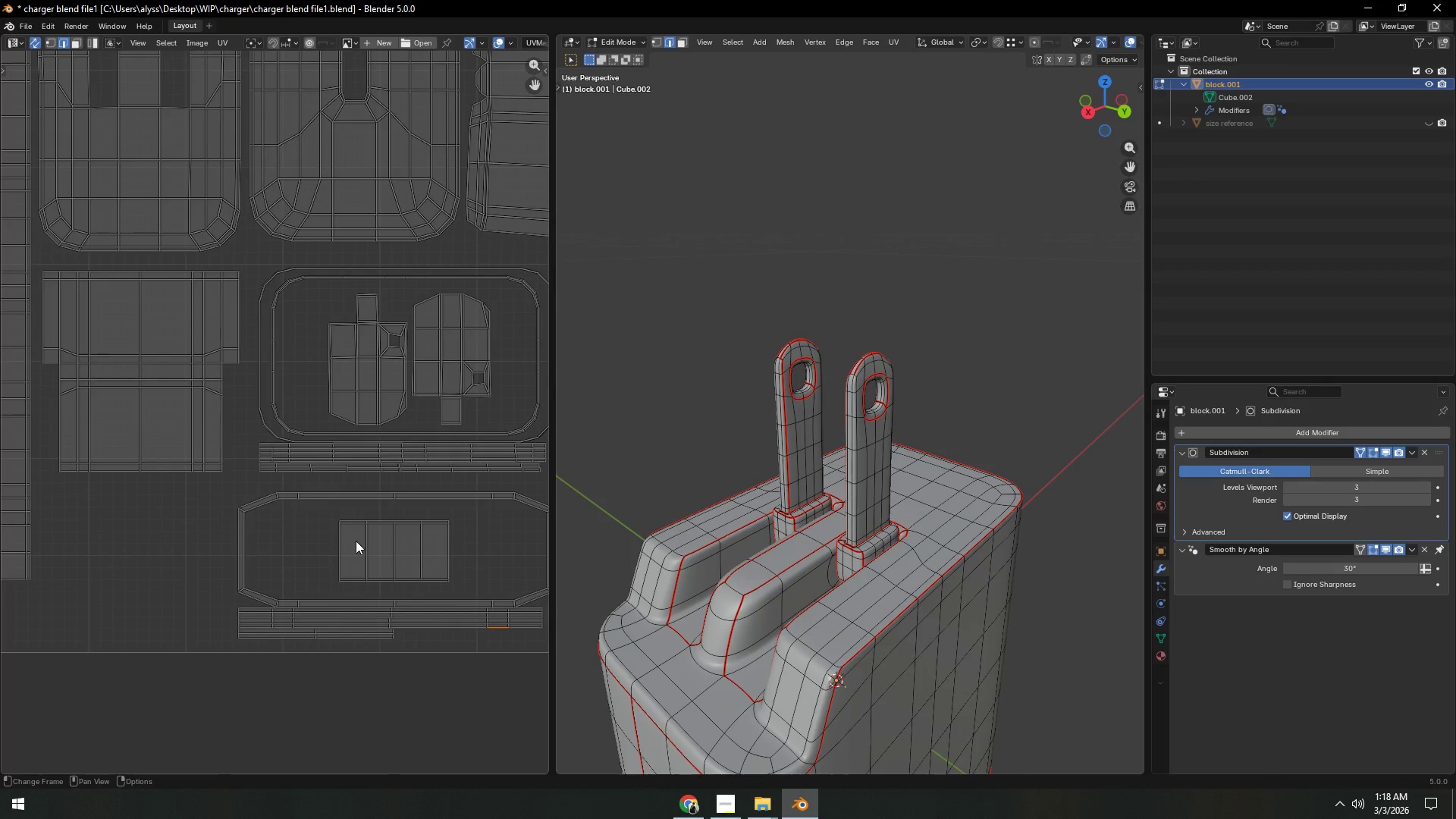 
scroll: coordinate [357, 538], scroll_direction: down, amount: 2.0
 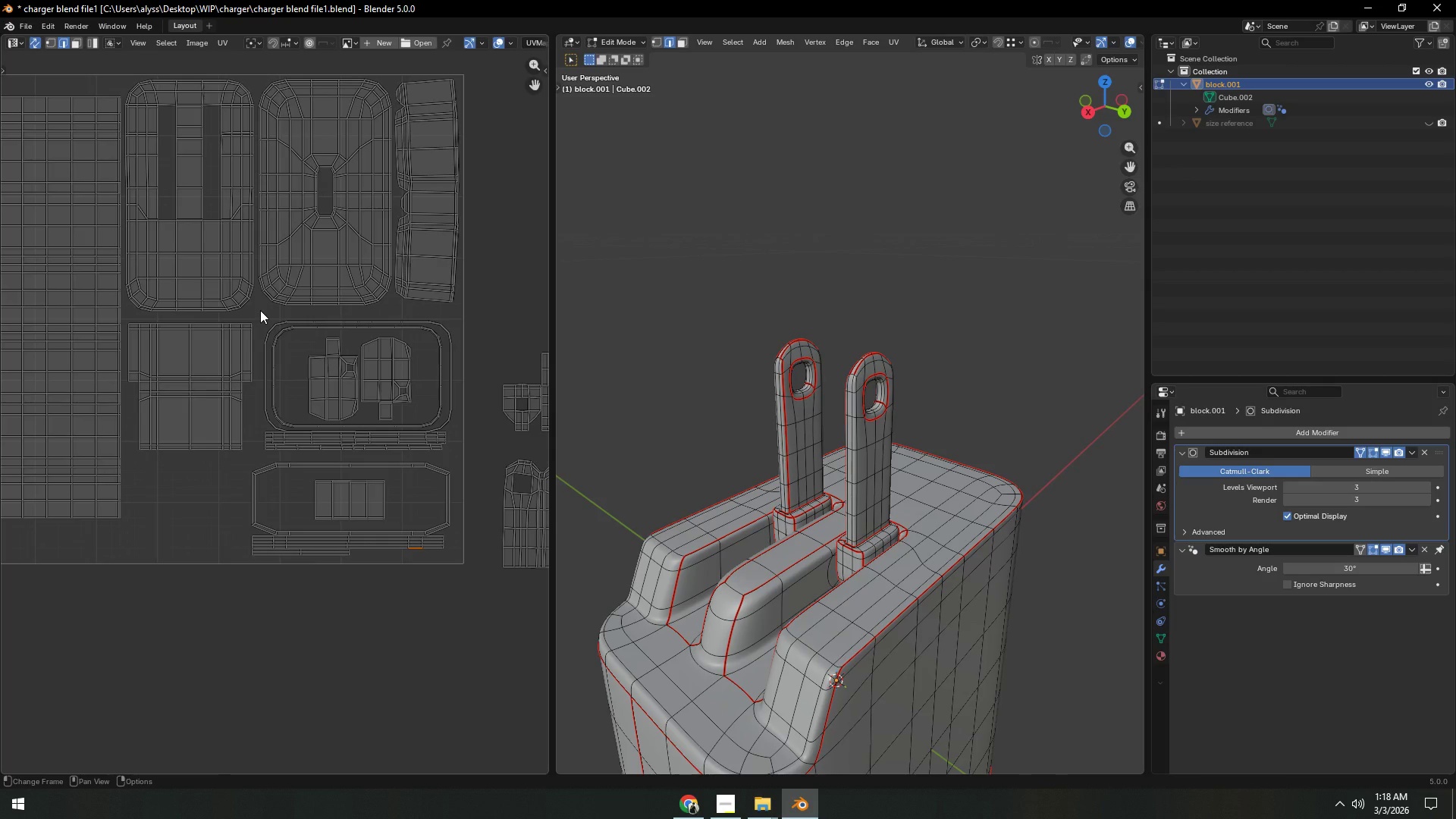 
hold_key(key=ShiftLeft, duration=0.53)
 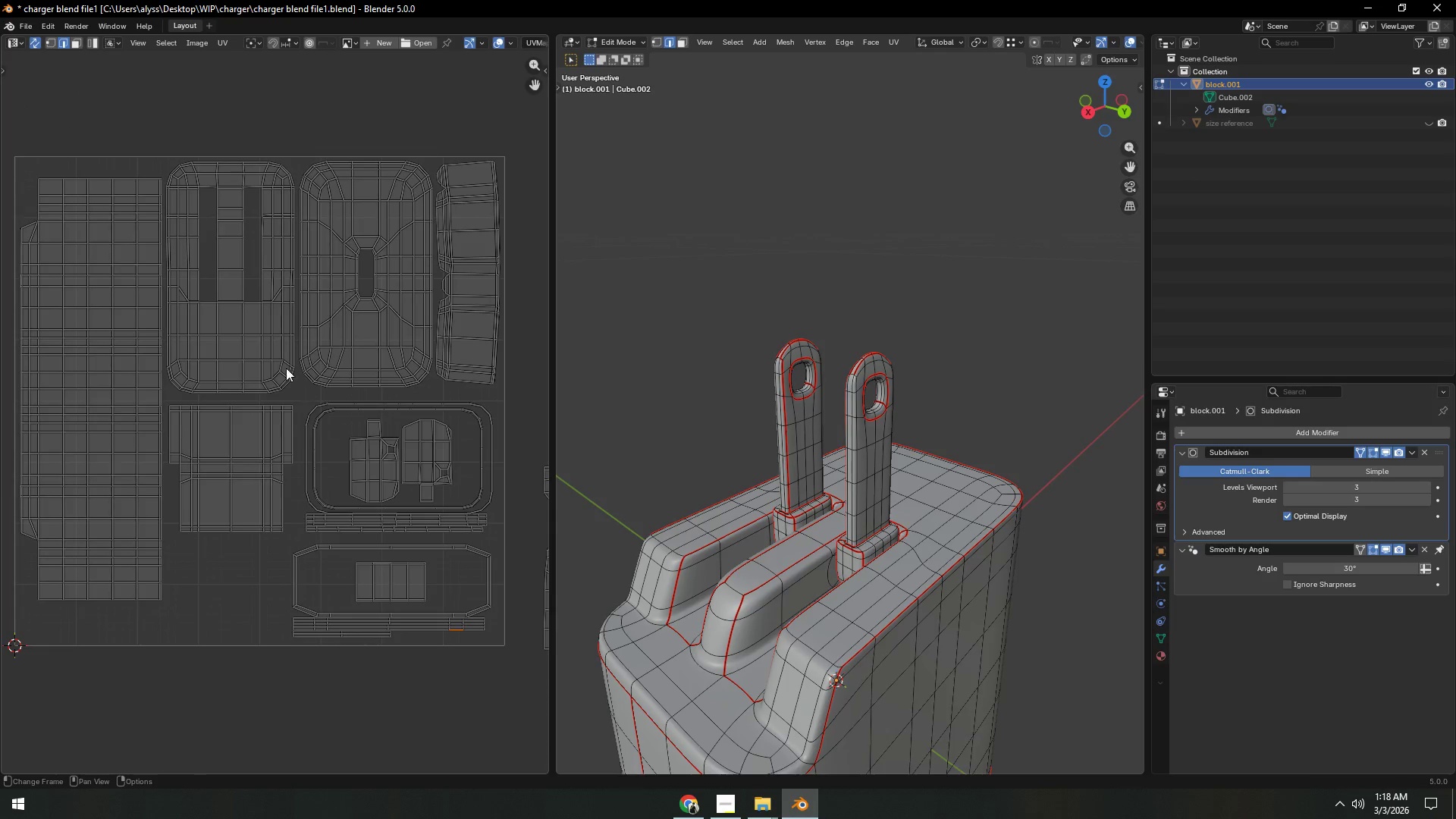 
left_click([277, 357])
 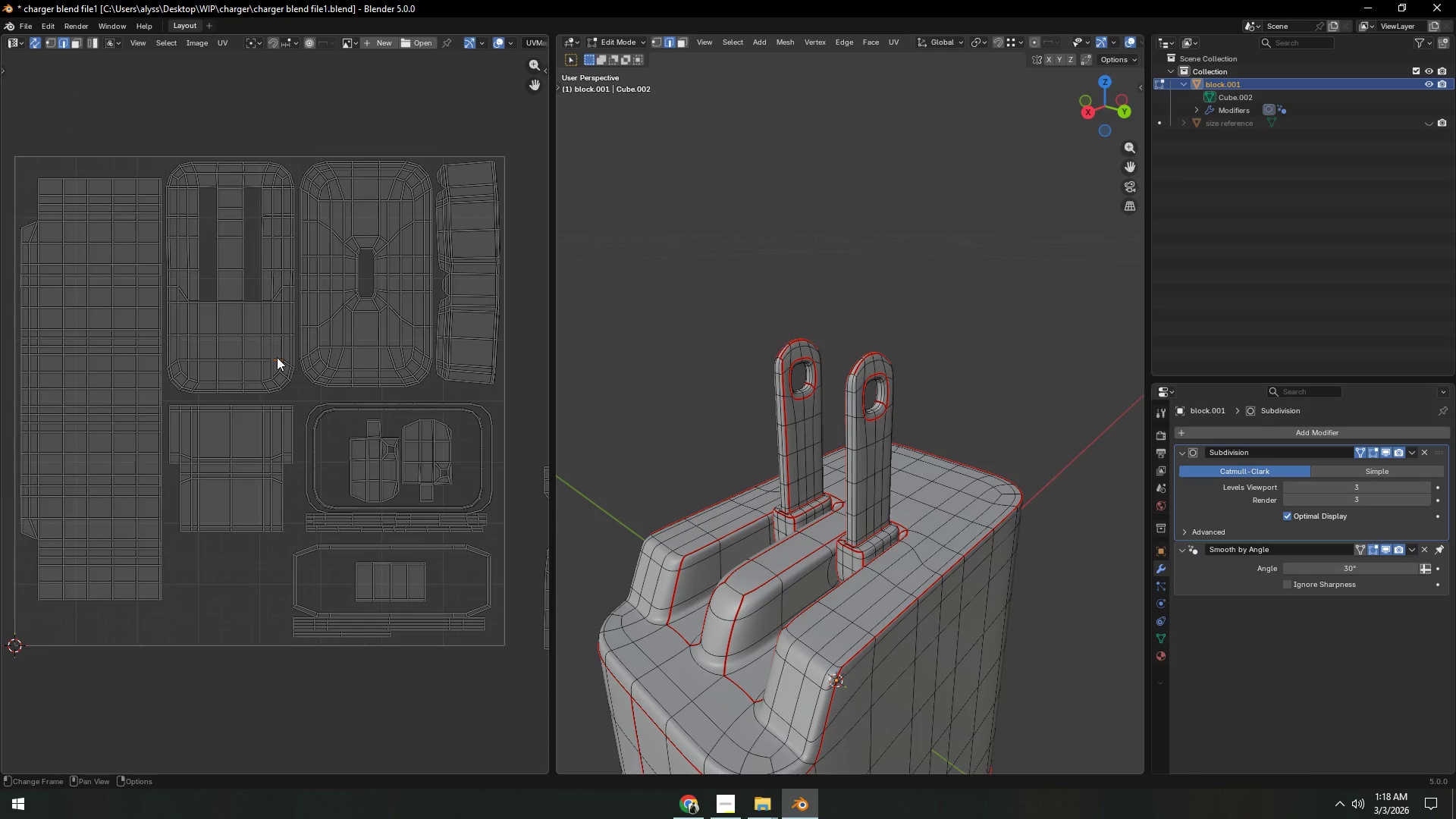 
key(L)
 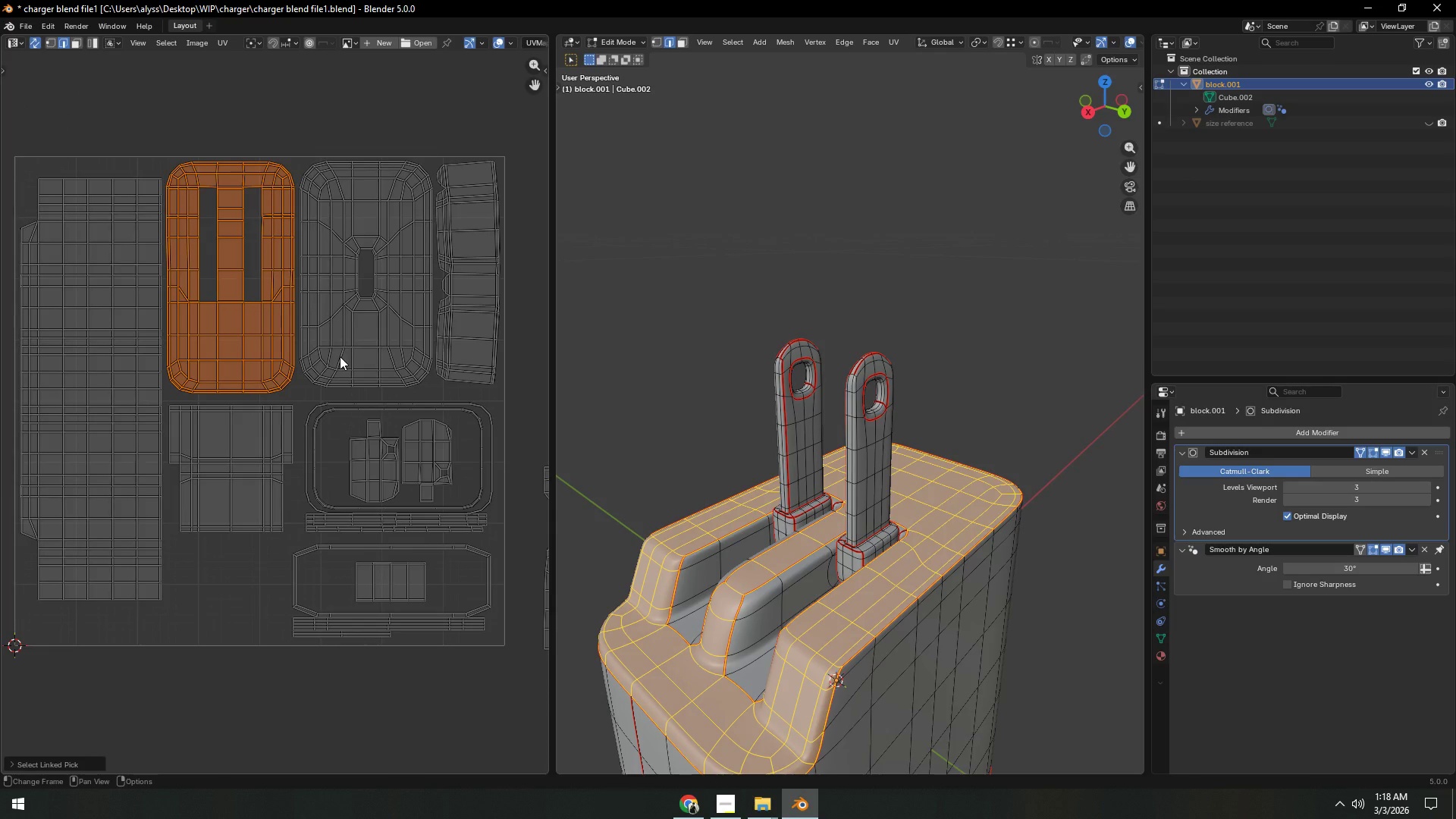 
type(ls)
 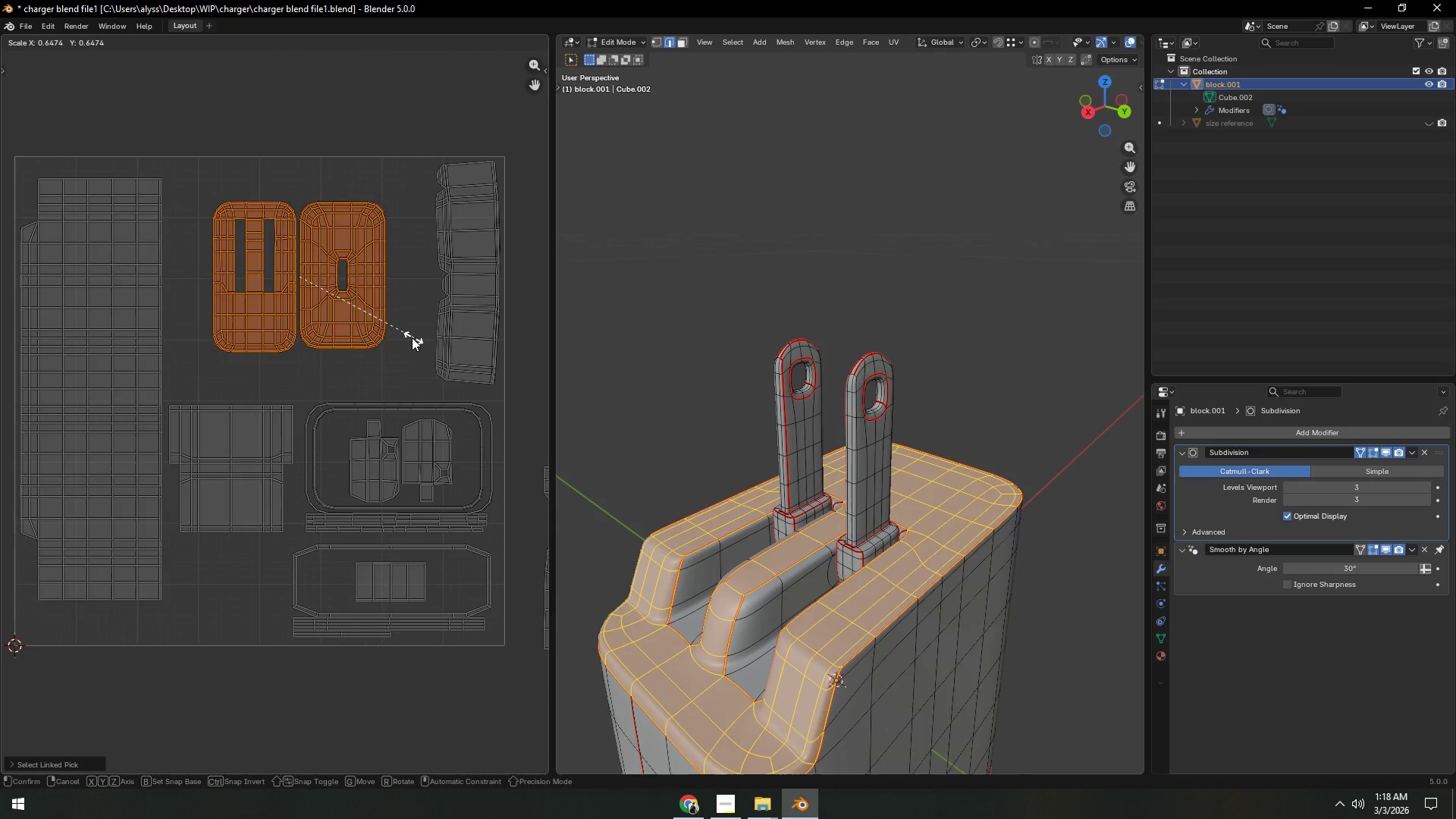 
left_click([405, 335])
 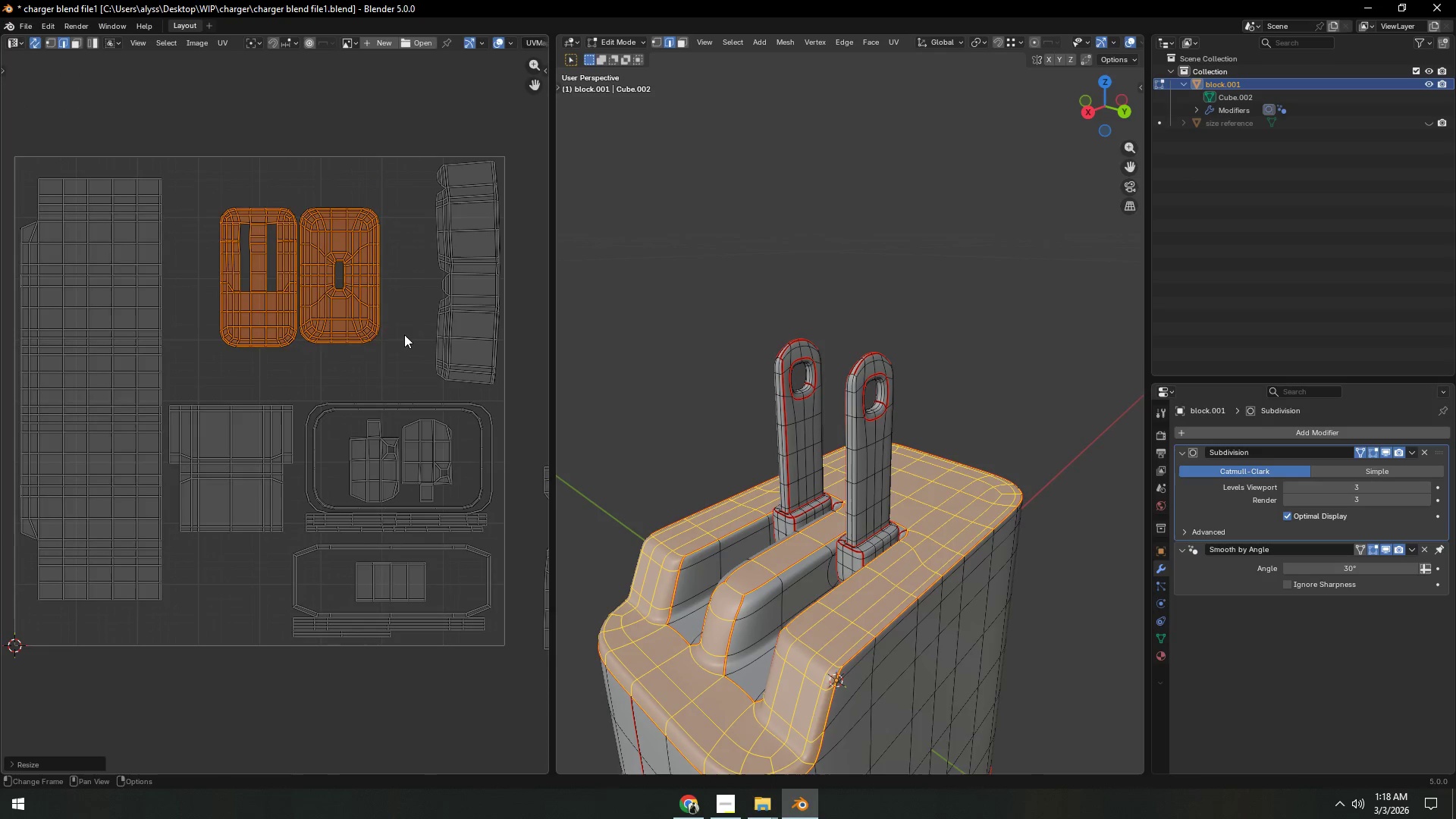 
key(G)
 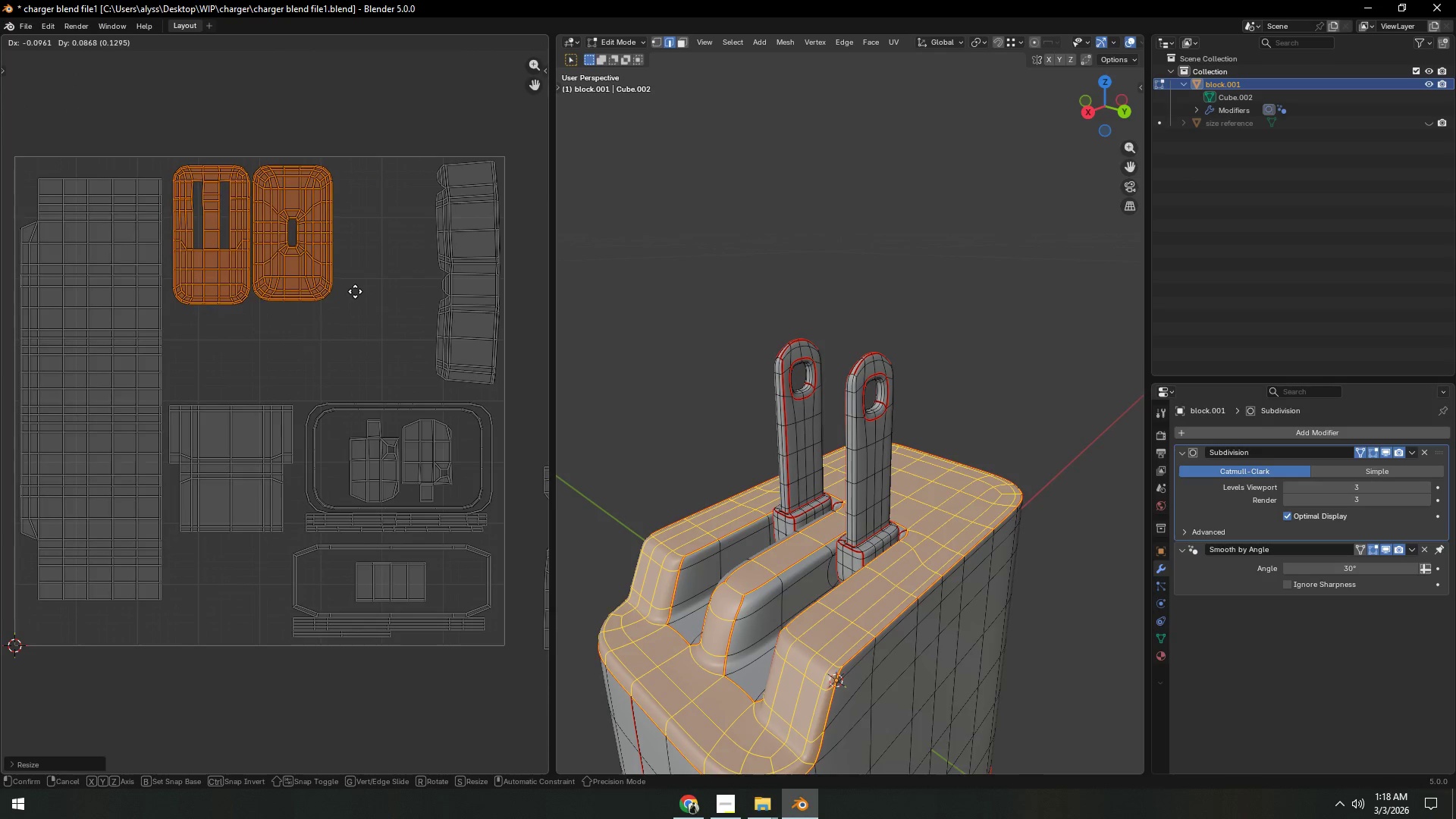 
left_click([355, 290])
 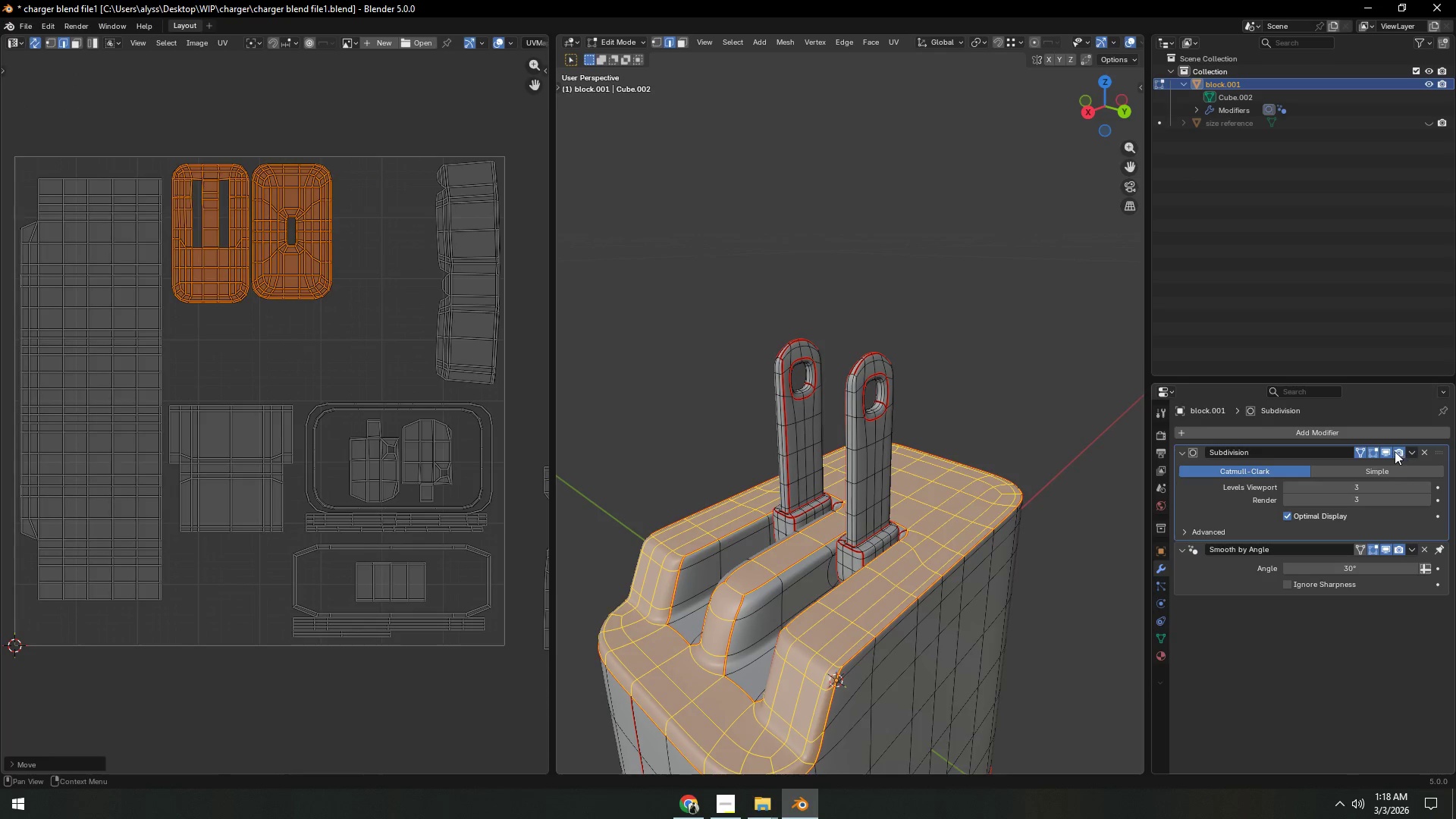 
left_click([1385, 450])
 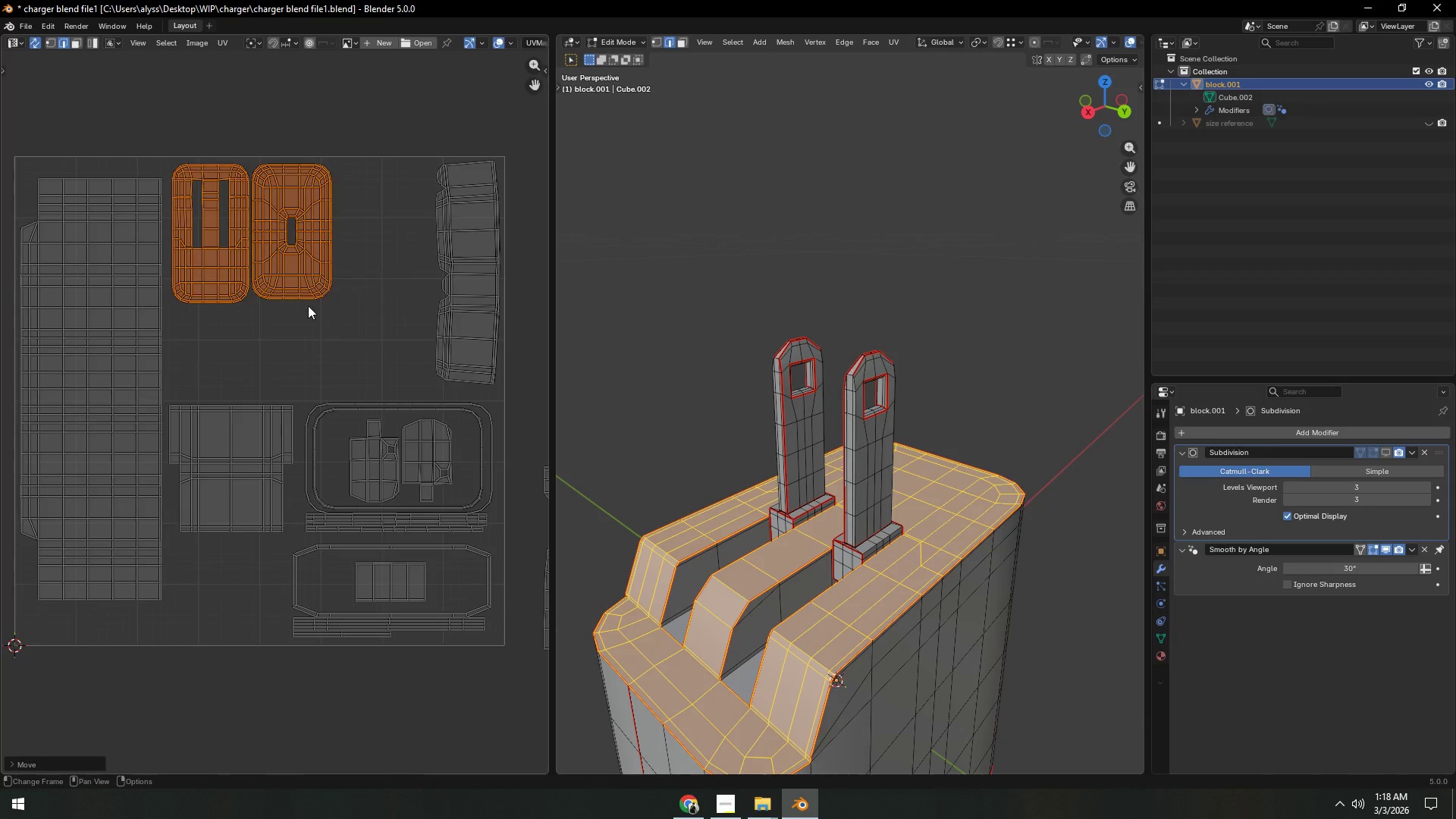 
key(S)
 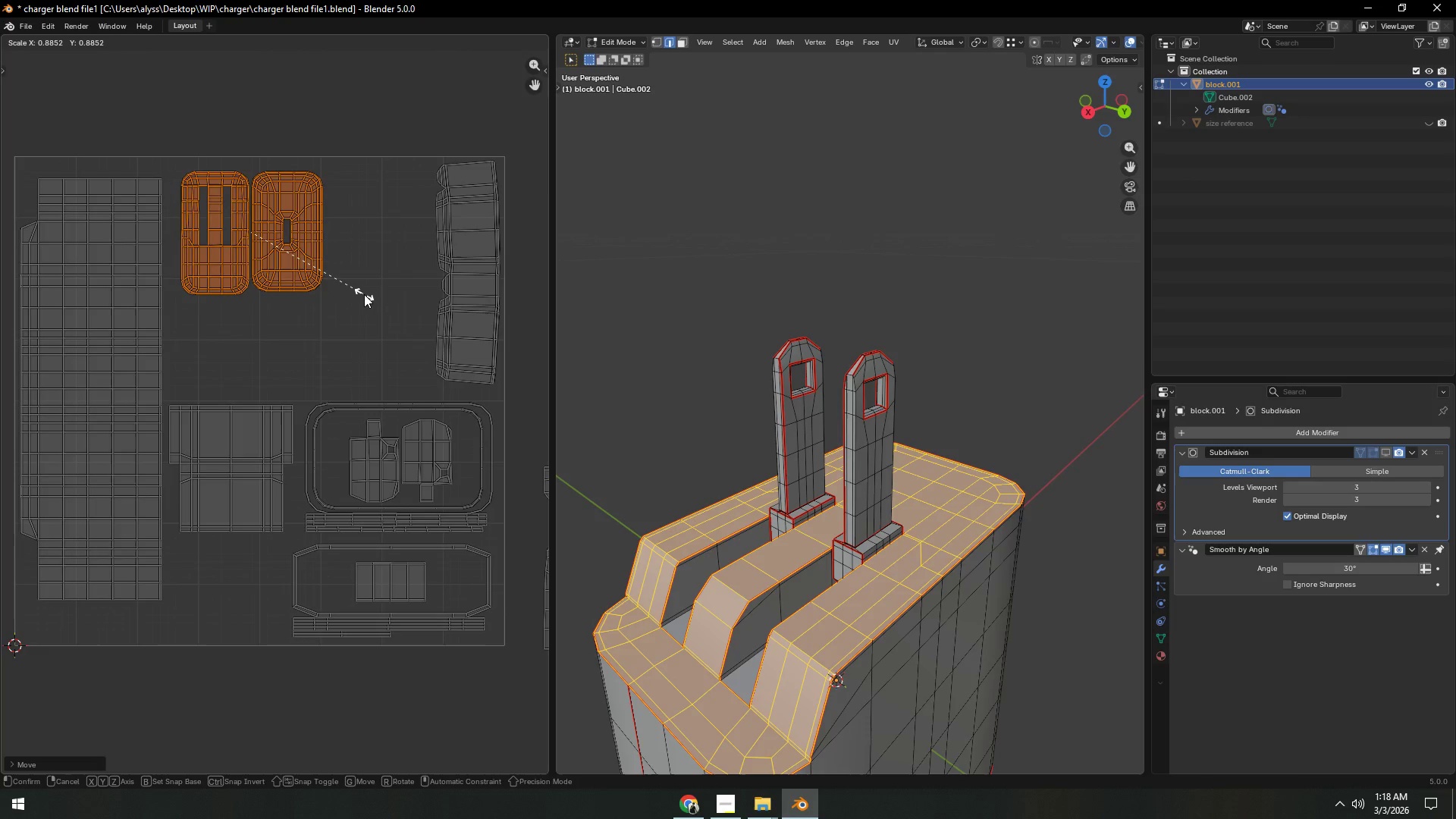 
left_click([364, 294])
 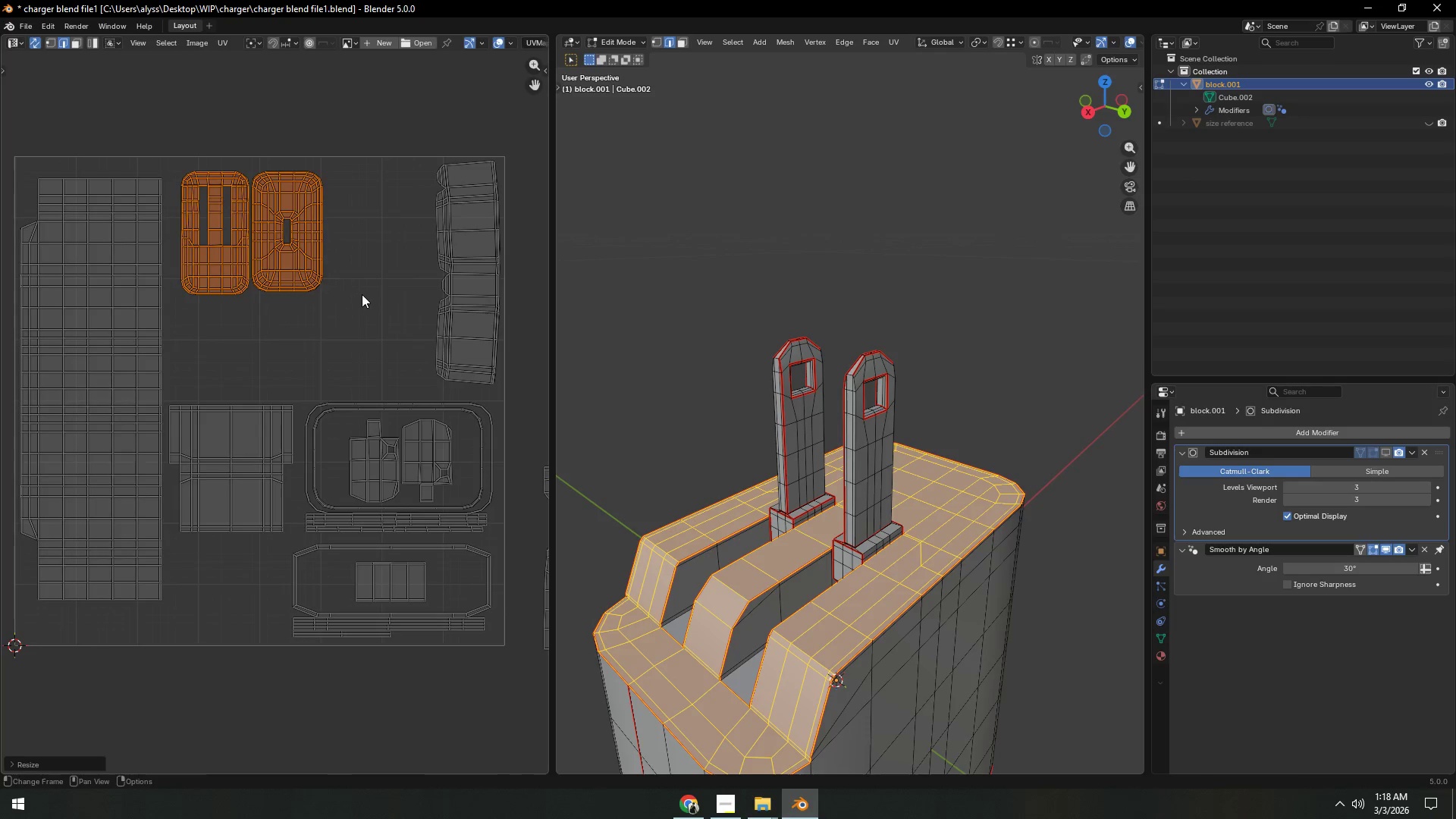 
key(G)
 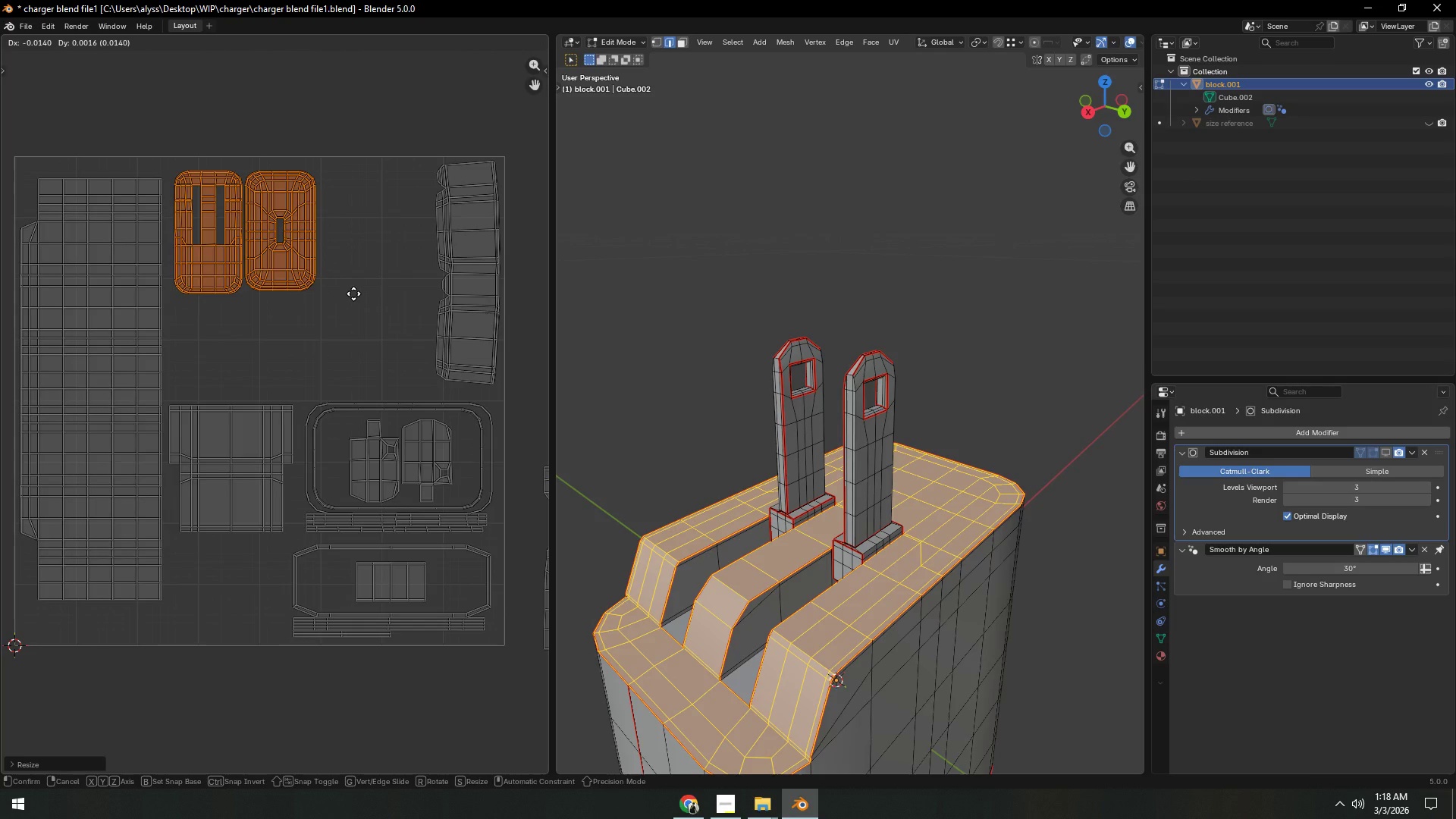 
left_click([353, 293])
 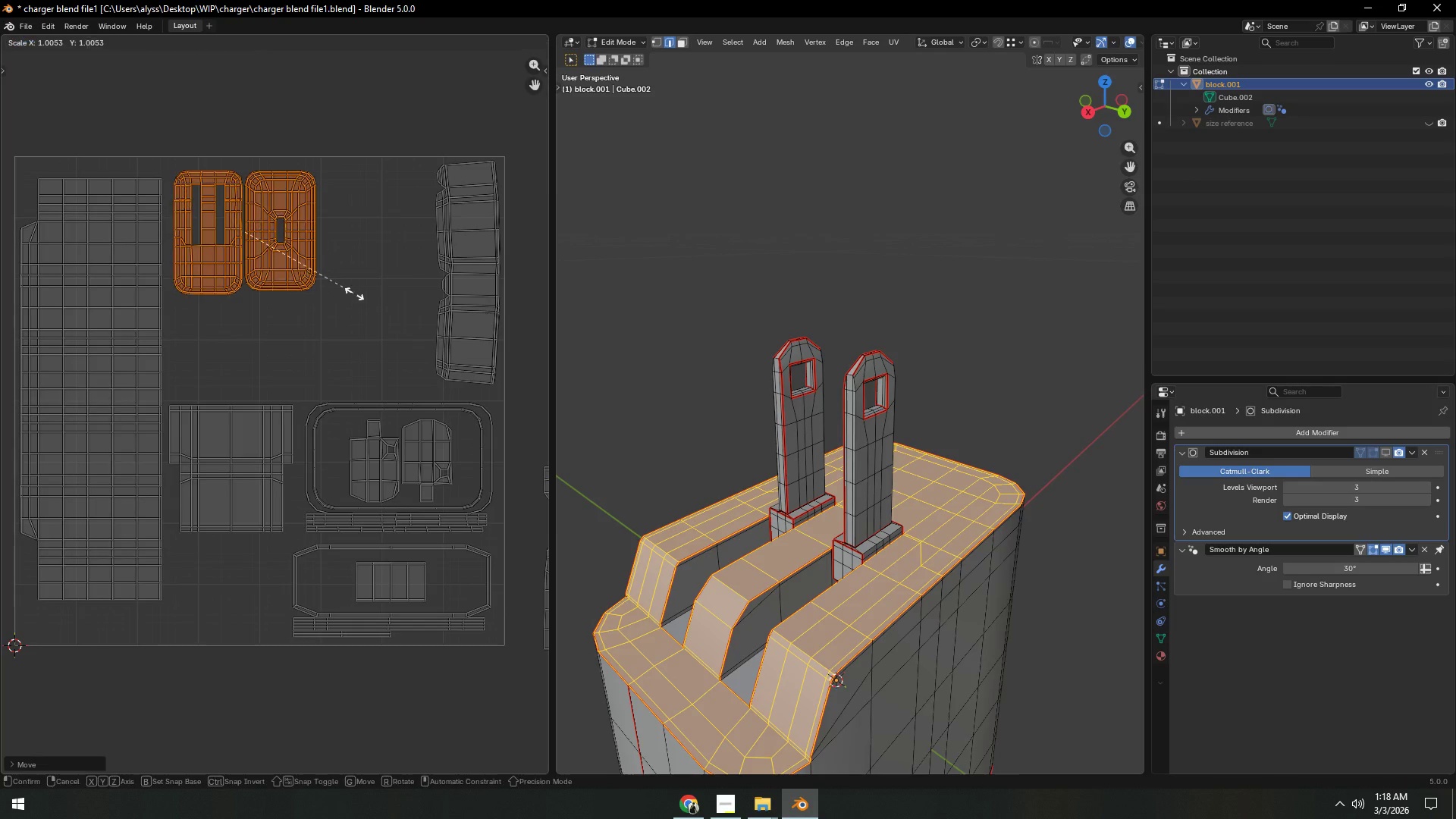 
key(S)
 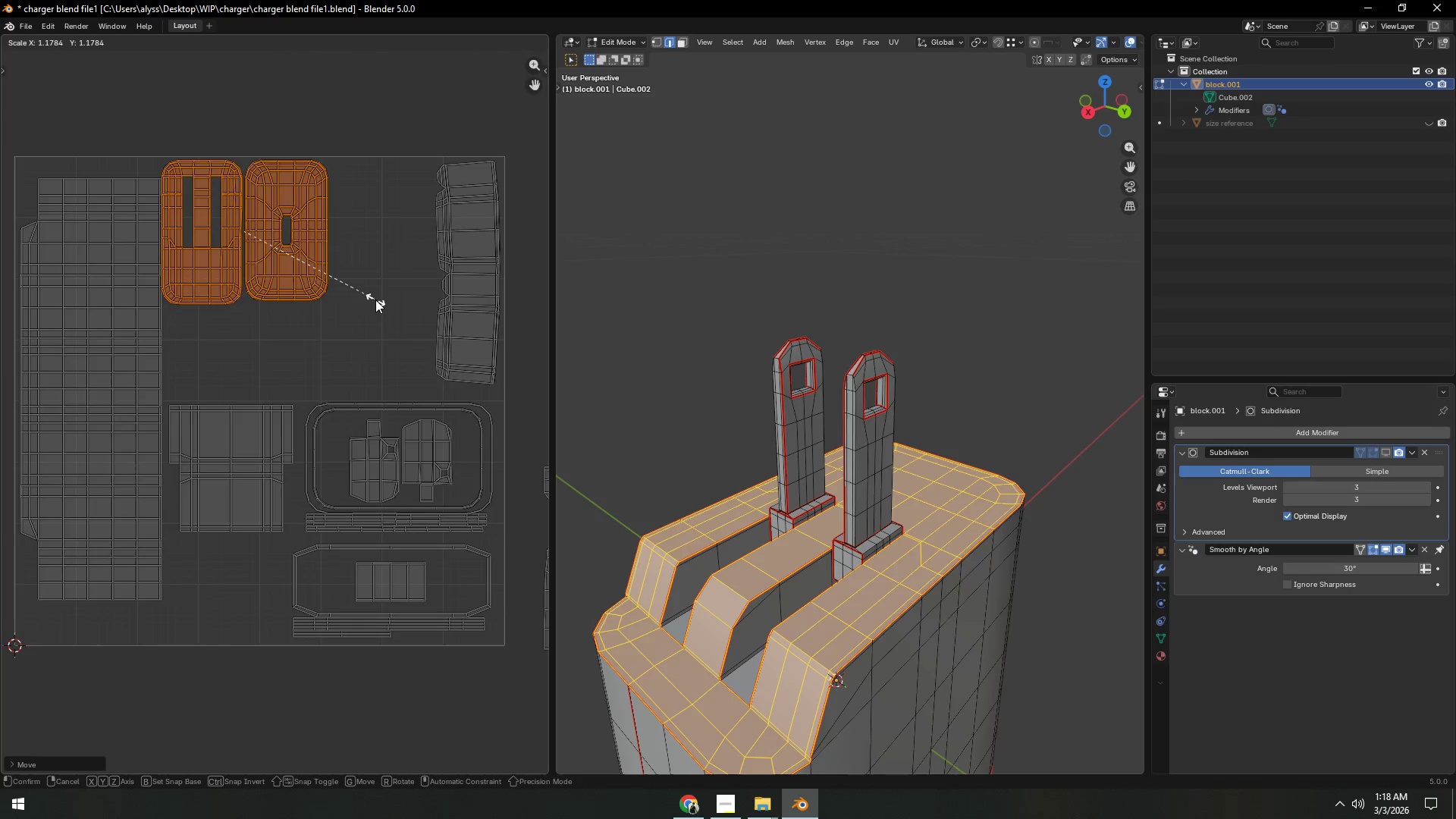 
left_click([375, 300])
 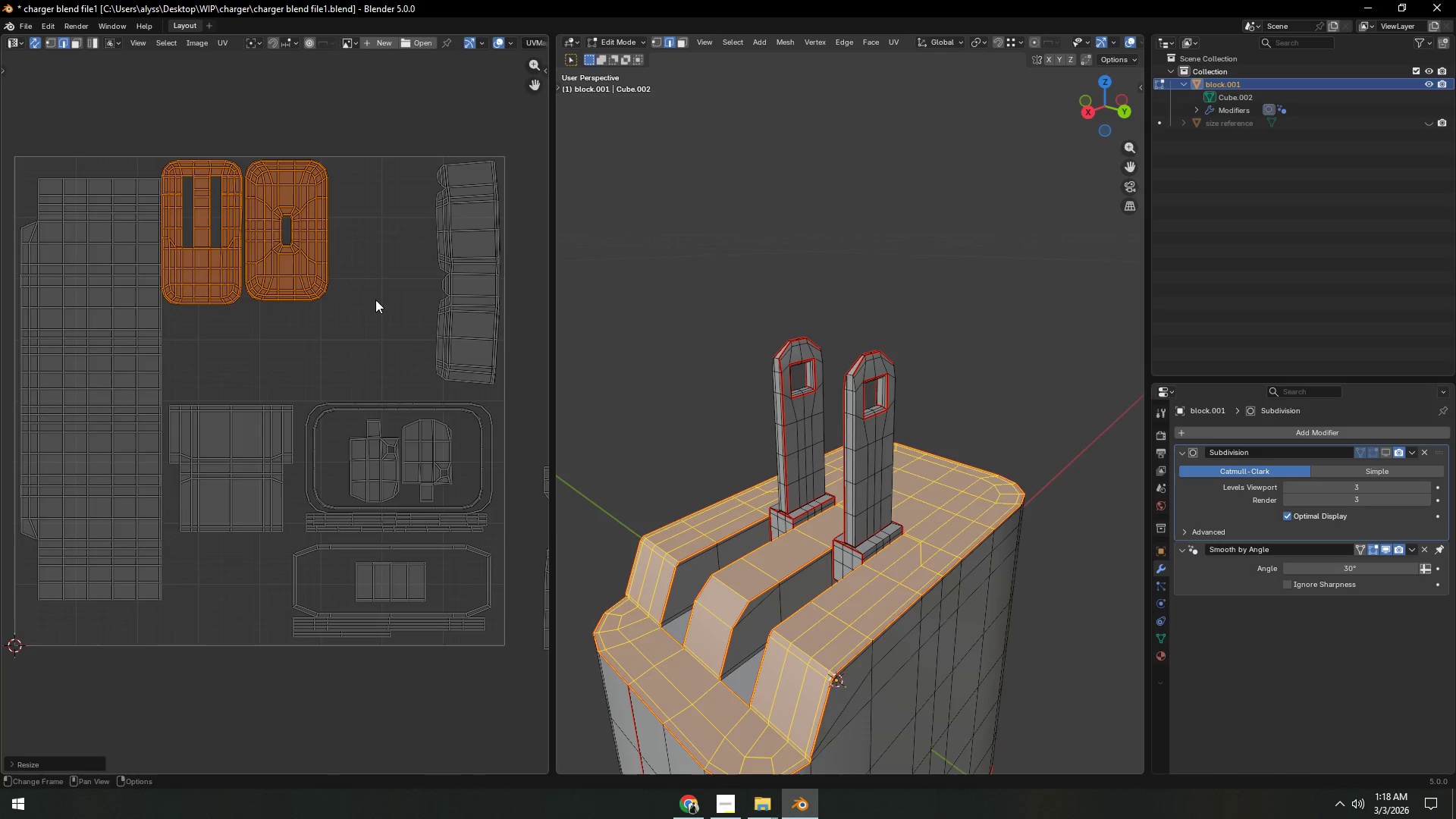 
key(G)
 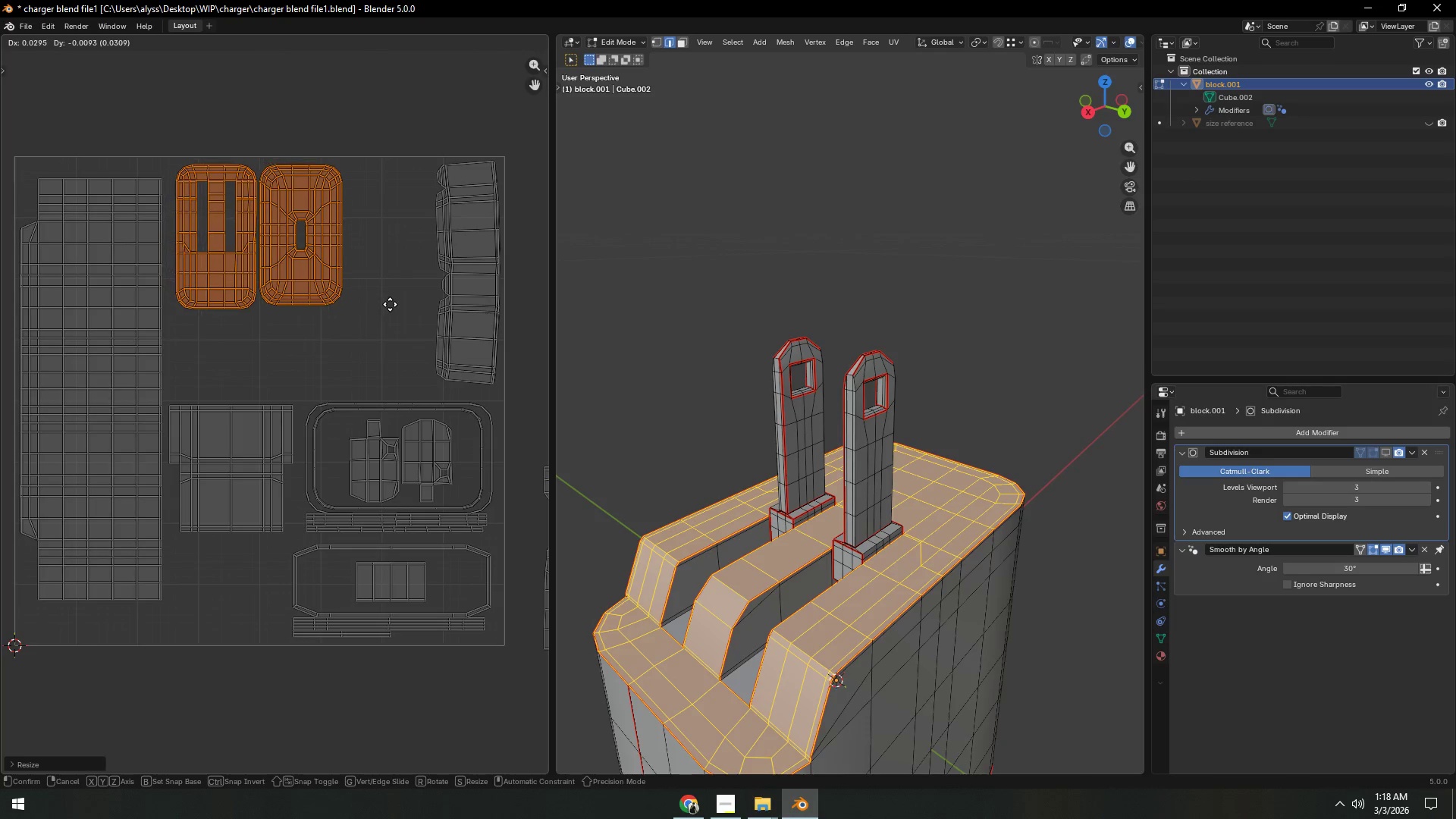 
left_click([390, 304])
 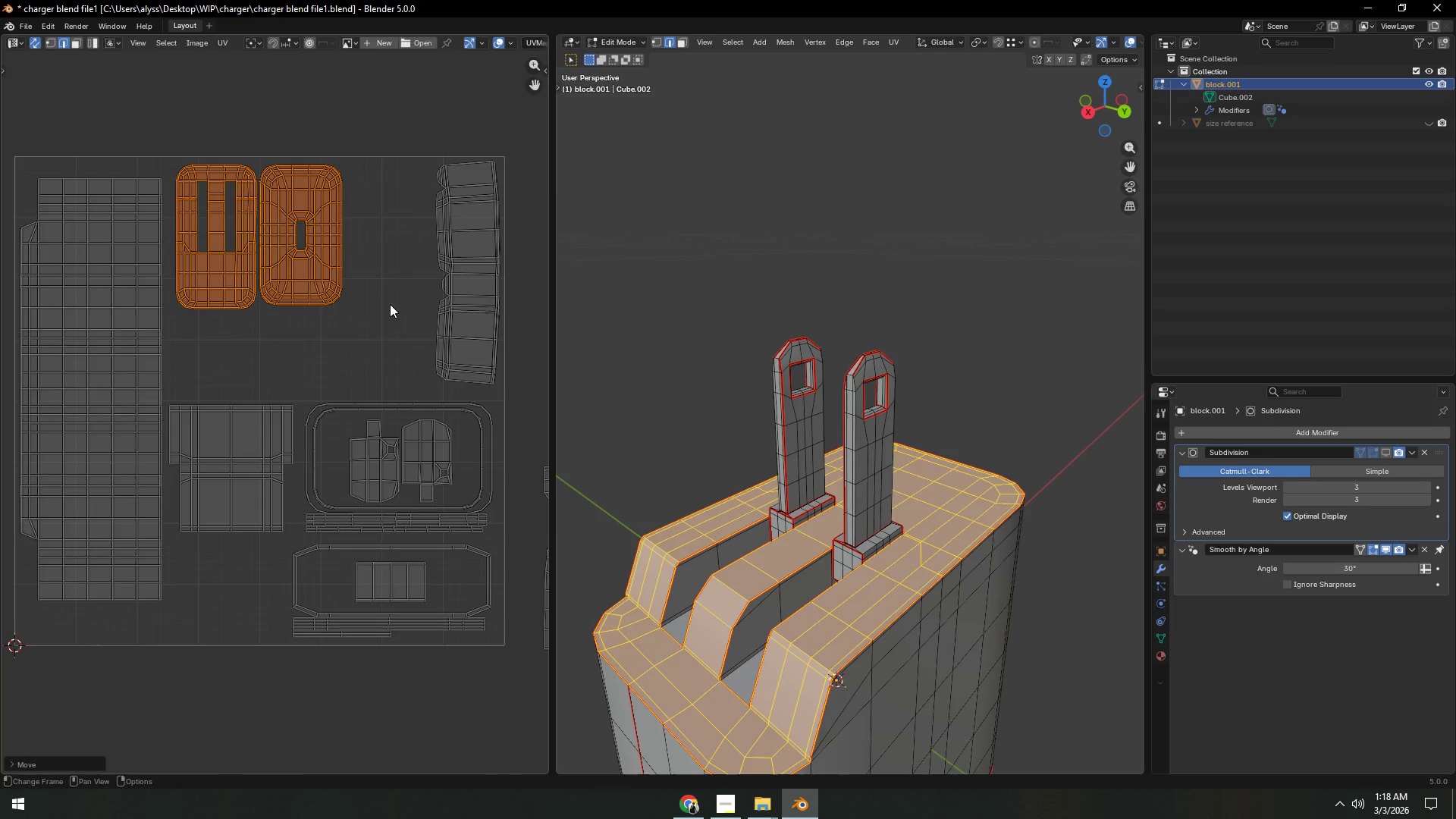 
key(S)
 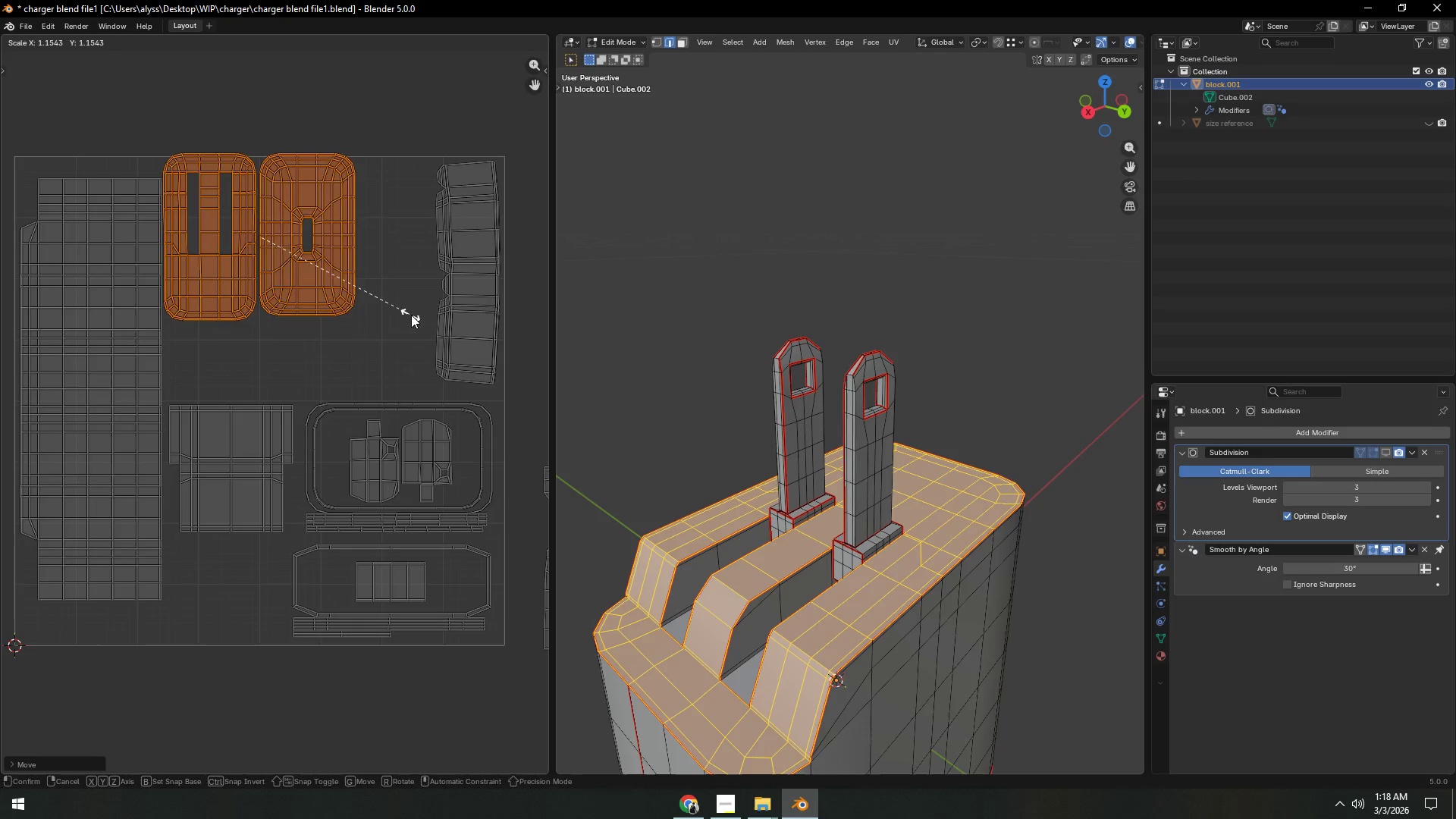 
left_click([412, 315])
 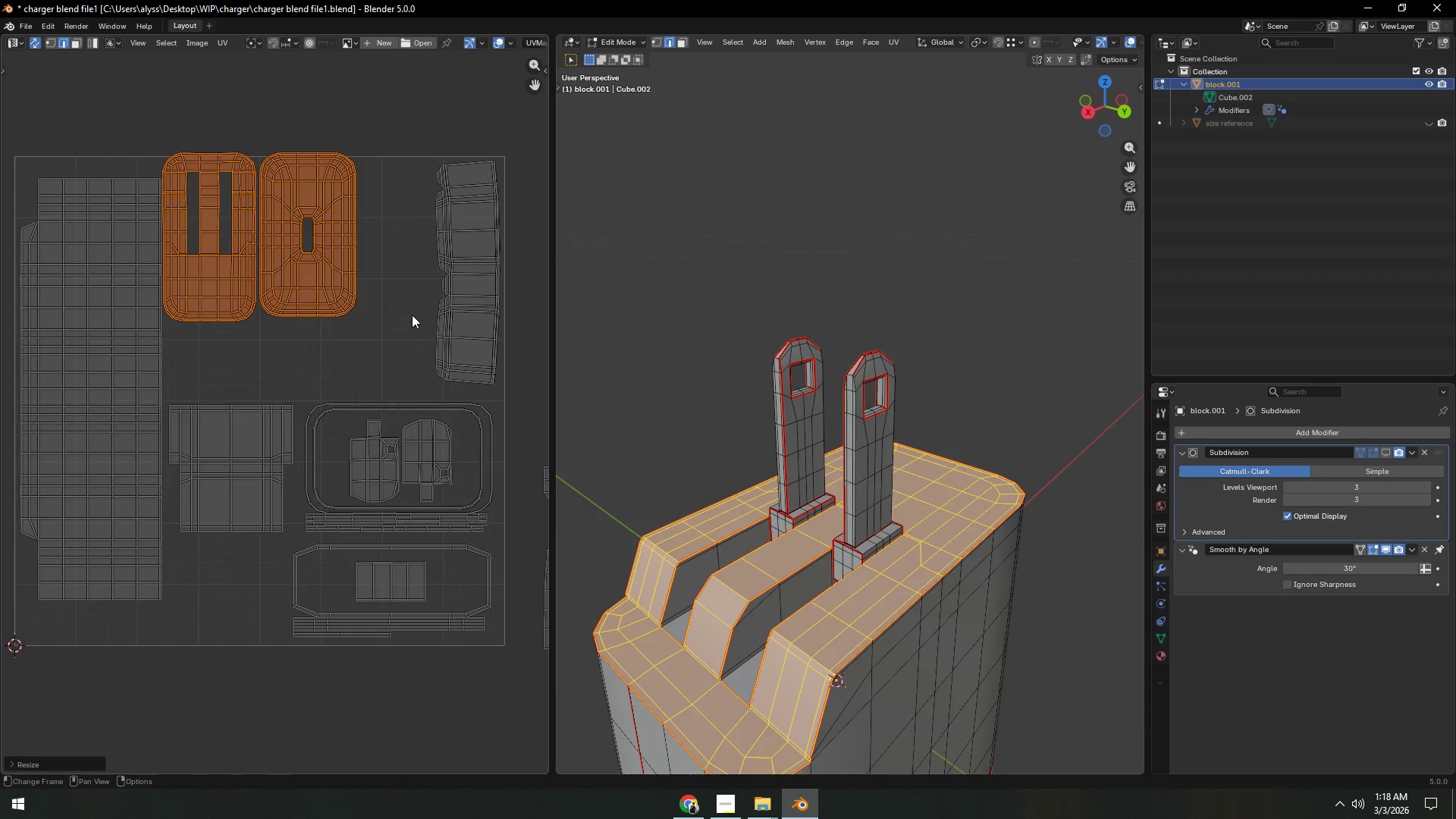 
key(G)
 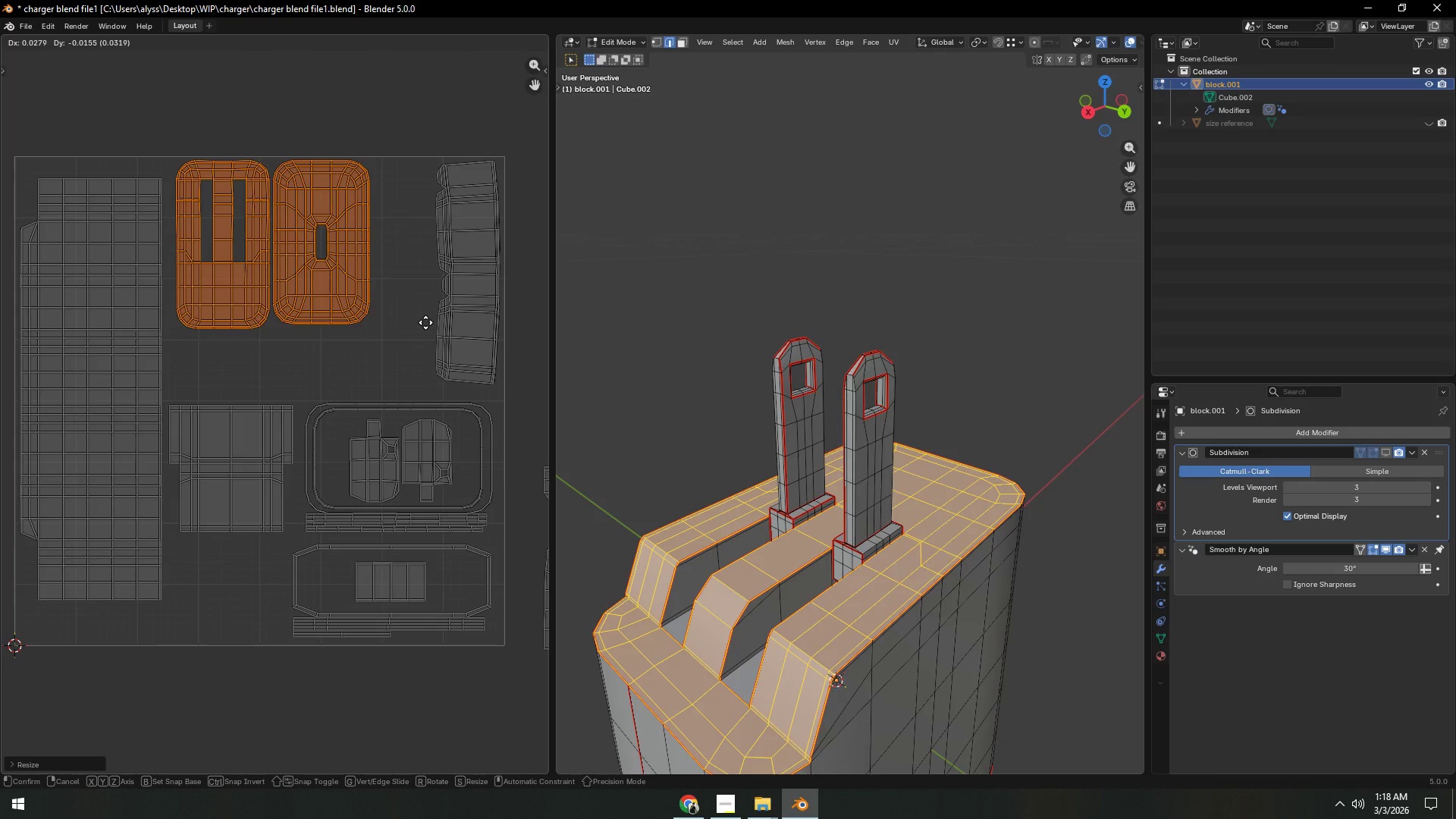 
left_click([425, 322])
 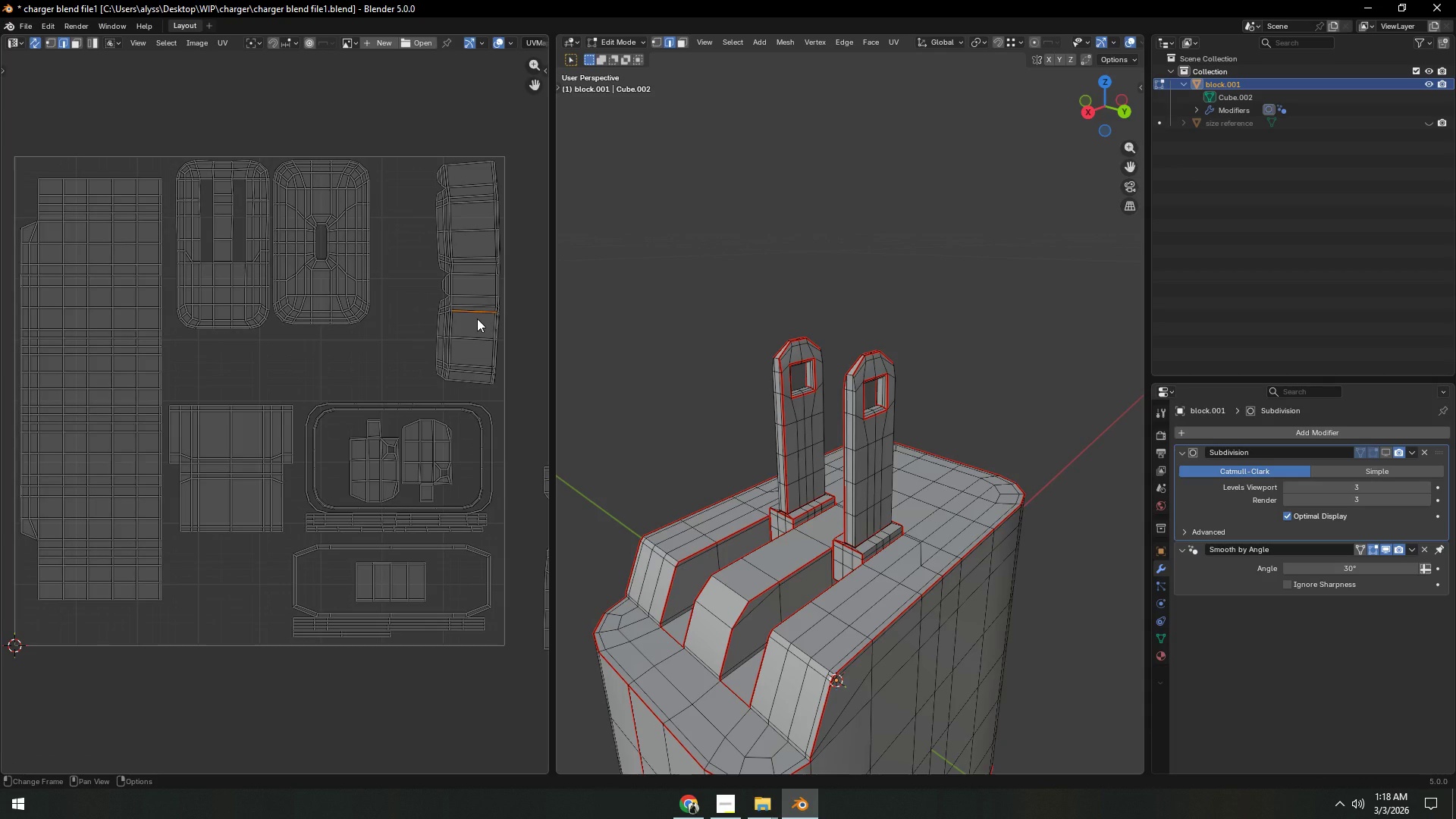 
double_click([479, 318])
 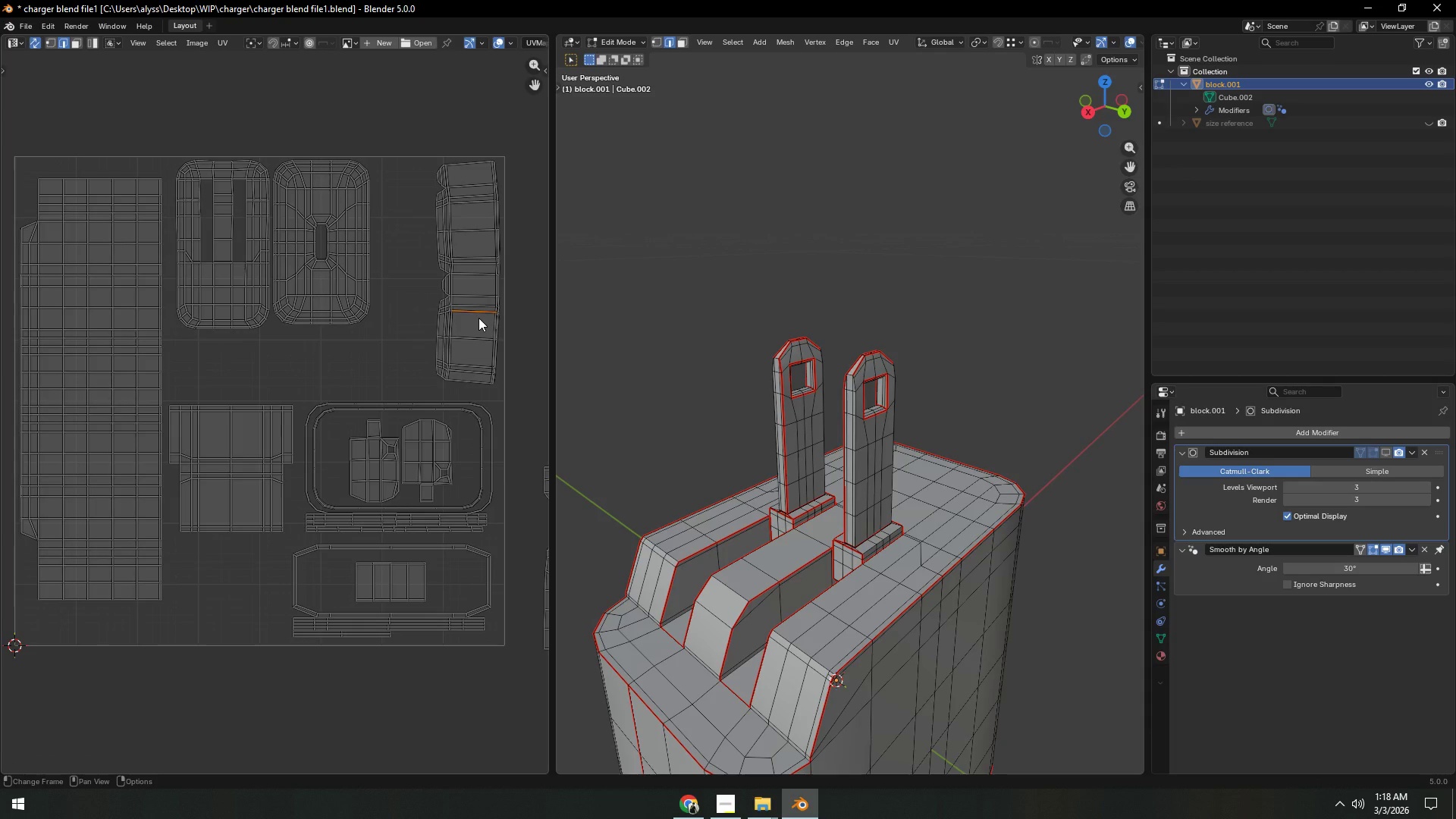 
triple_click([479, 318])
 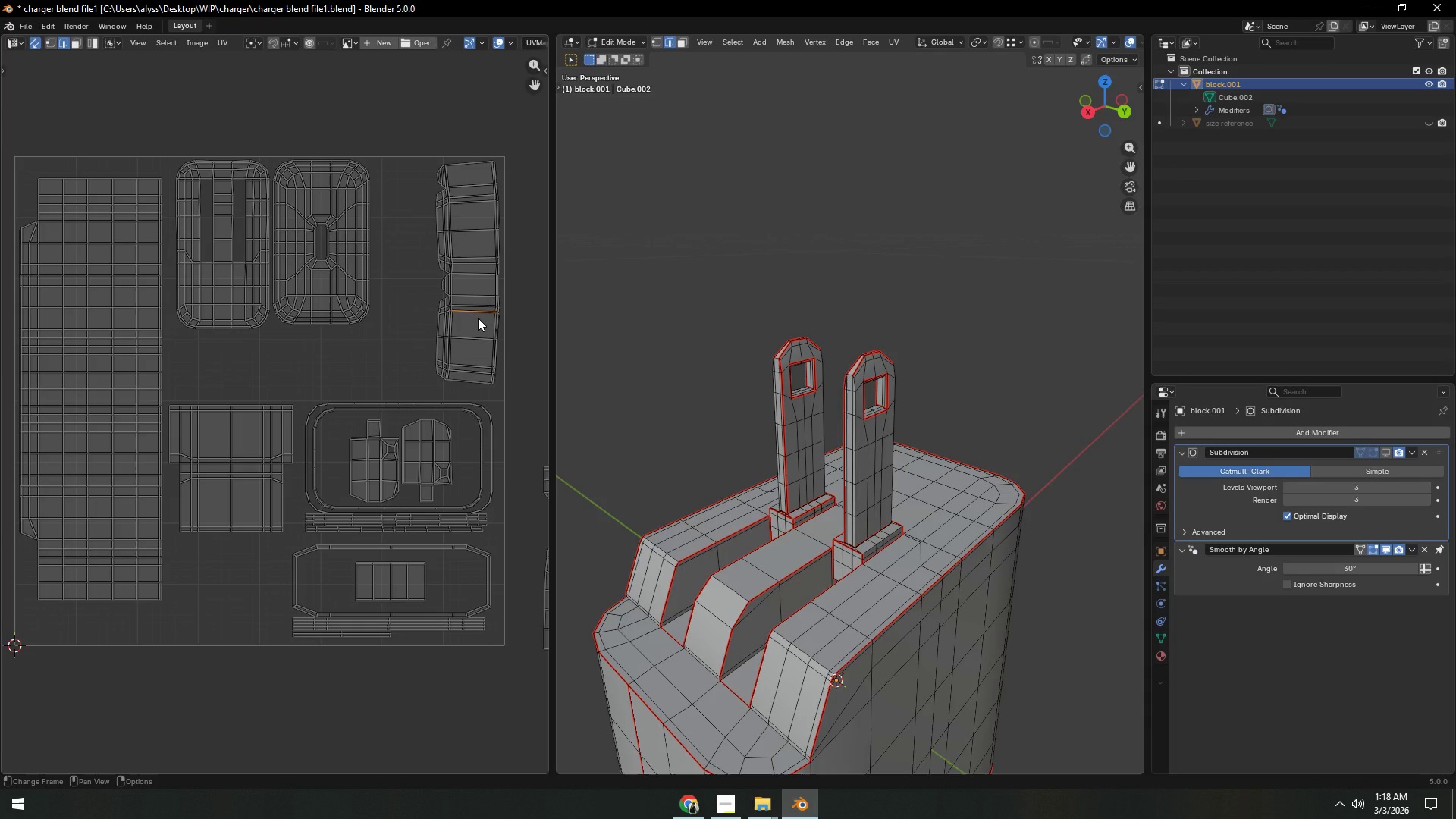 
type(ls)
 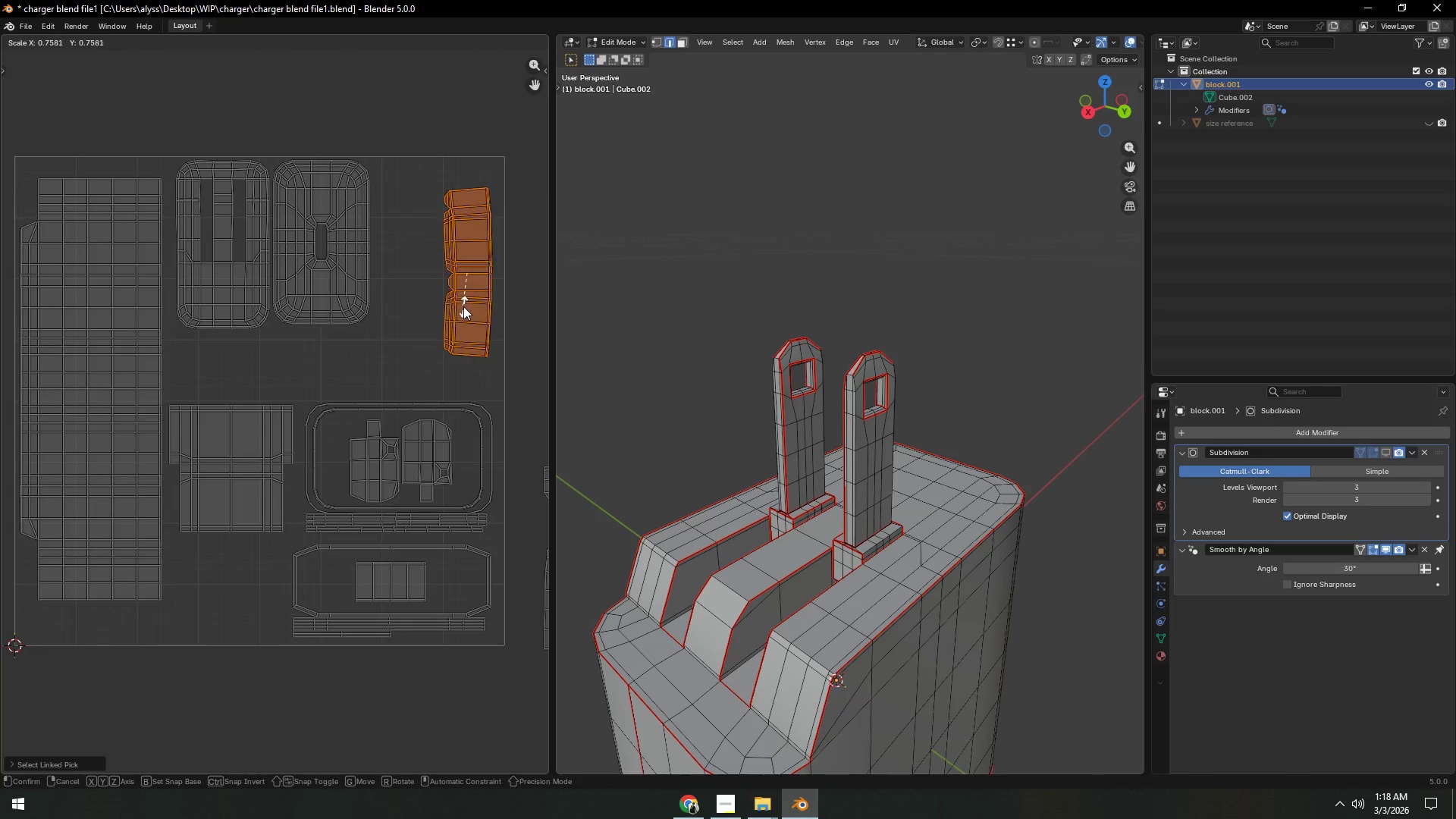 
left_click([463, 306])
 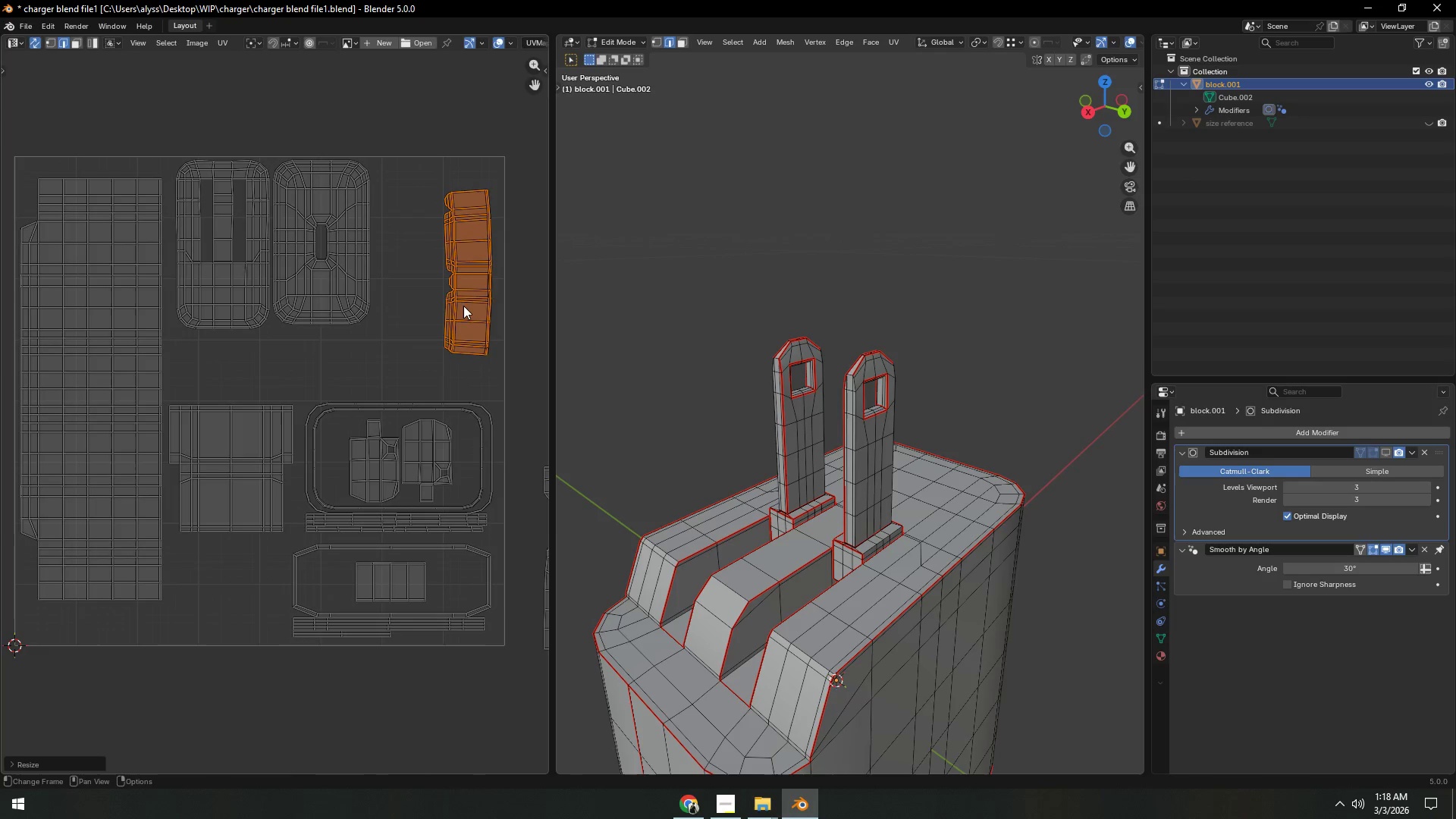 
key(G)
 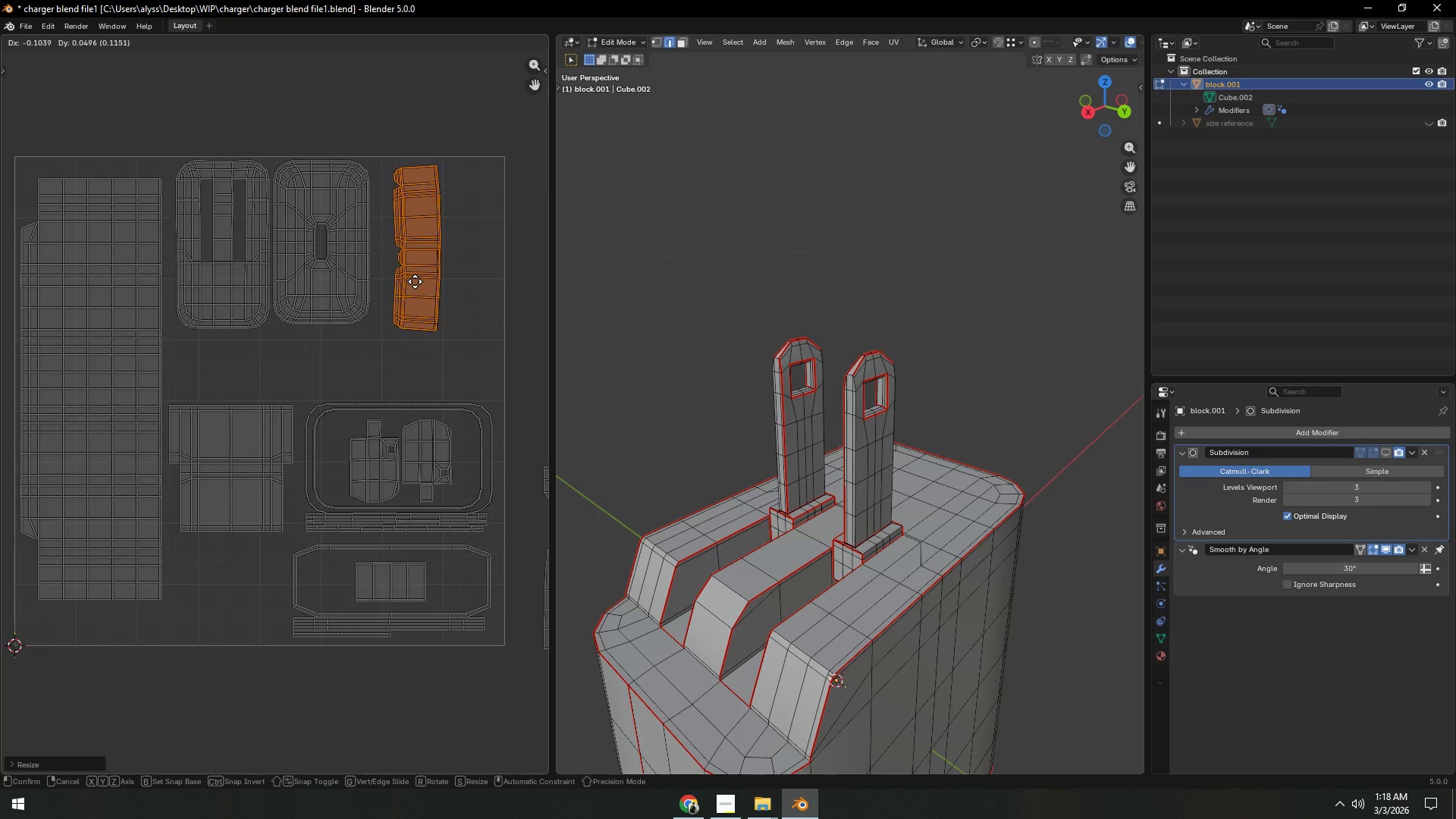 
wait(8.08)
 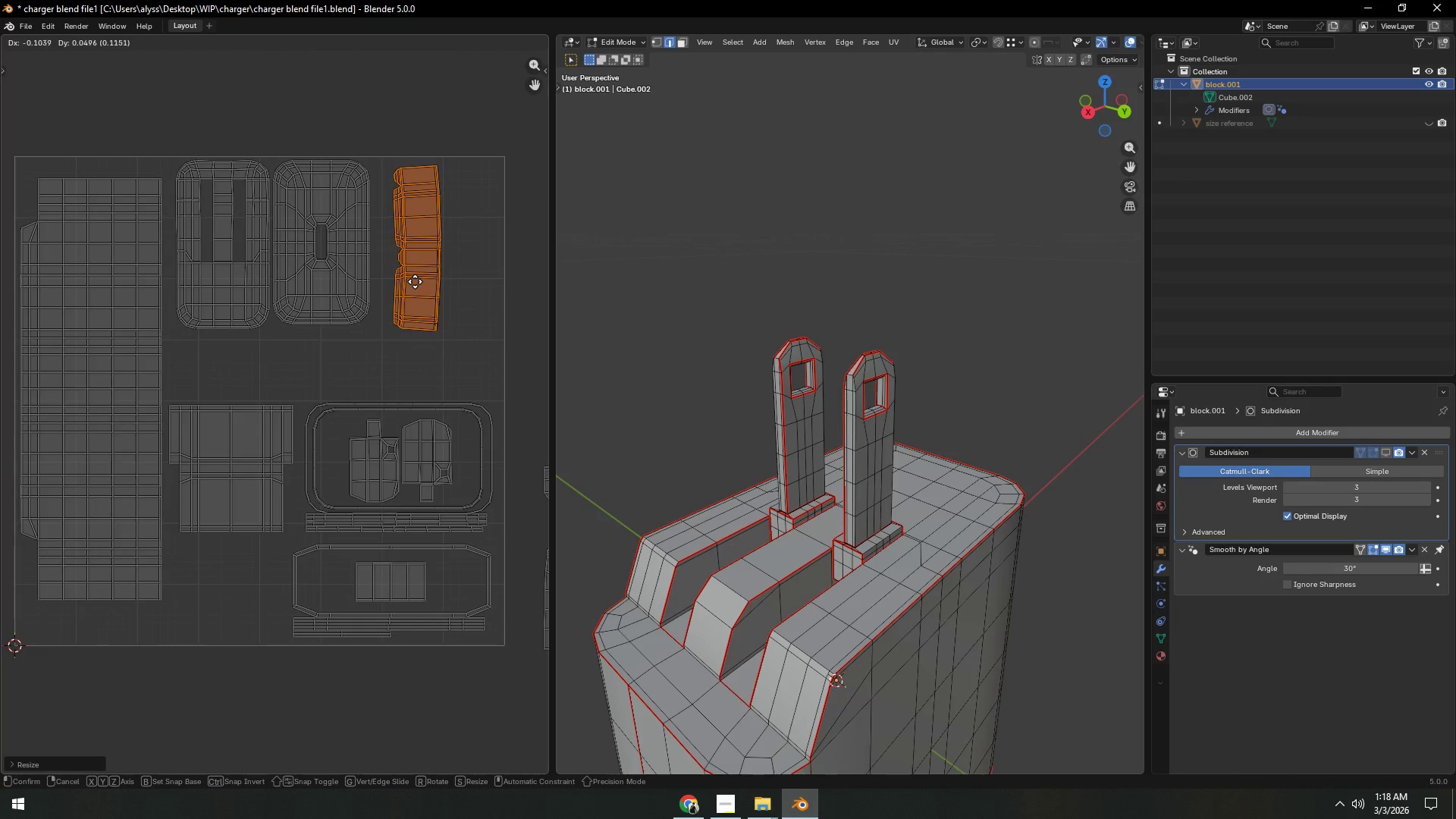 
left_click([469, 279])
 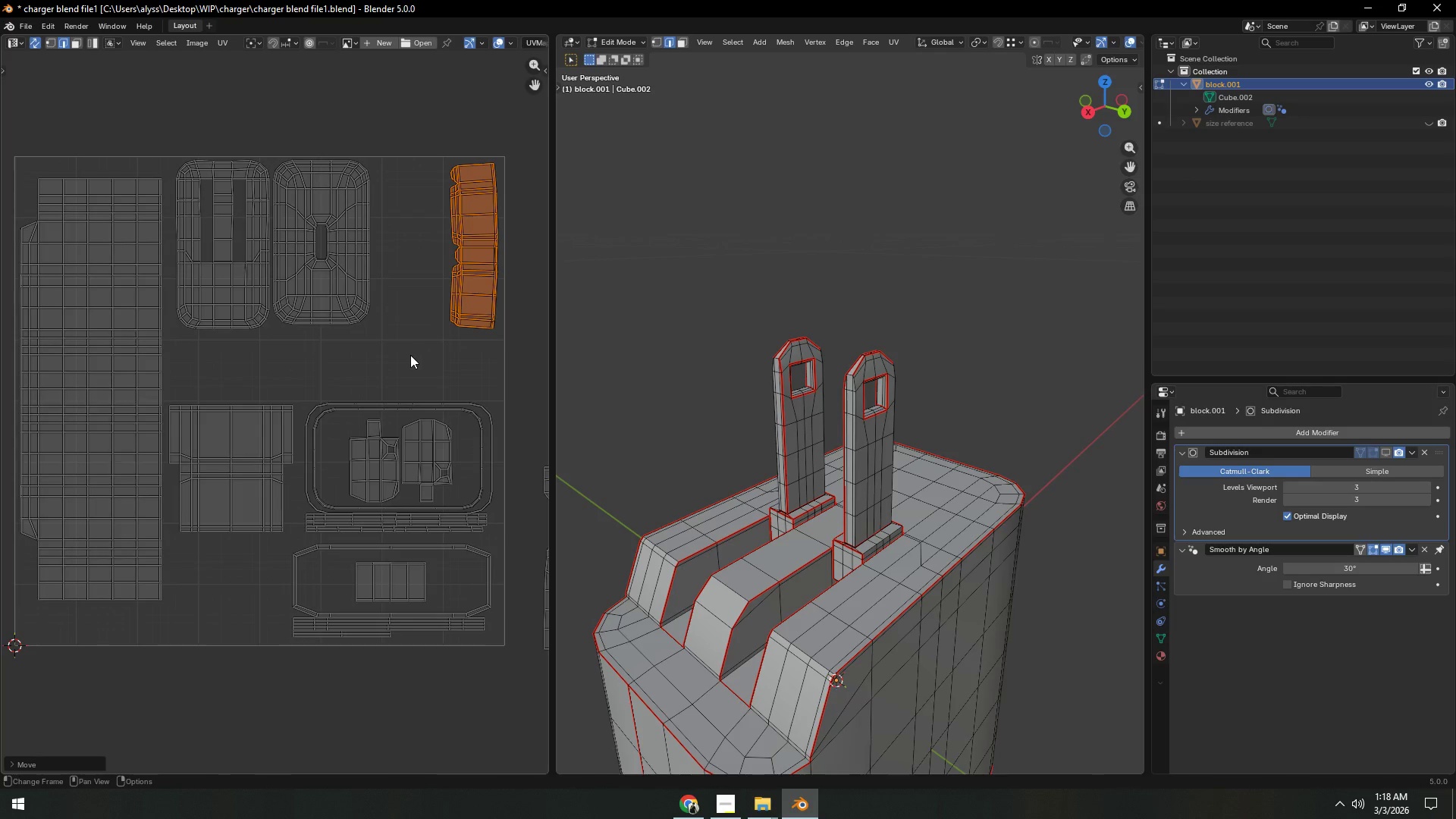 
left_click([410, 355])
 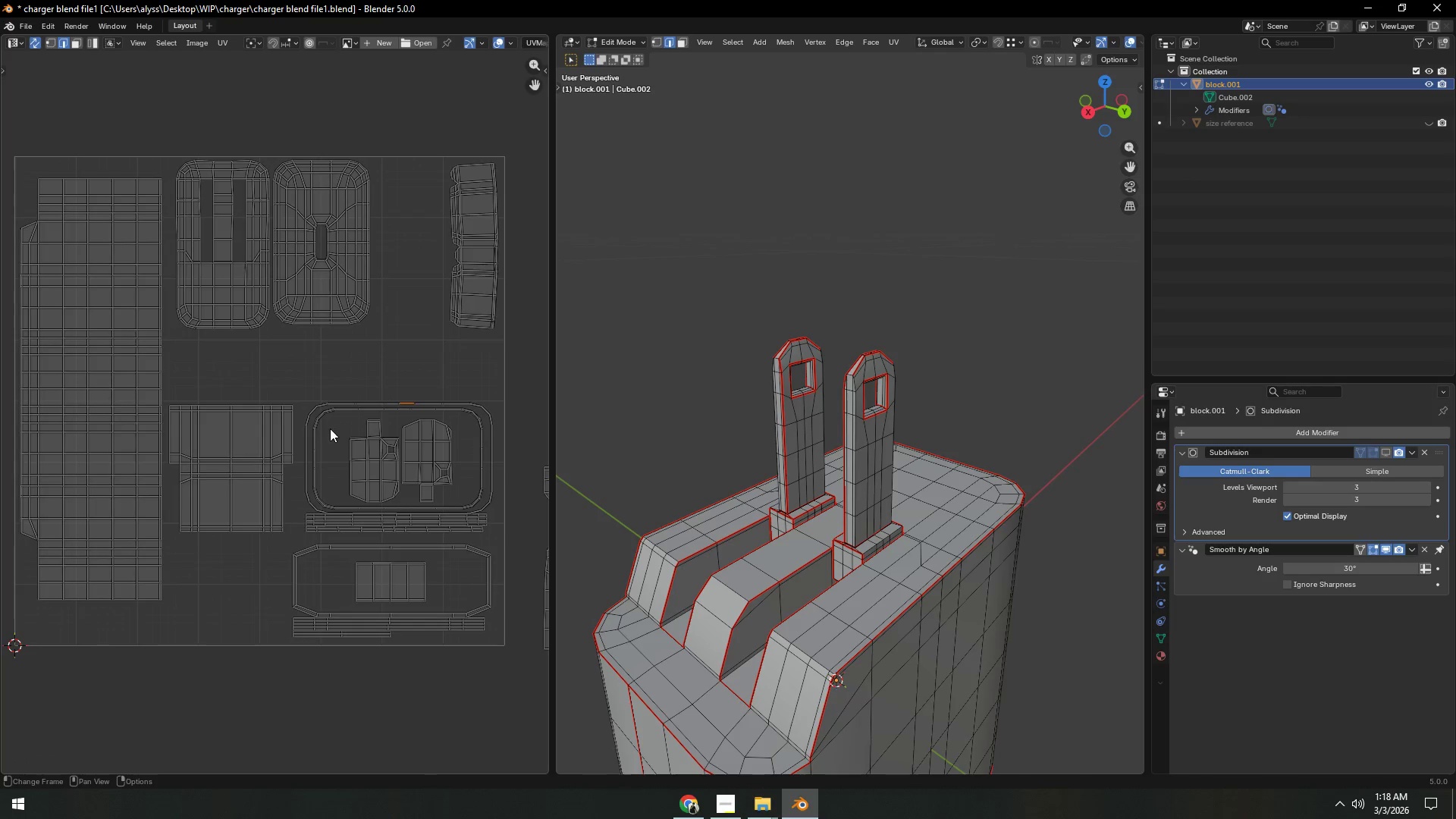 
key(C)
 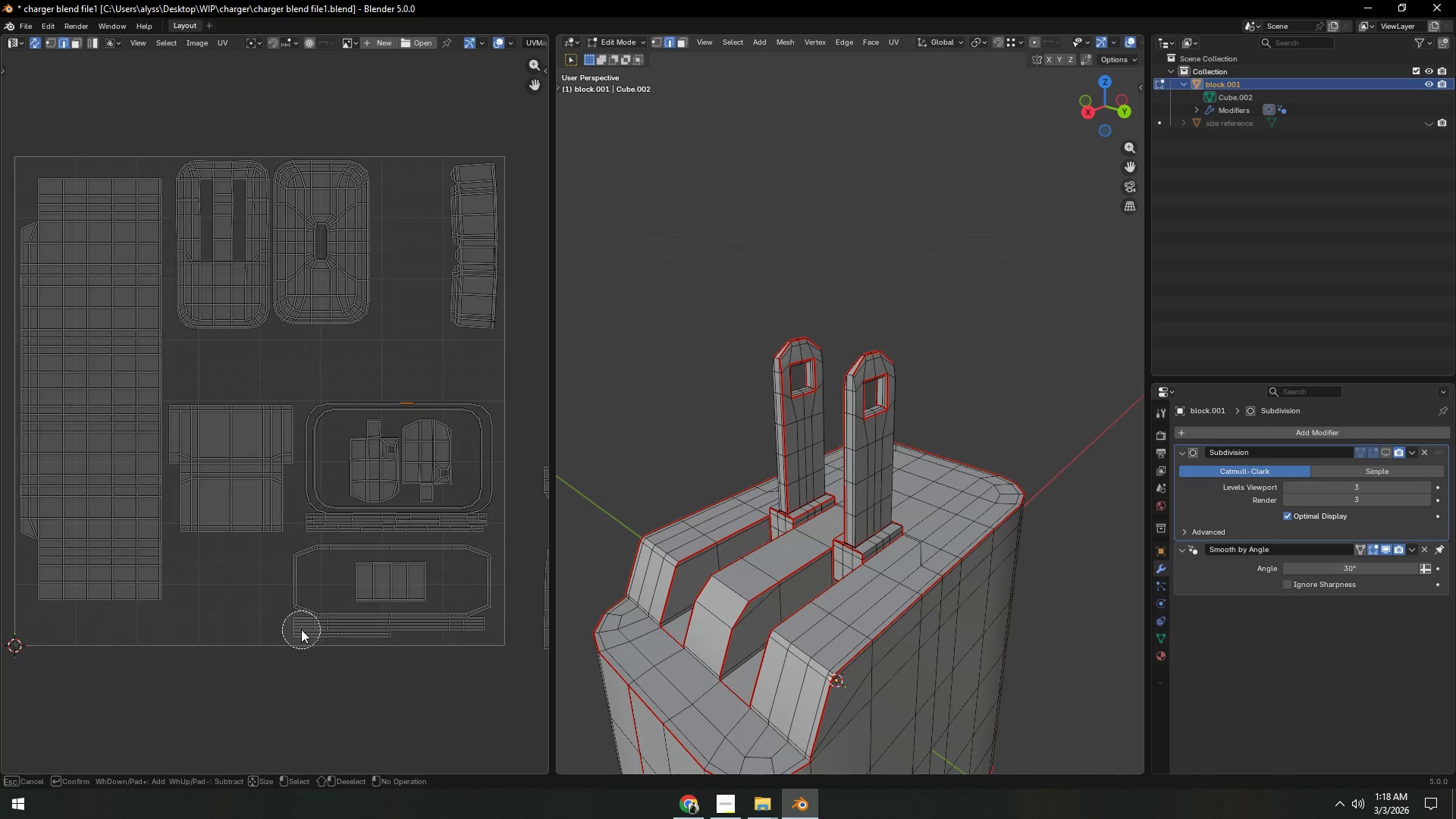 
left_click_drag(start_coordinate=[301, 629], to_coordinate=[393, 472])
 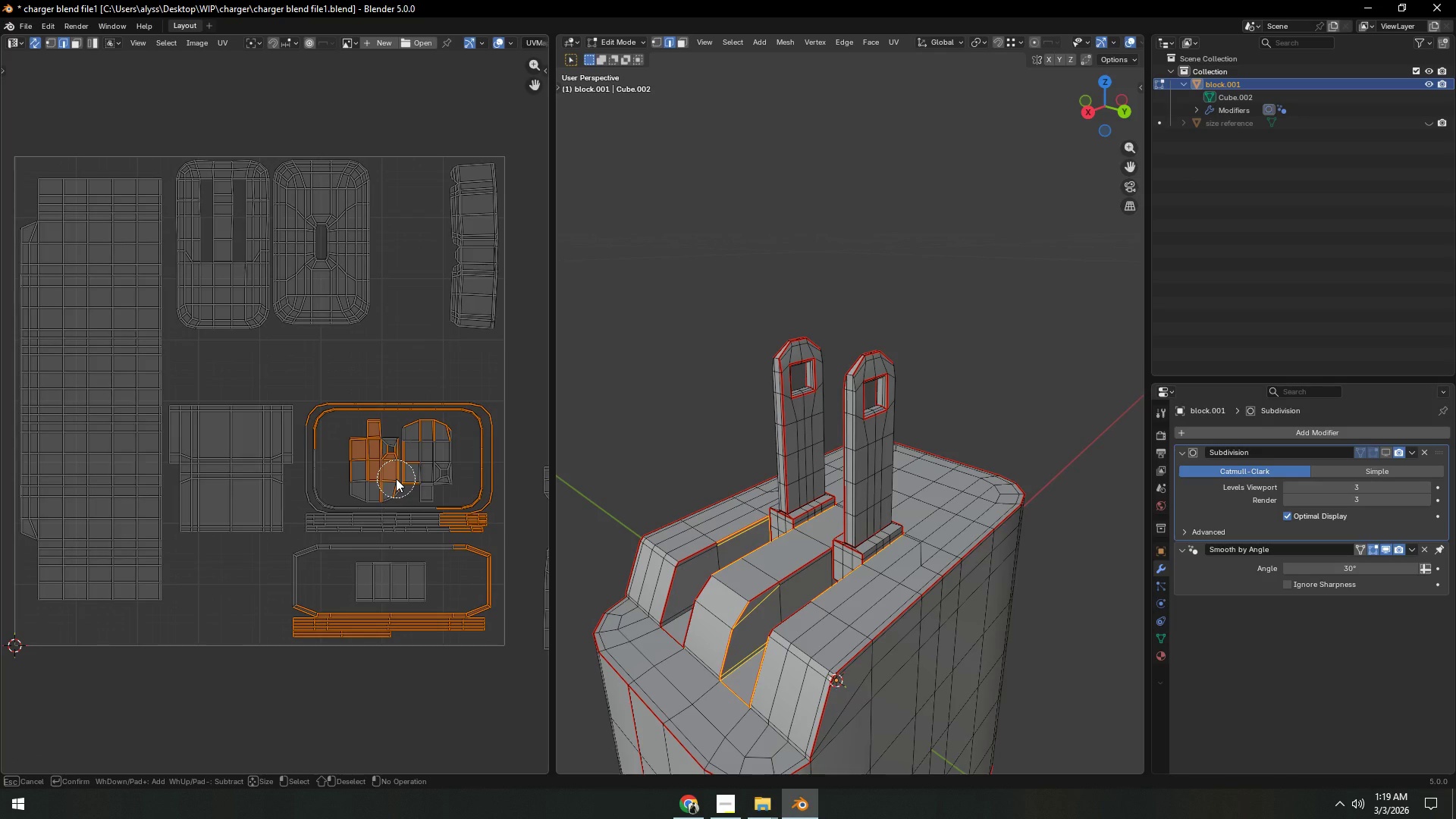 
left_click_drag(start_coordinate=[358, 479], to_coordinate=[450, 432])
 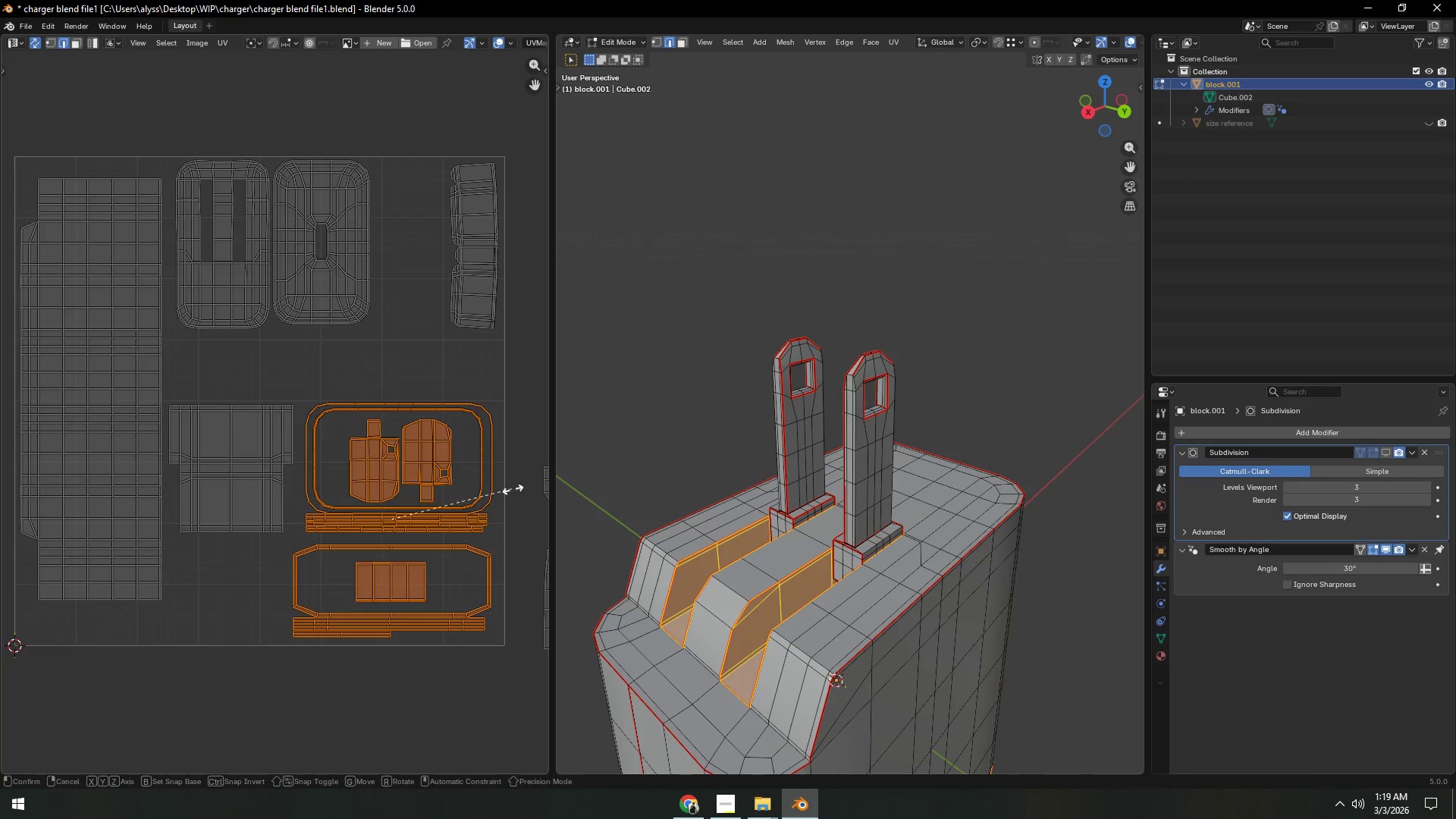 
scroll: coordinate [395, 479], scroll_direction: down, amount: 6.0
 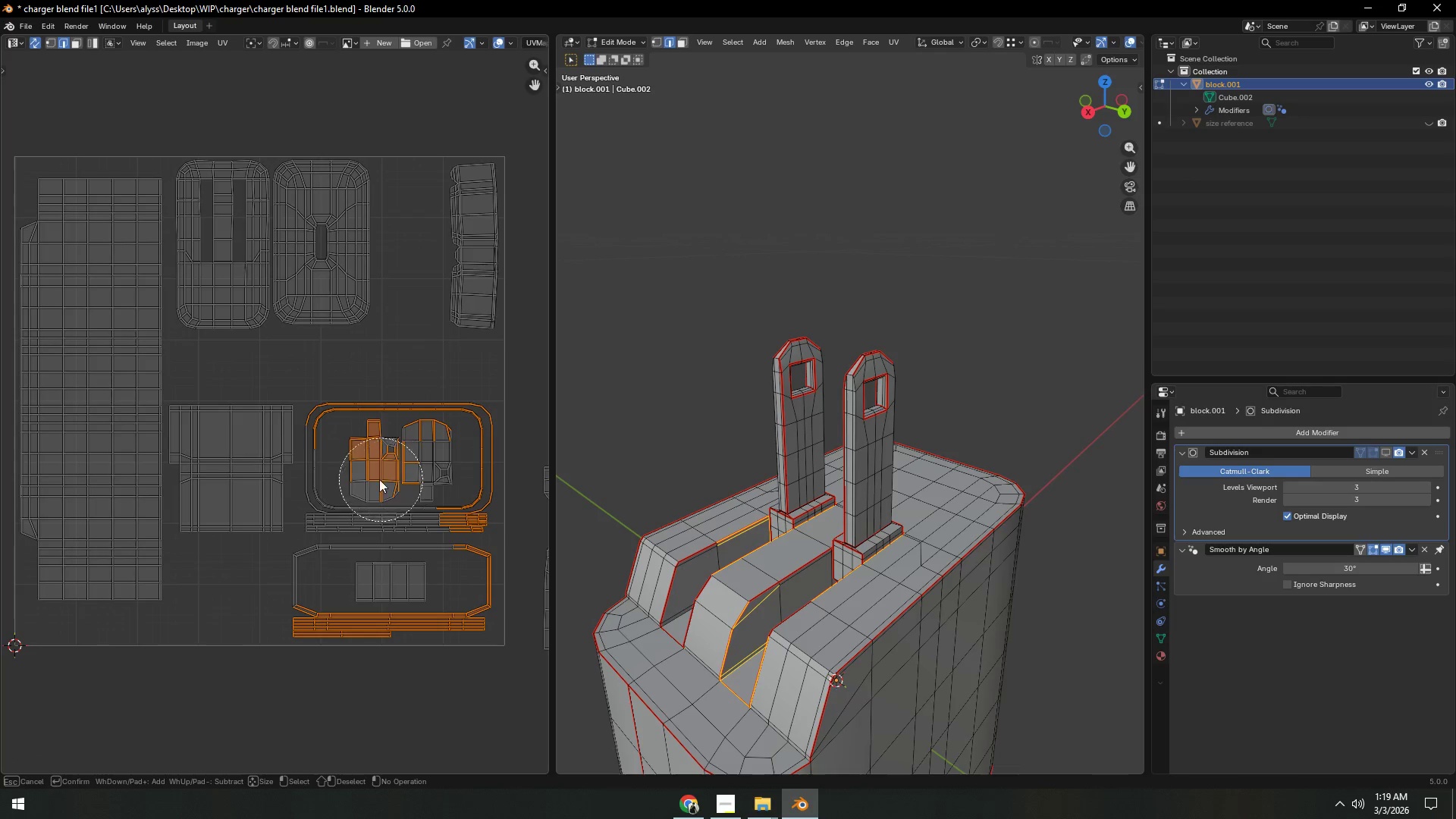 
right_click([450, 432])
 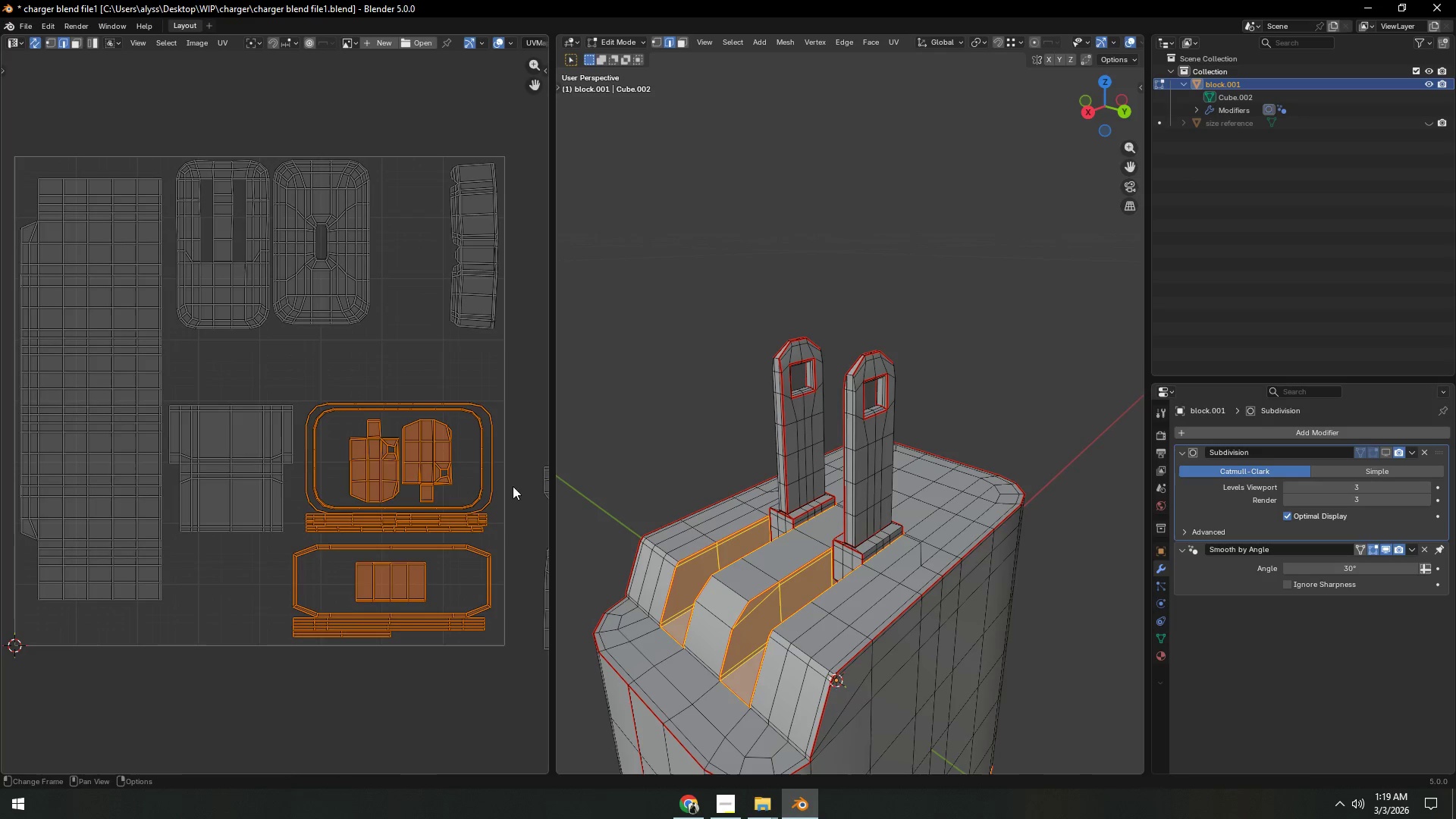 
left_click([450, 432])
 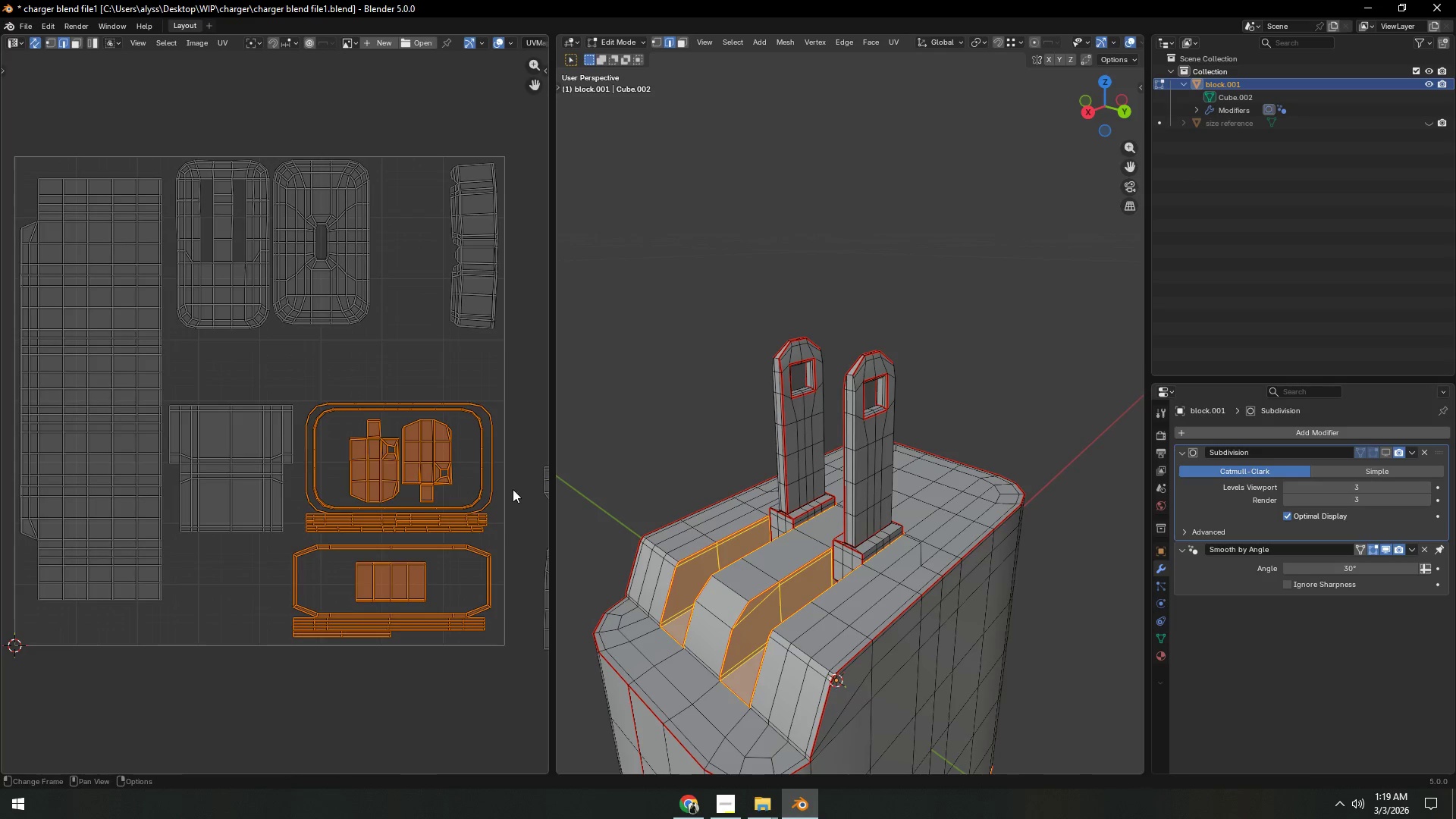 
key(S)
 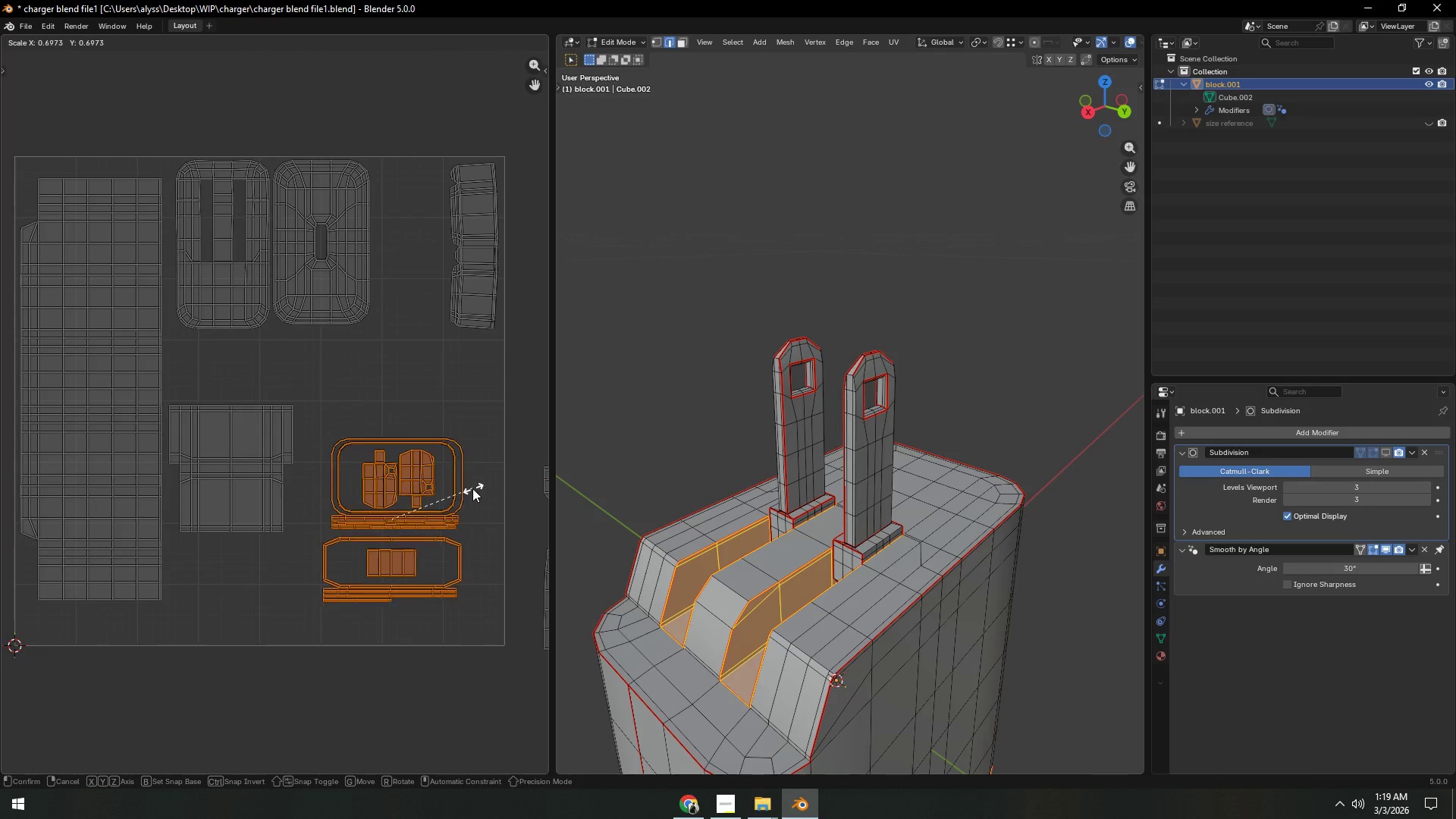 
left_click([472, 488])
 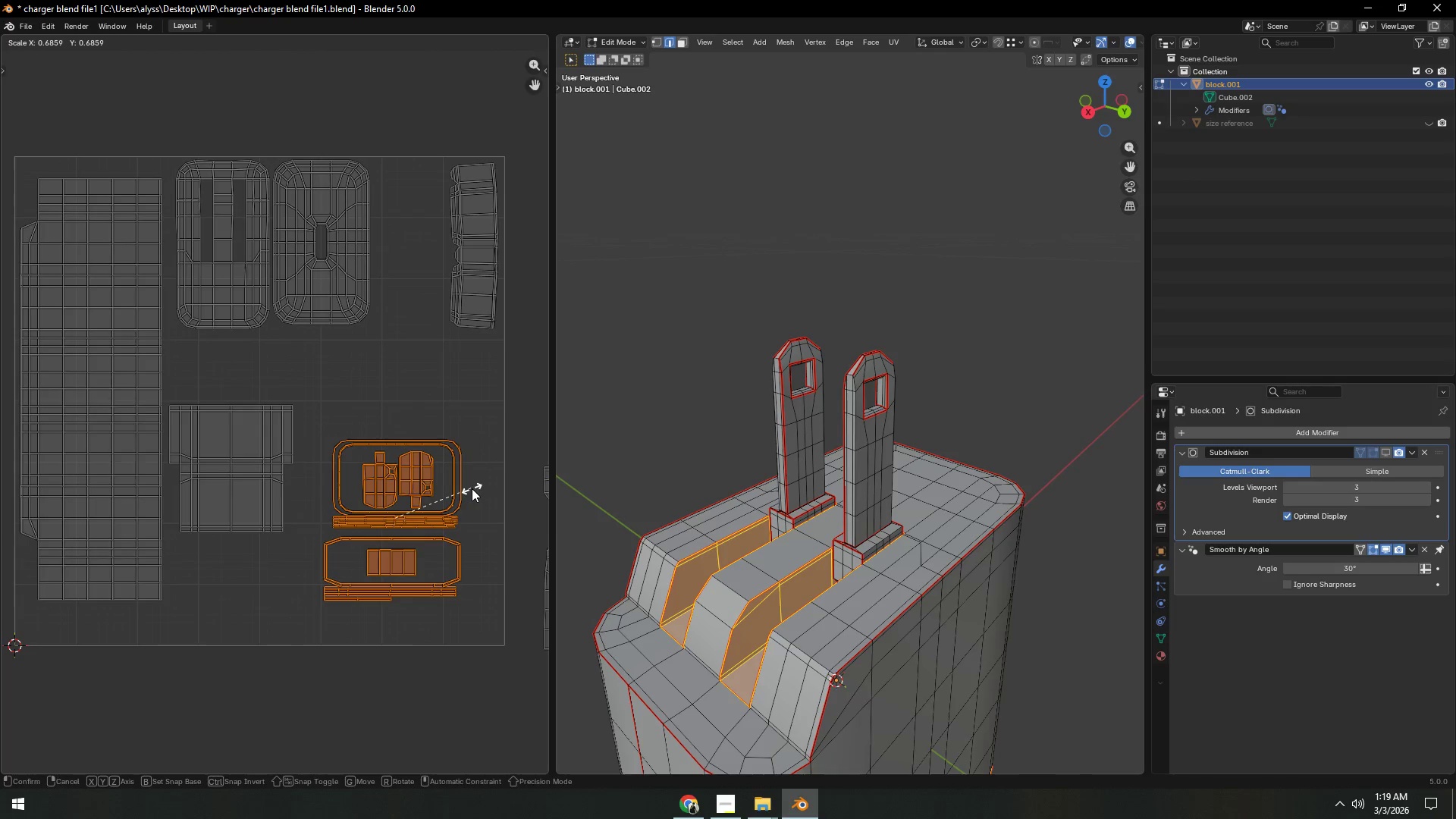 
key(G)
 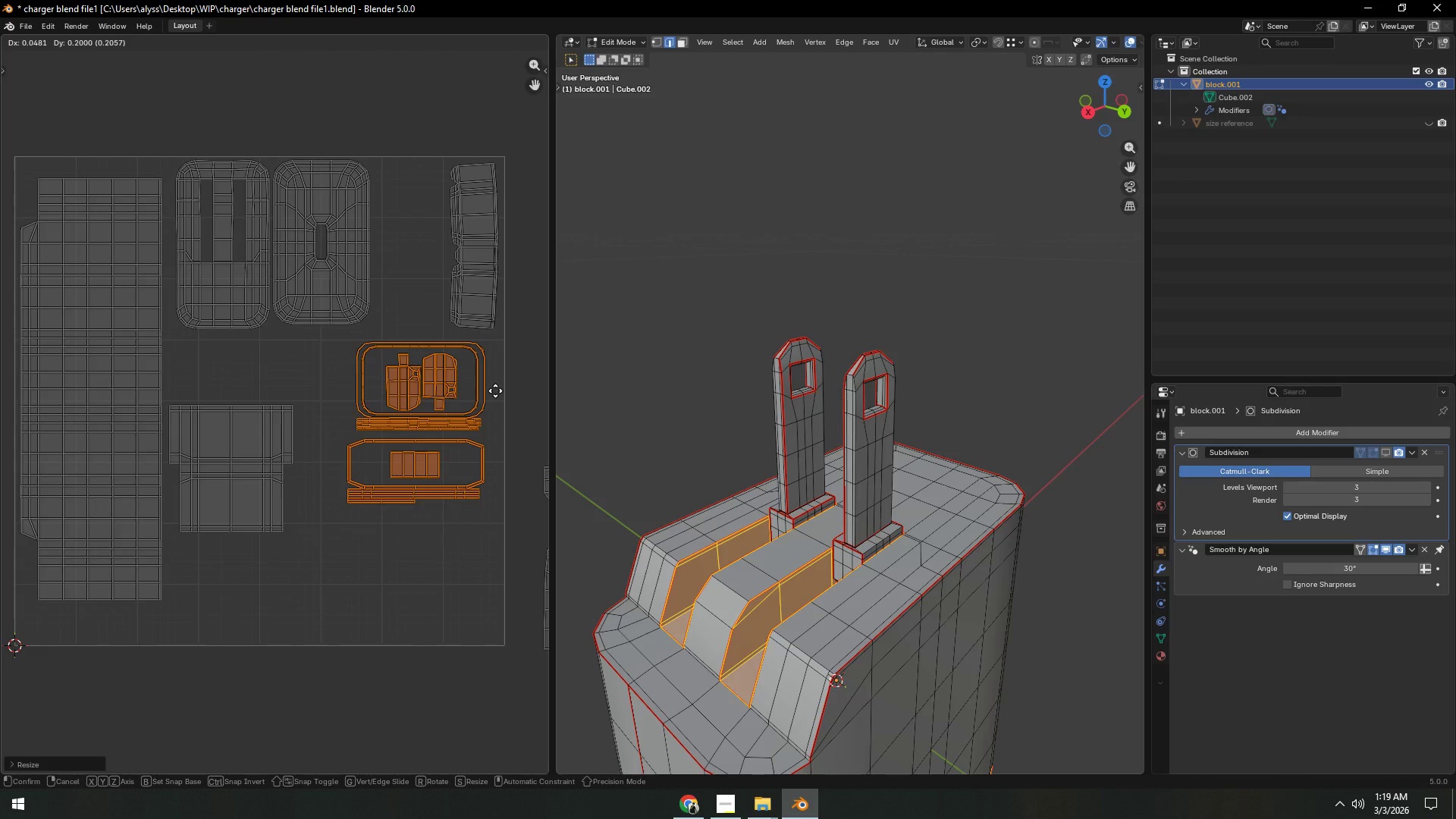 
left_click([495, 391])
 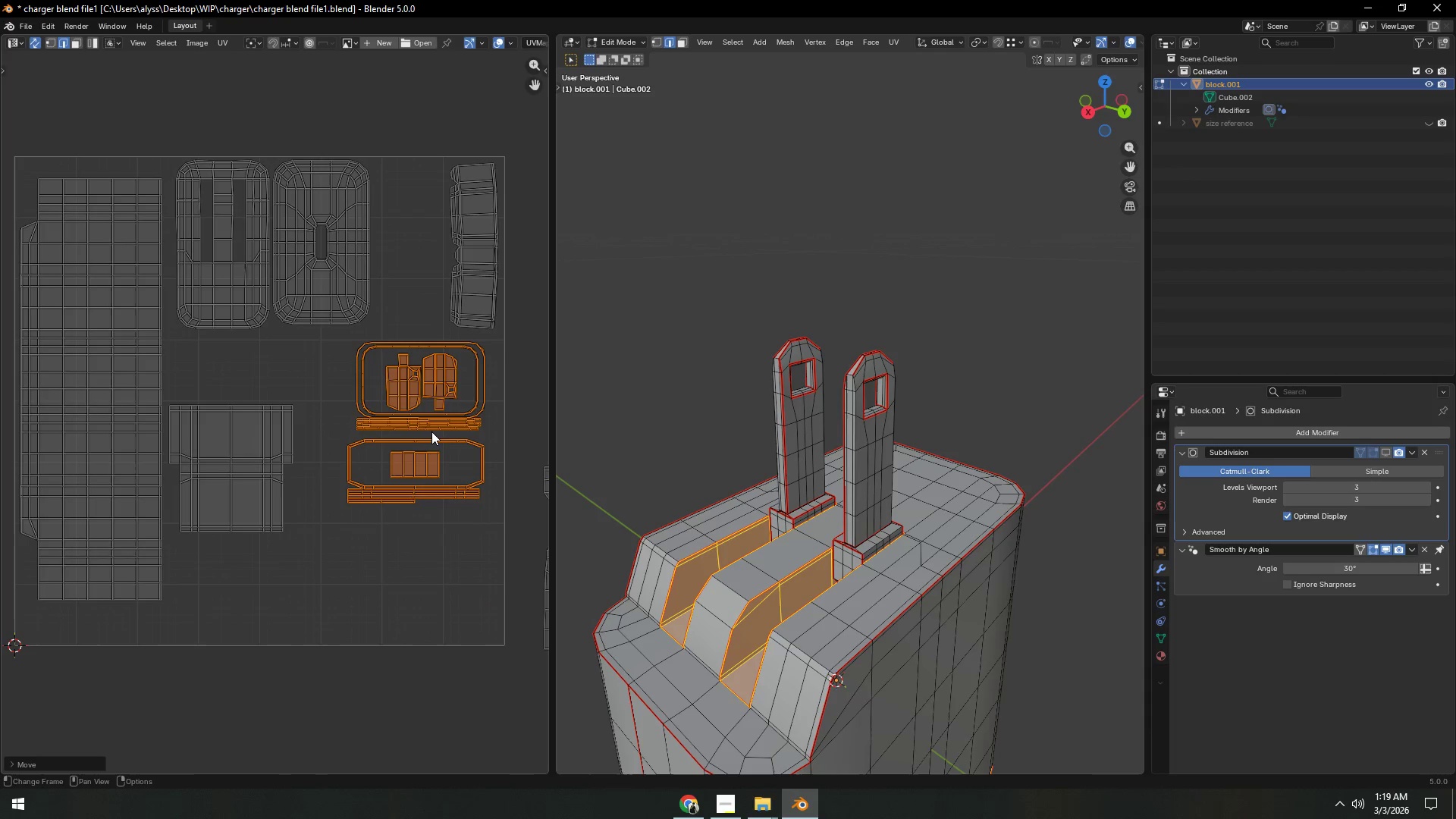 
left_click([519, 459])
 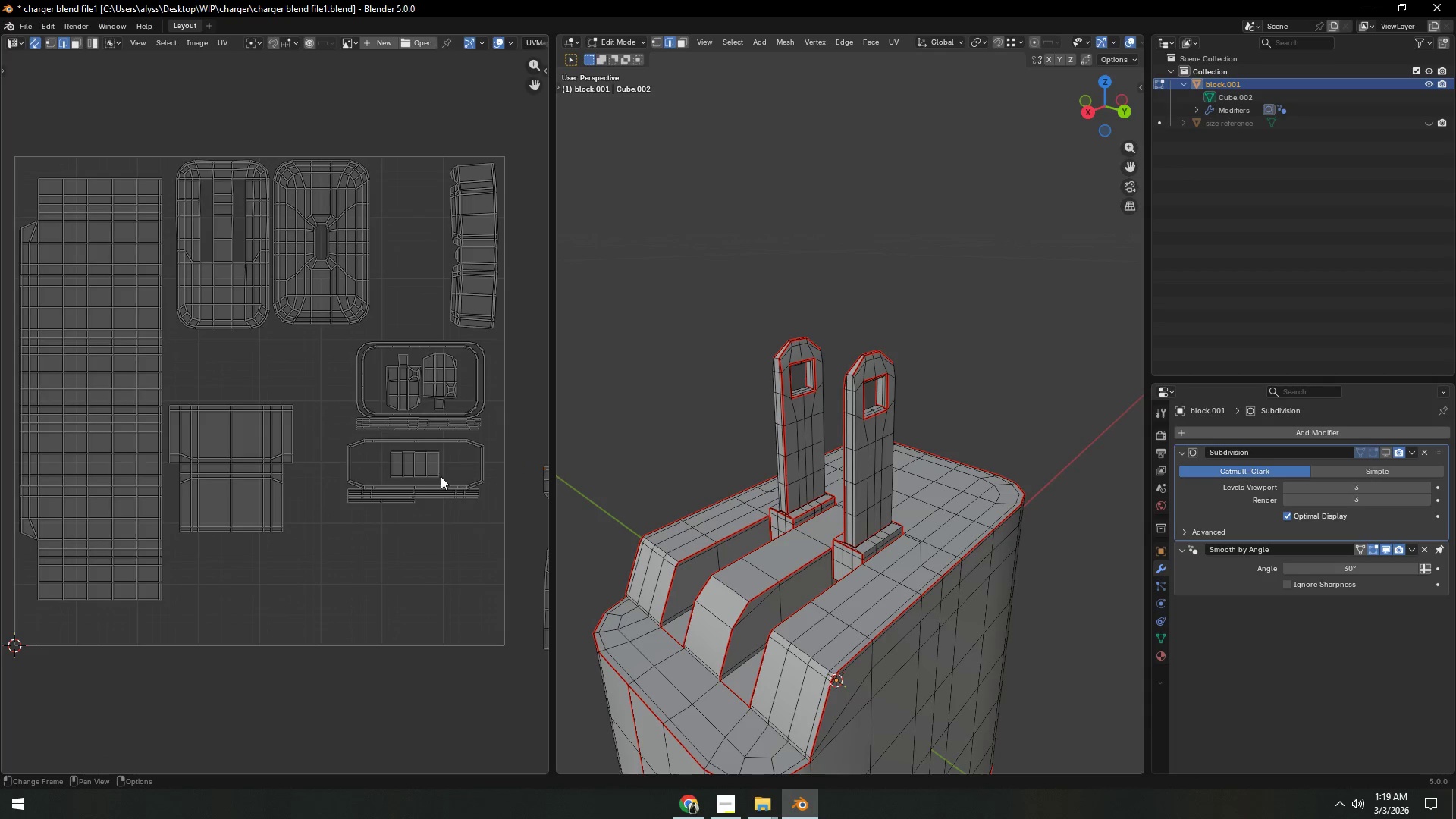 
scroll: coordinate [431, 477], scroll_direction: down, amount: 3.0
 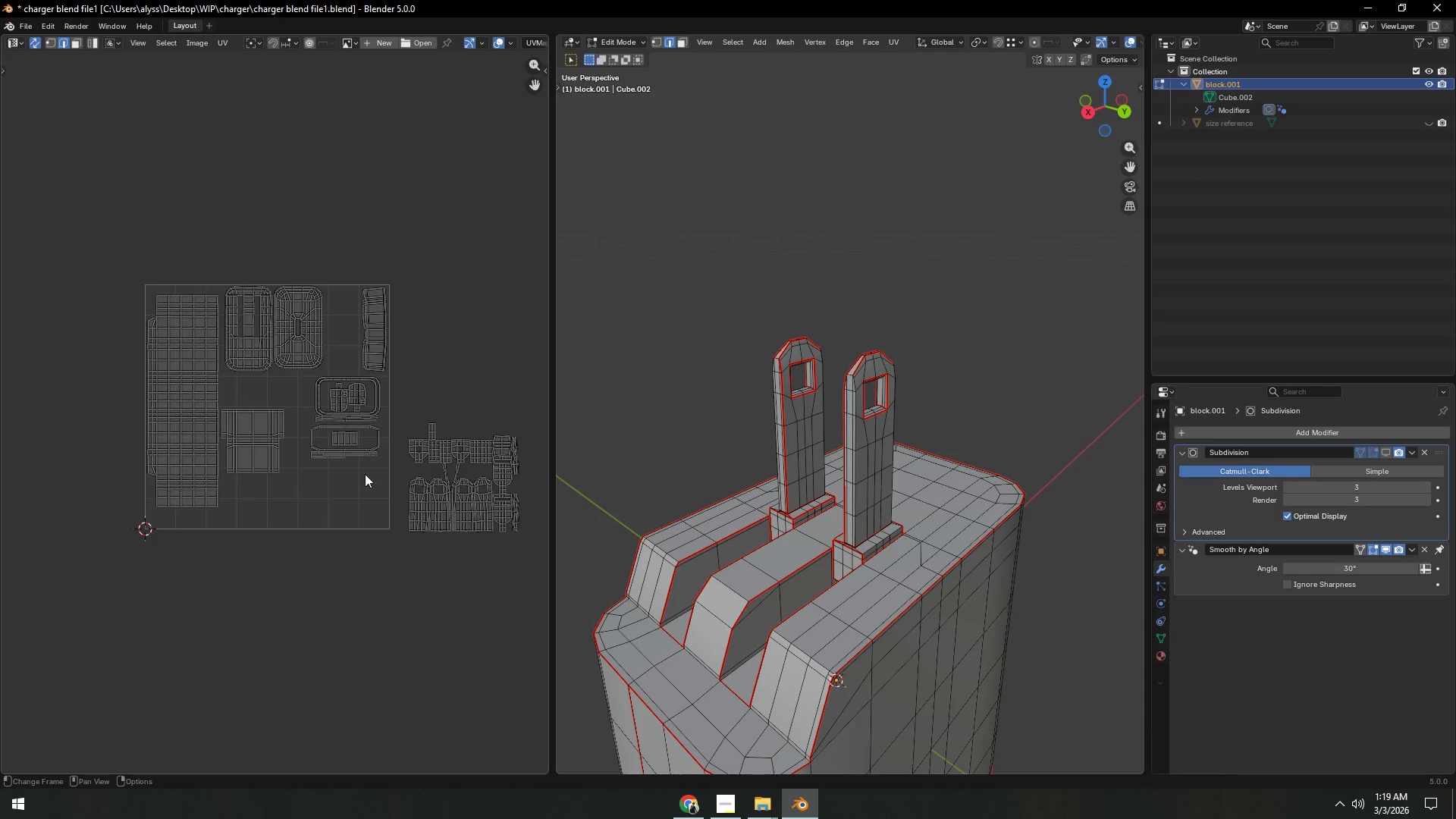 
scroll: coordinate [332, 471], scroll_direction: up, amount: 4.0
 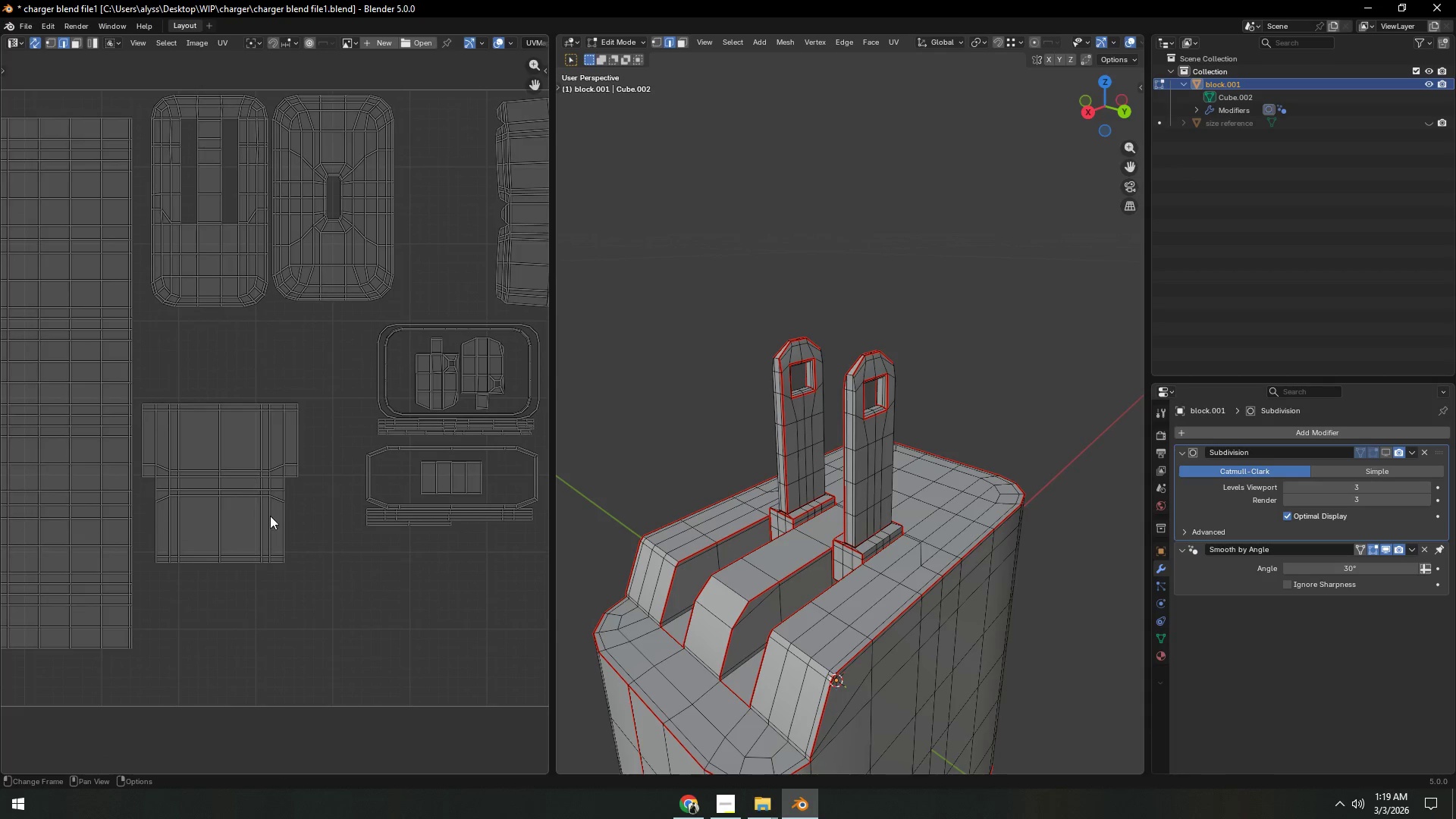 
type(cg)
 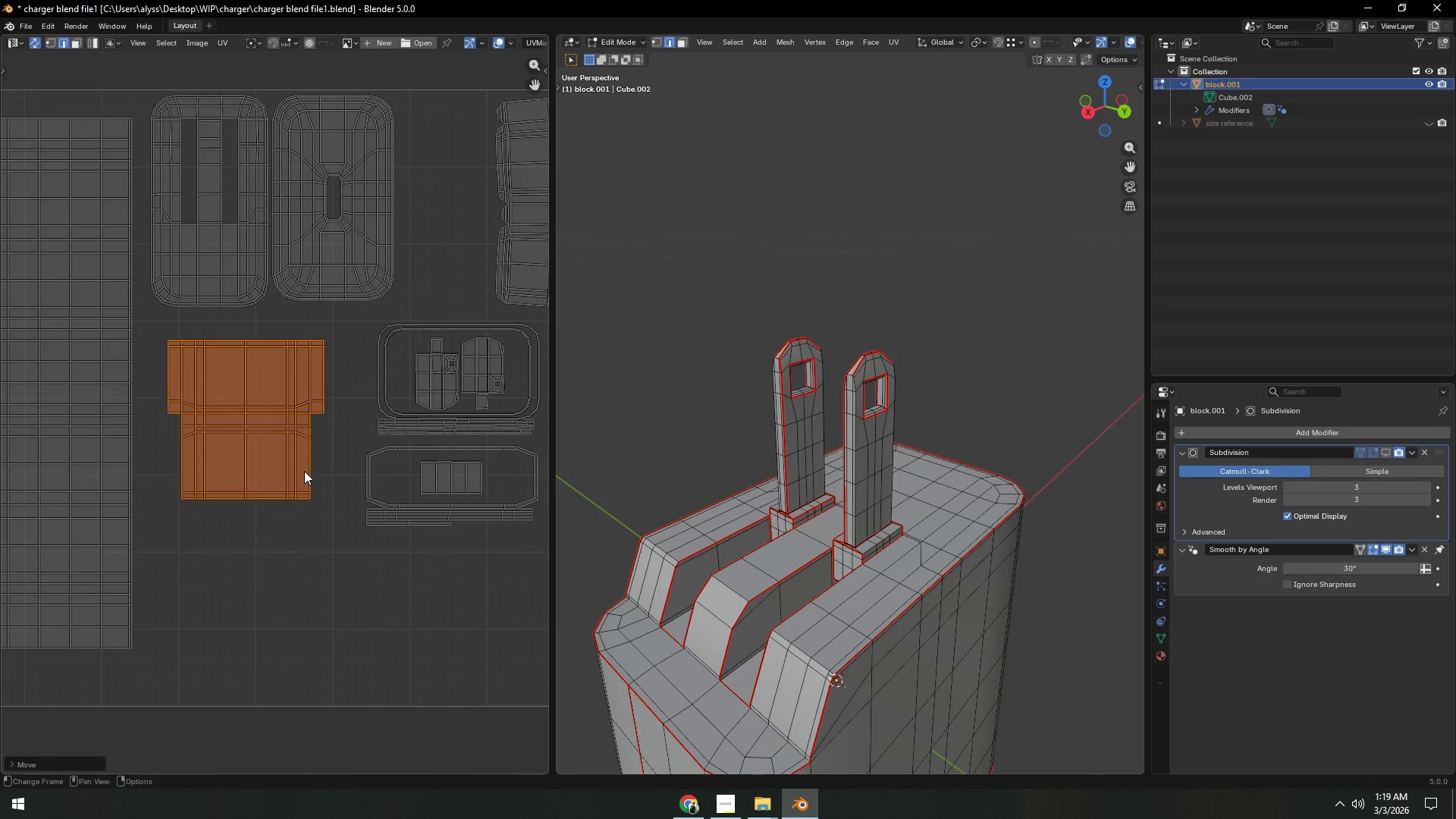 
left_click_drag(start_coordinate=[279, 541], to_coordinate=[197, 544])
 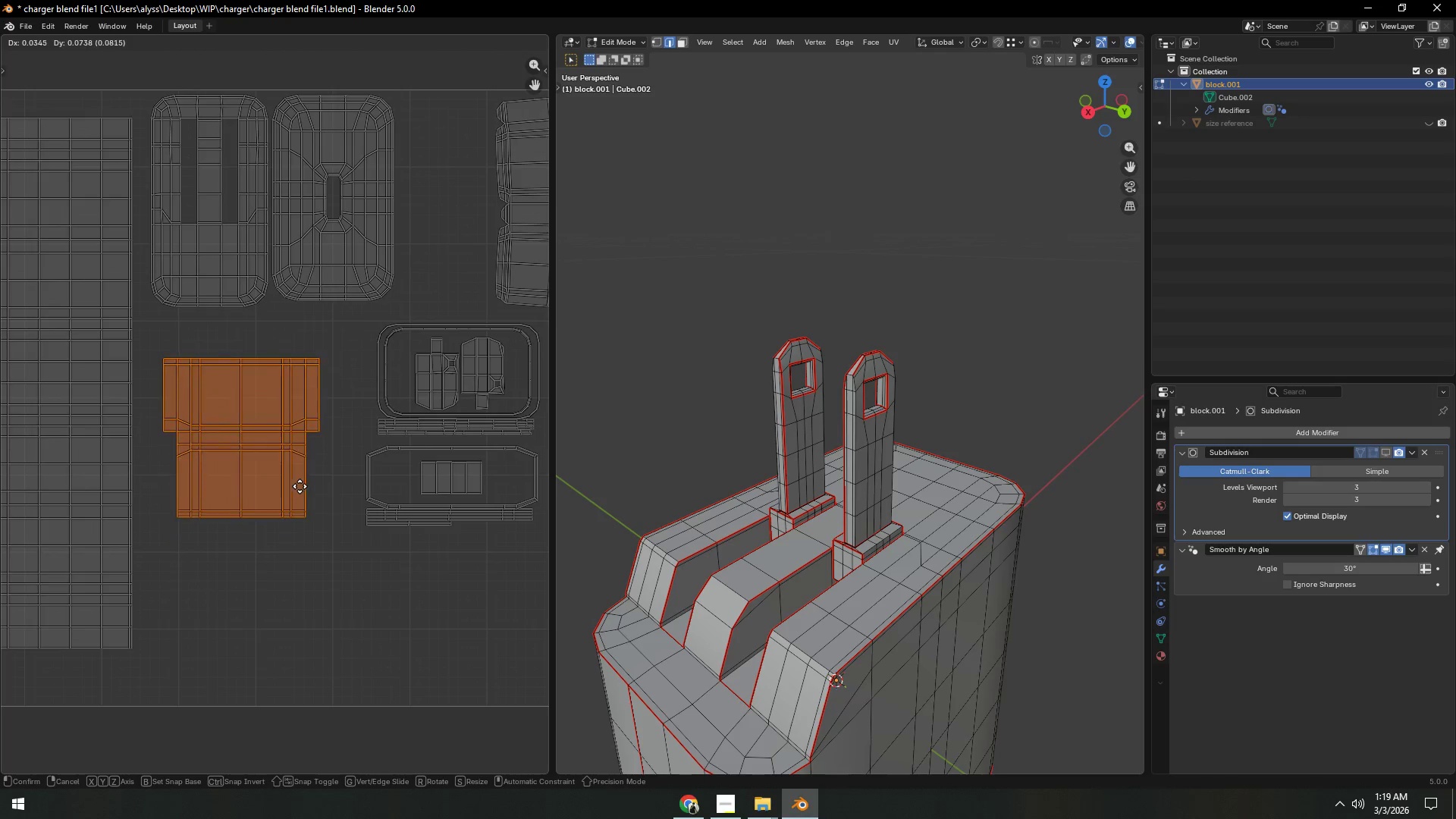 
left_click([304, 471])
 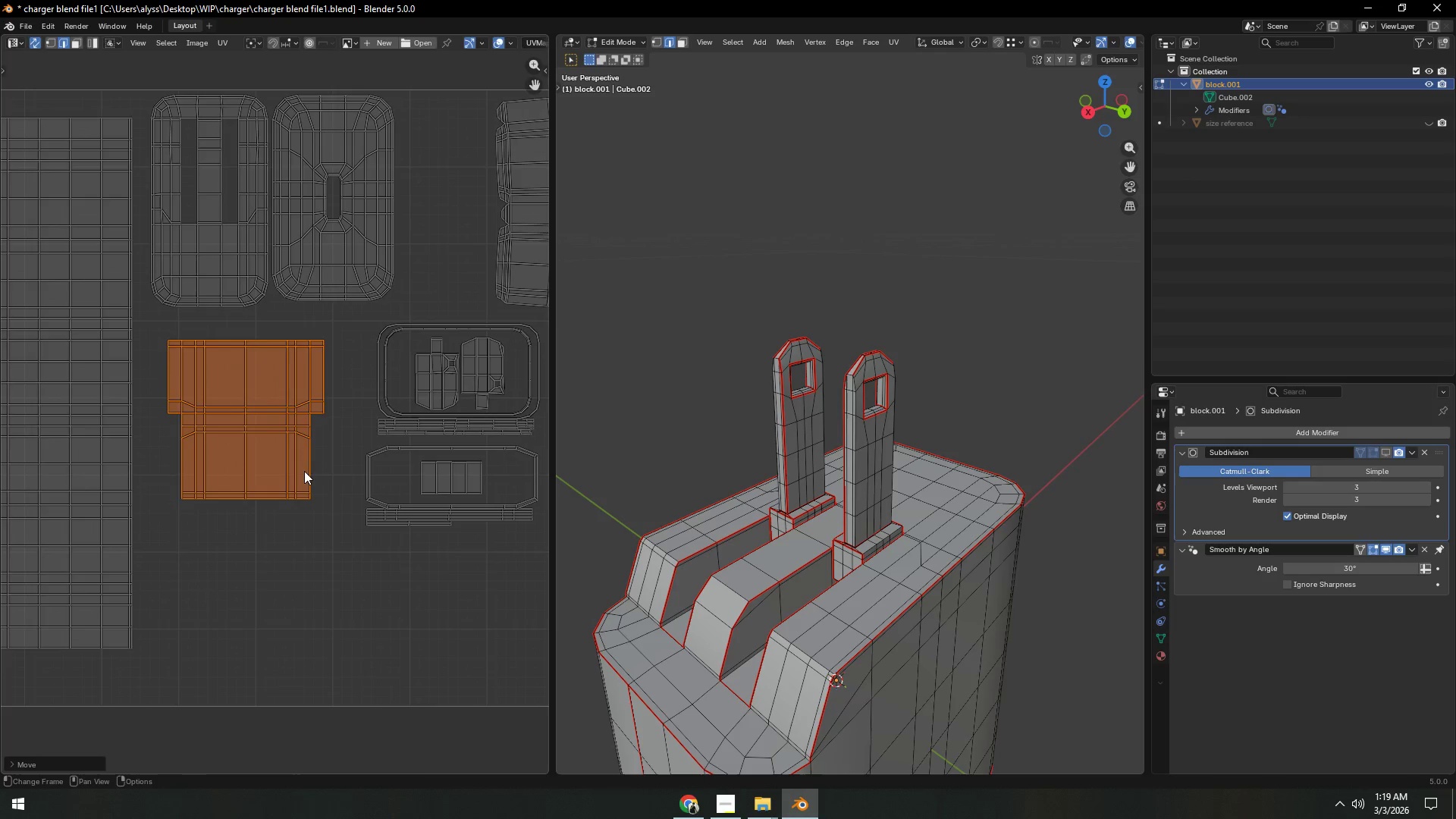 
key(S)
 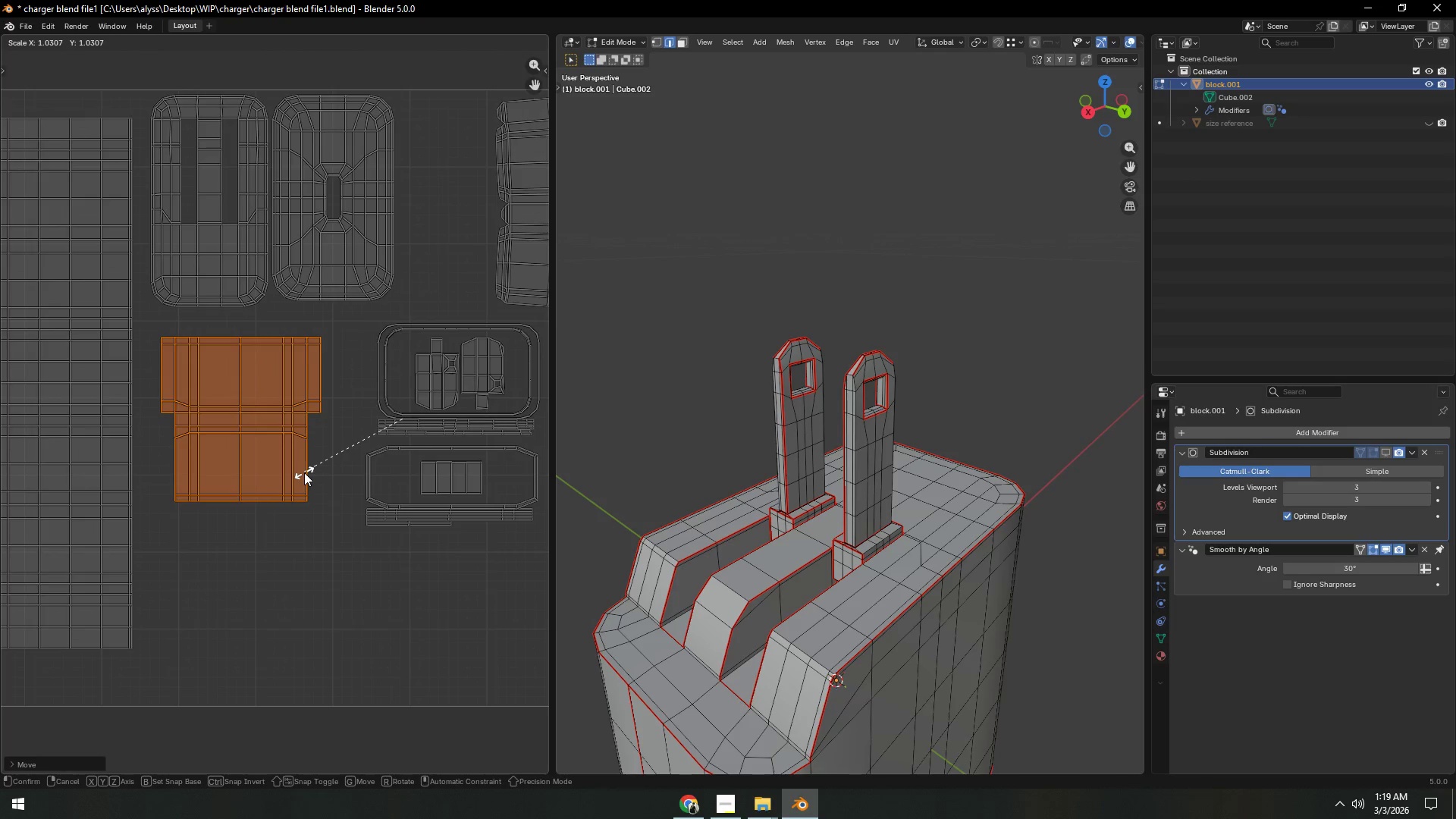 
left_click([304, 472])
 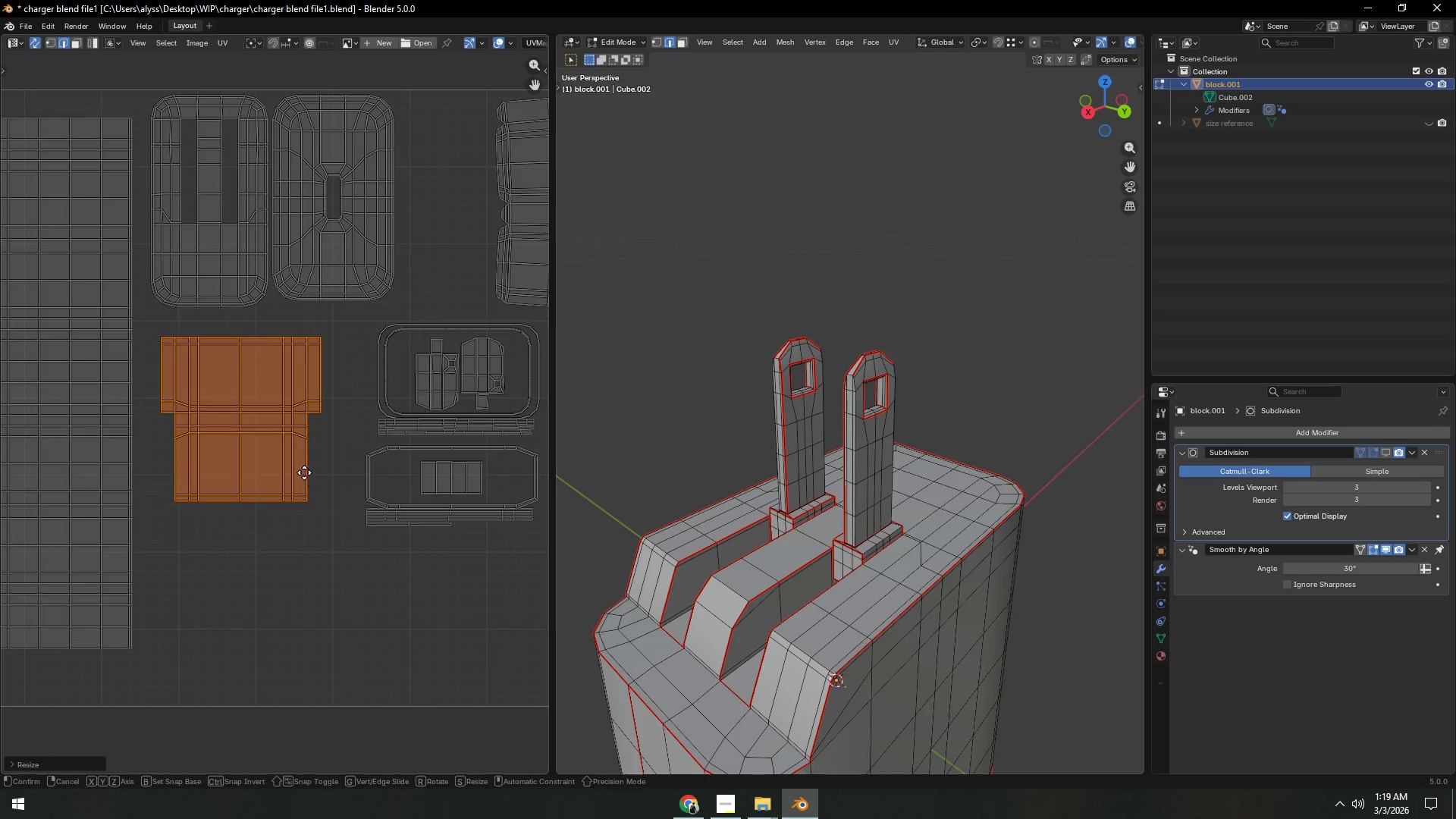 
key(G)
 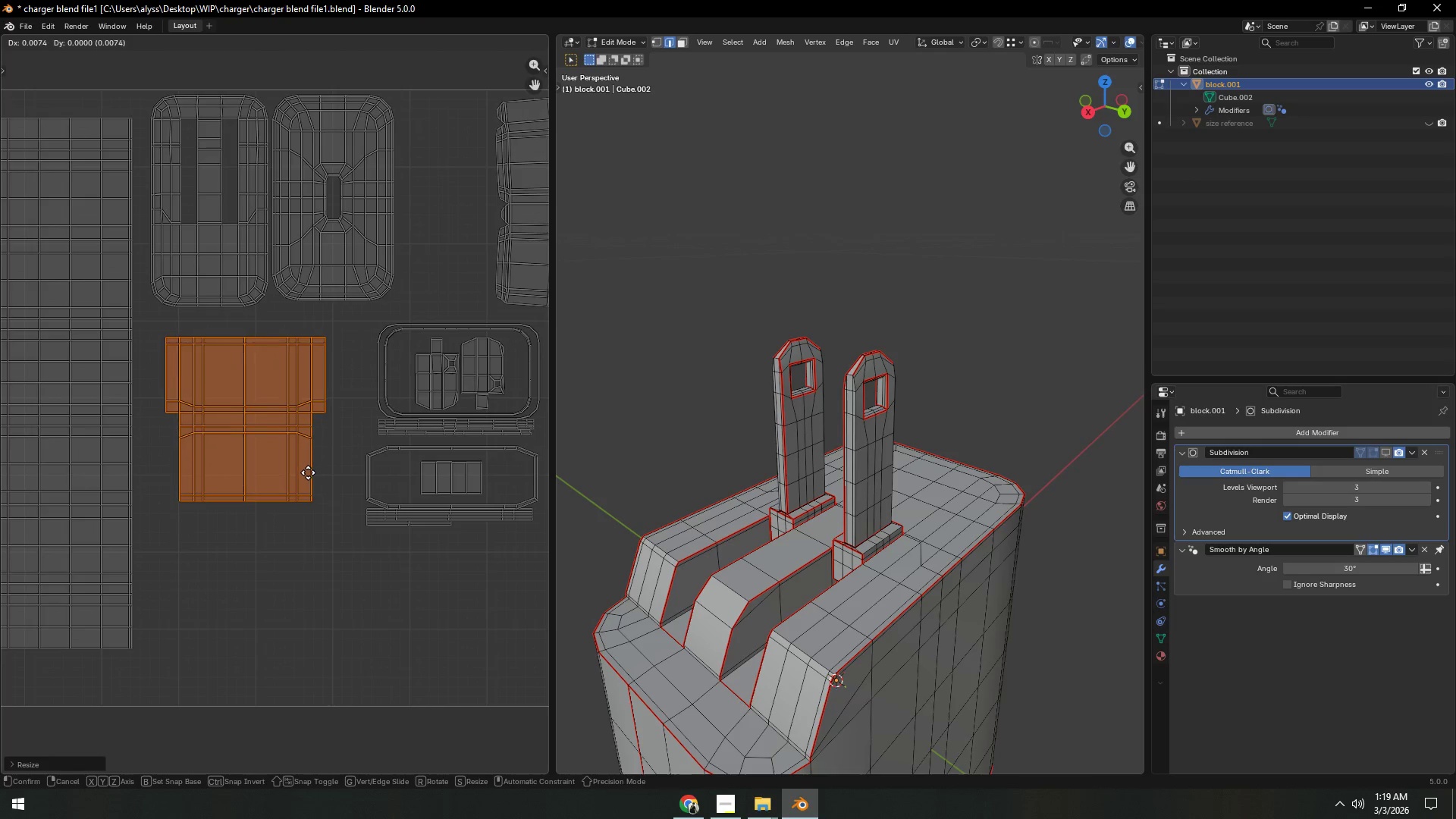 
left_click([305, 472])
 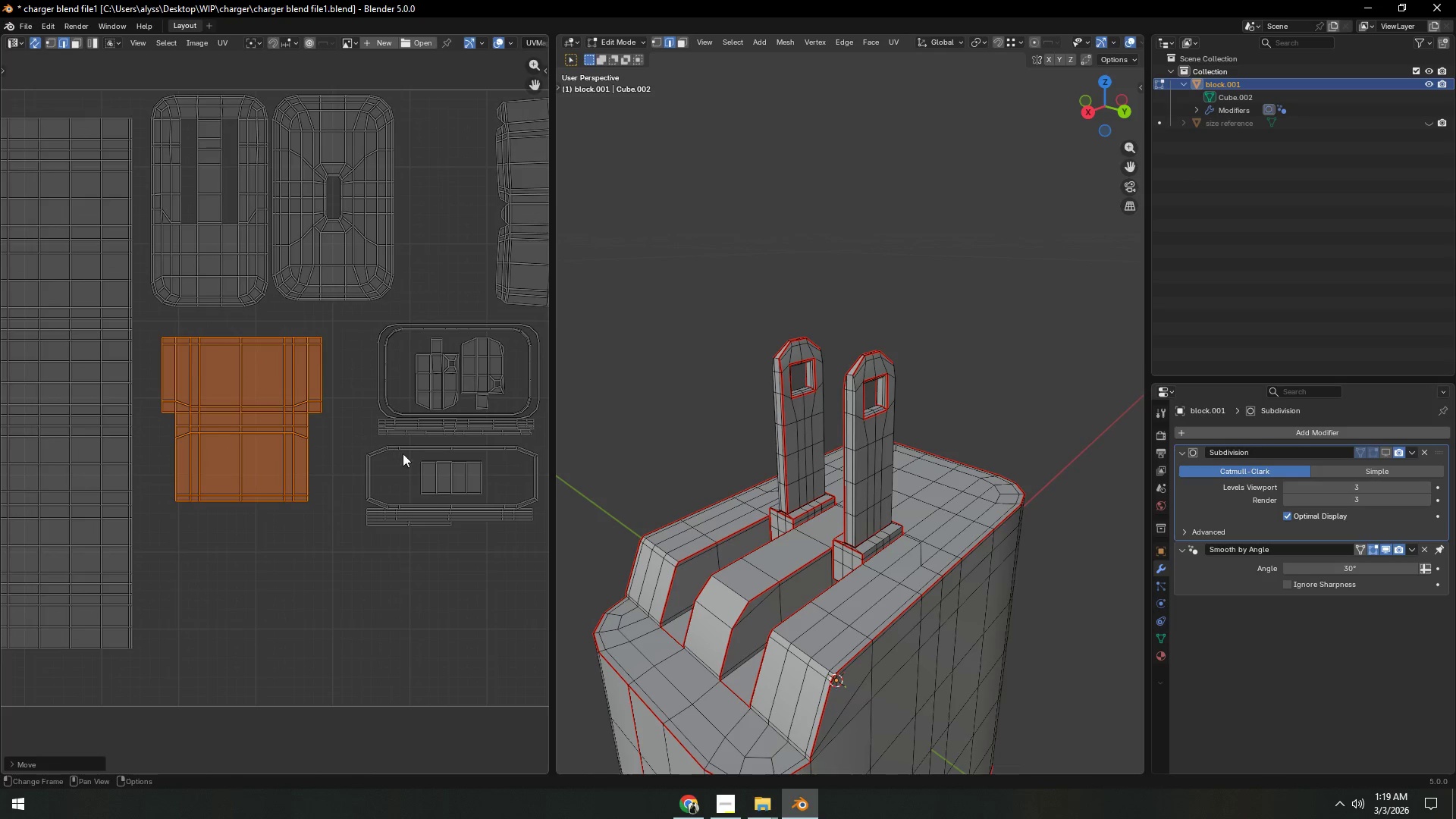 
key(S)
 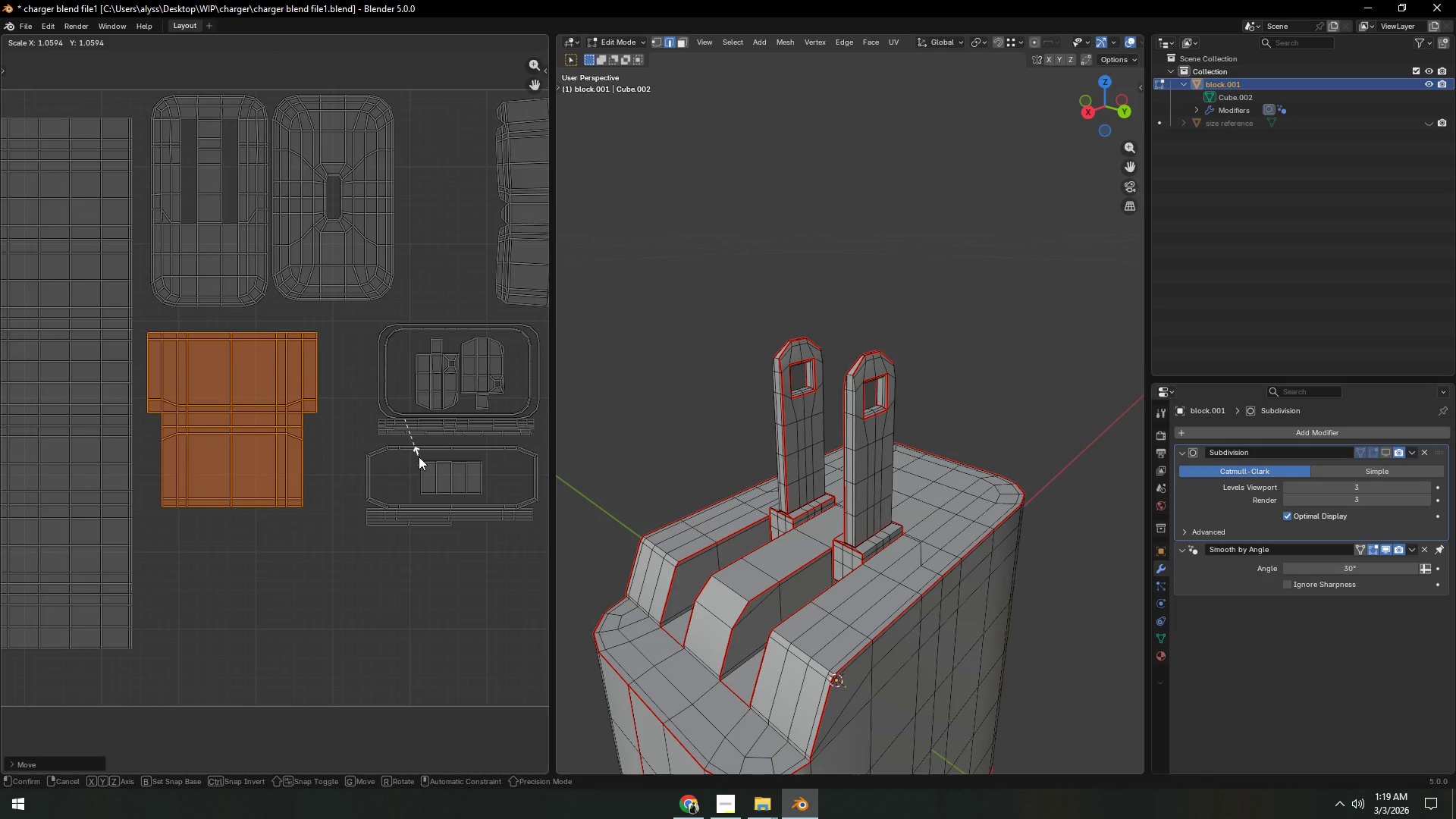 
left_click([419, 457])
 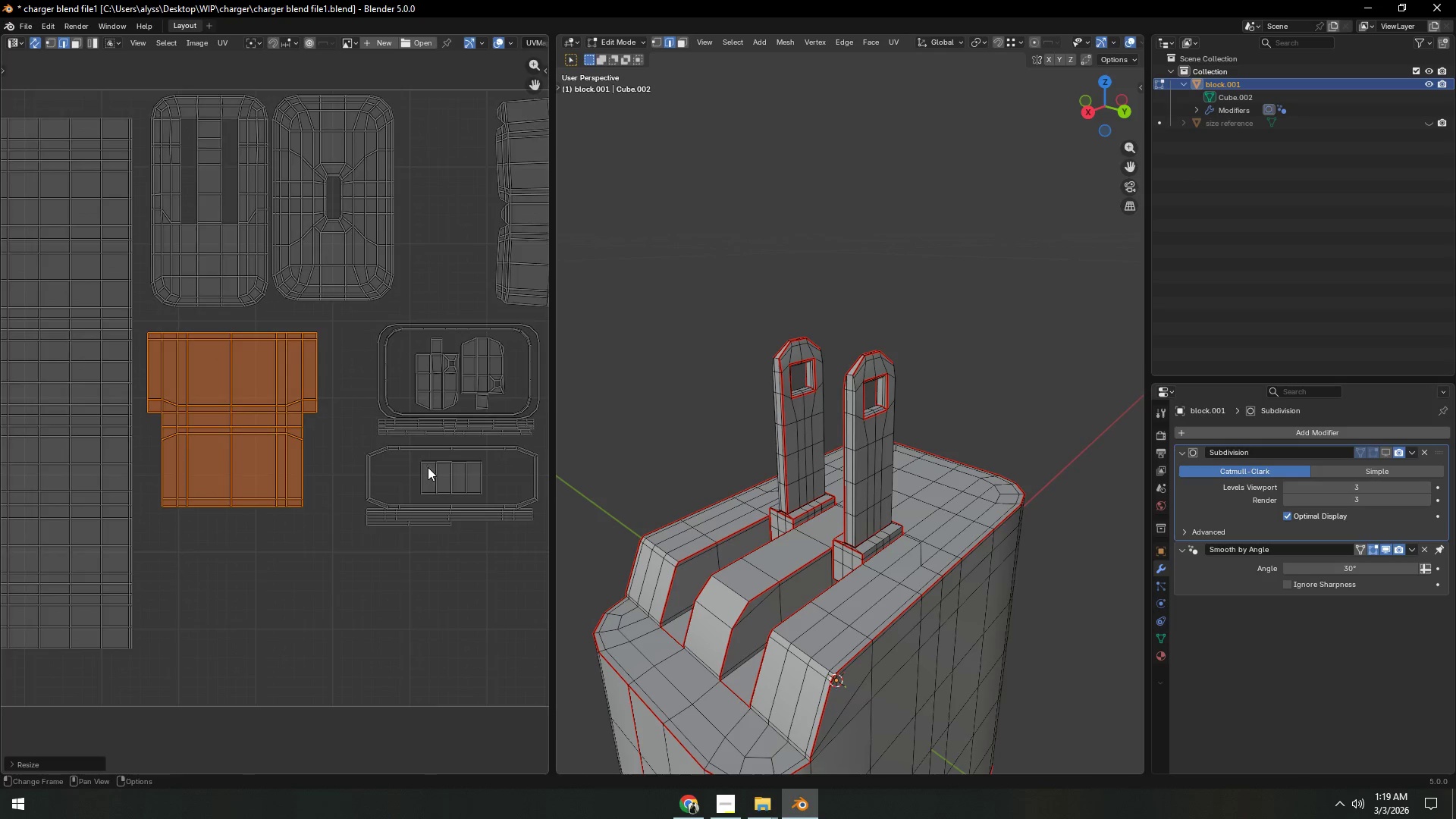 
key(Shift+ShiftLeft)
 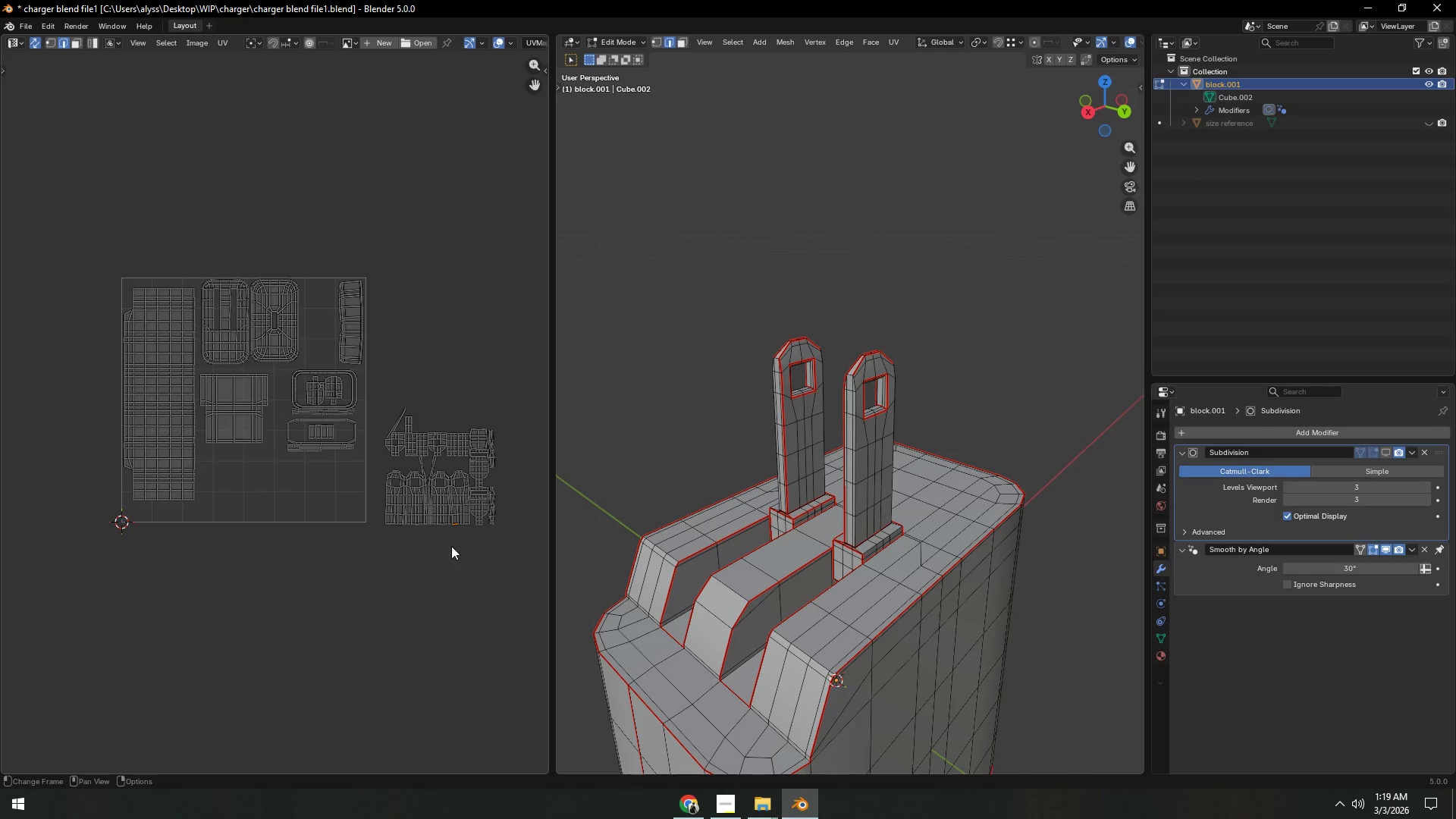 
scroll: coordinate [450, 481], scroll_direction: down, amount: 4.0
 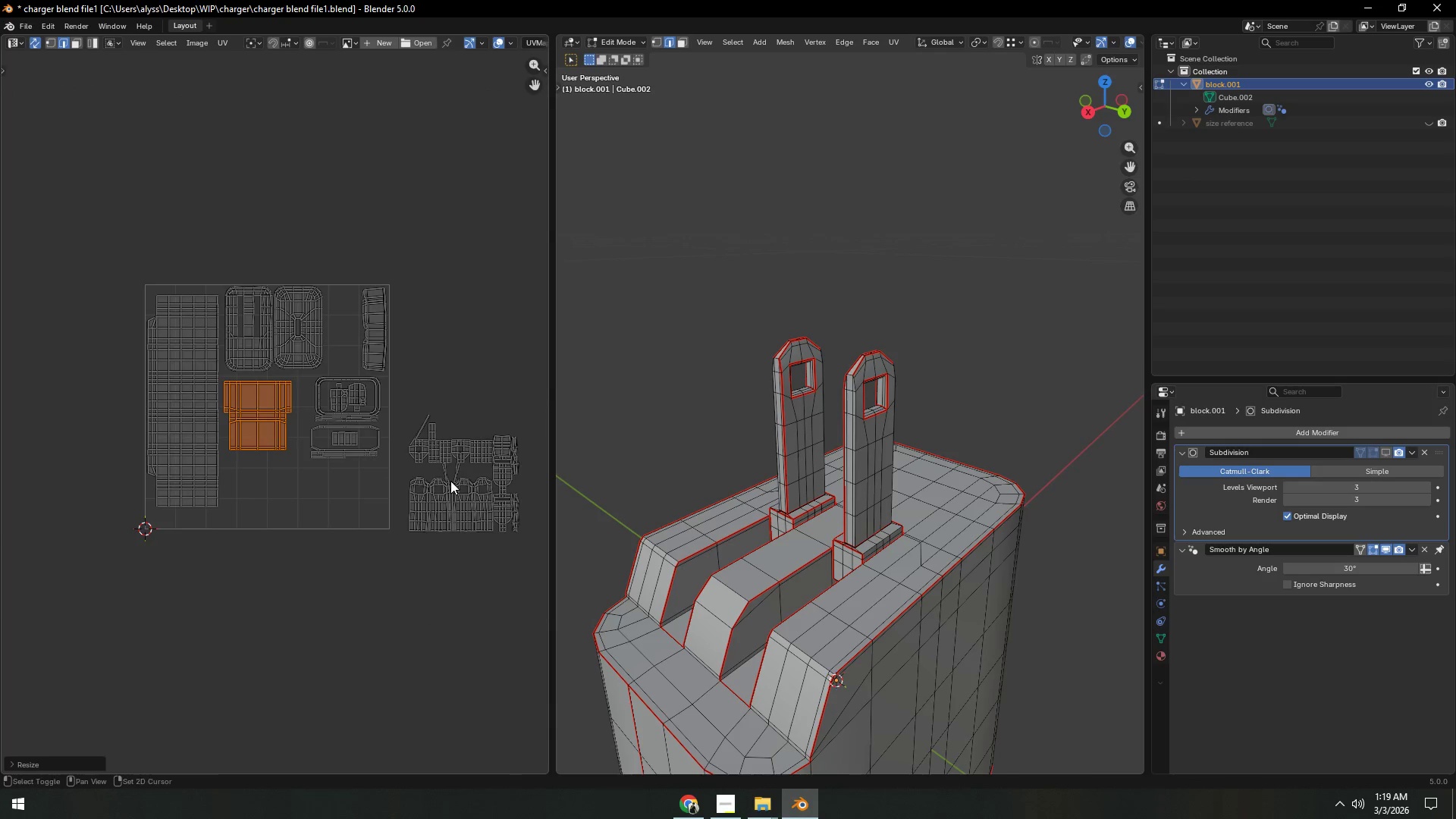 
left_click_drag(start_coordinate=[375, 381], to_coordinate=[500, 551])
 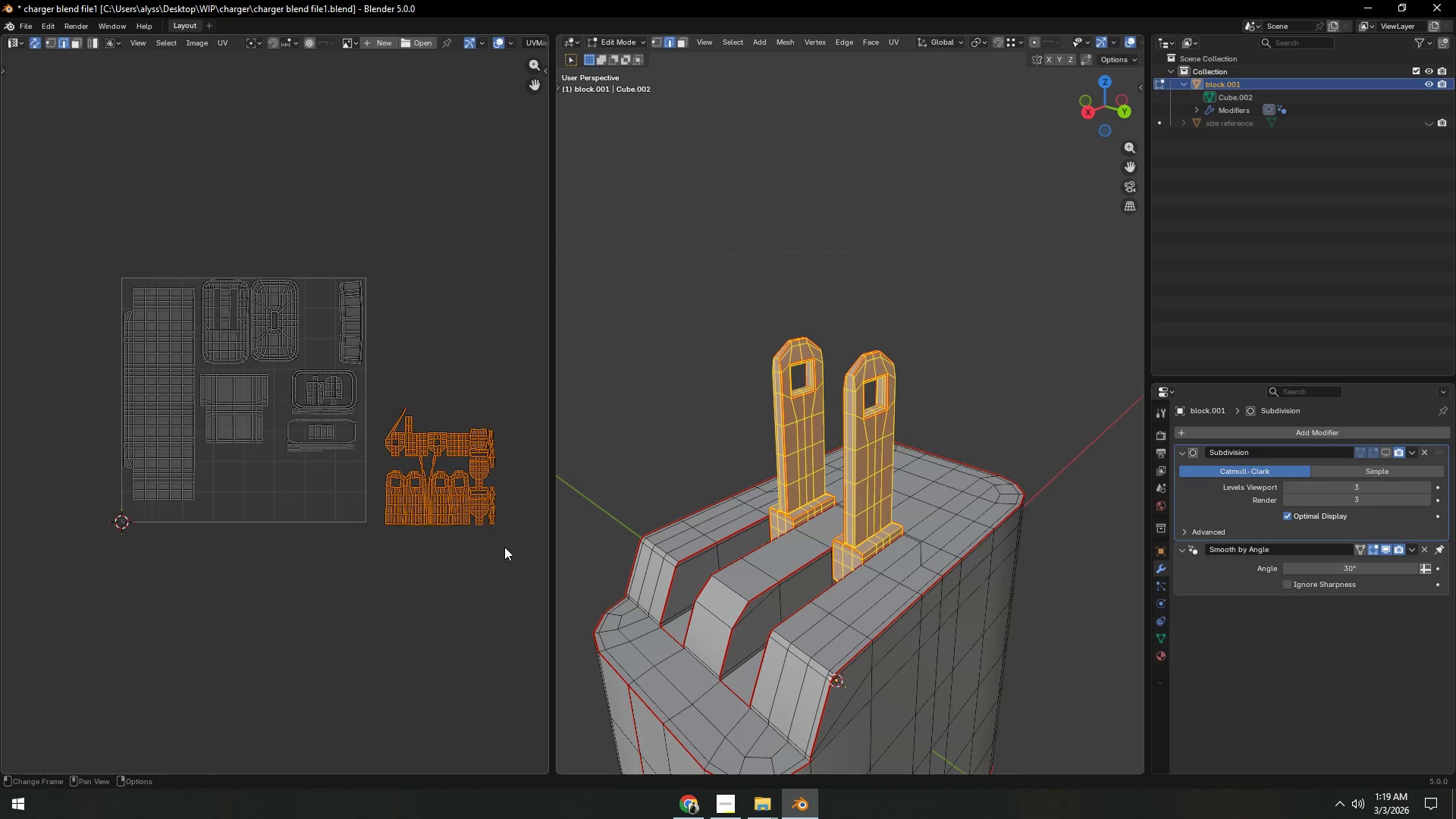 
key(G)
 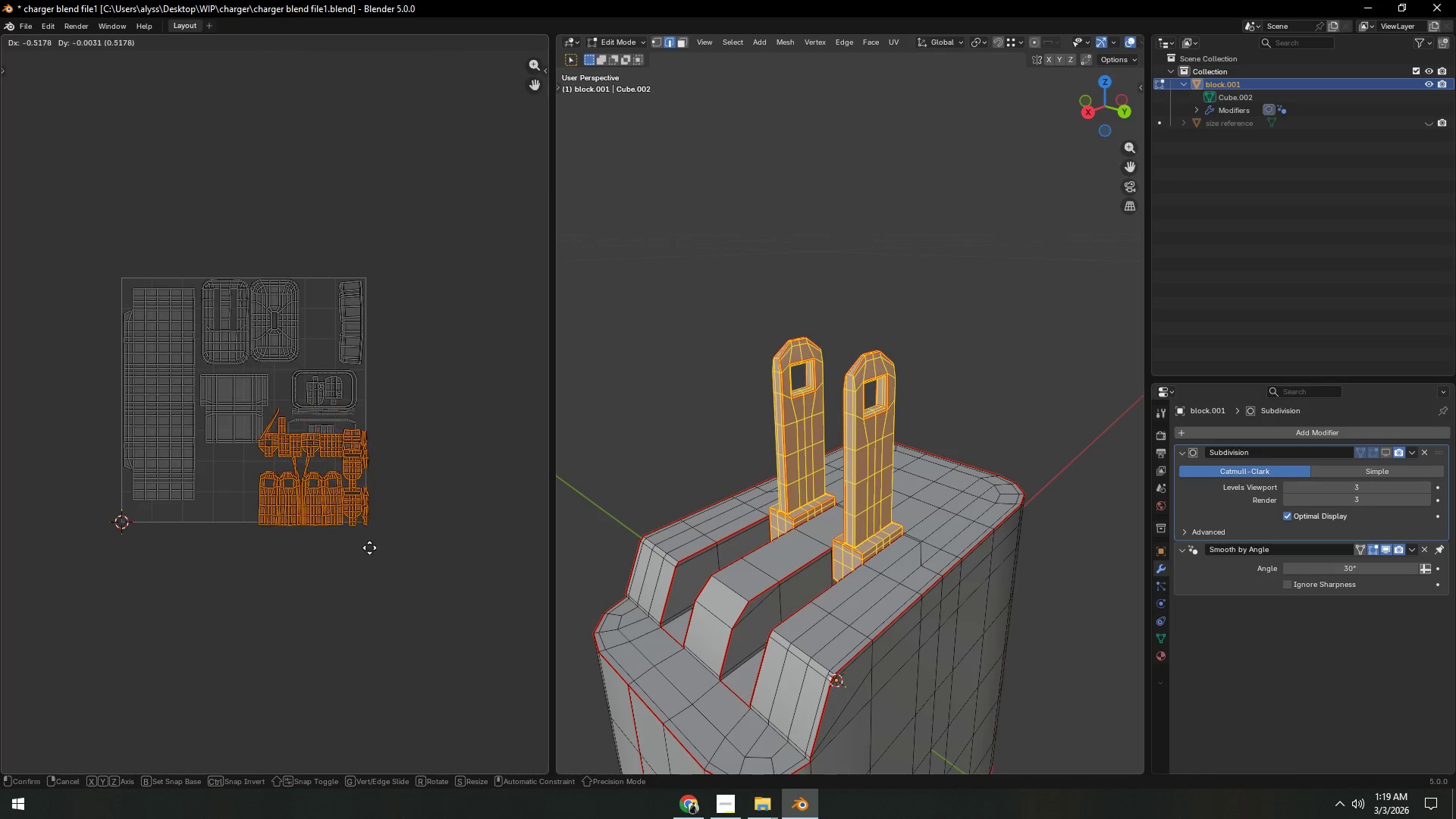 
left_click([342, 544])
 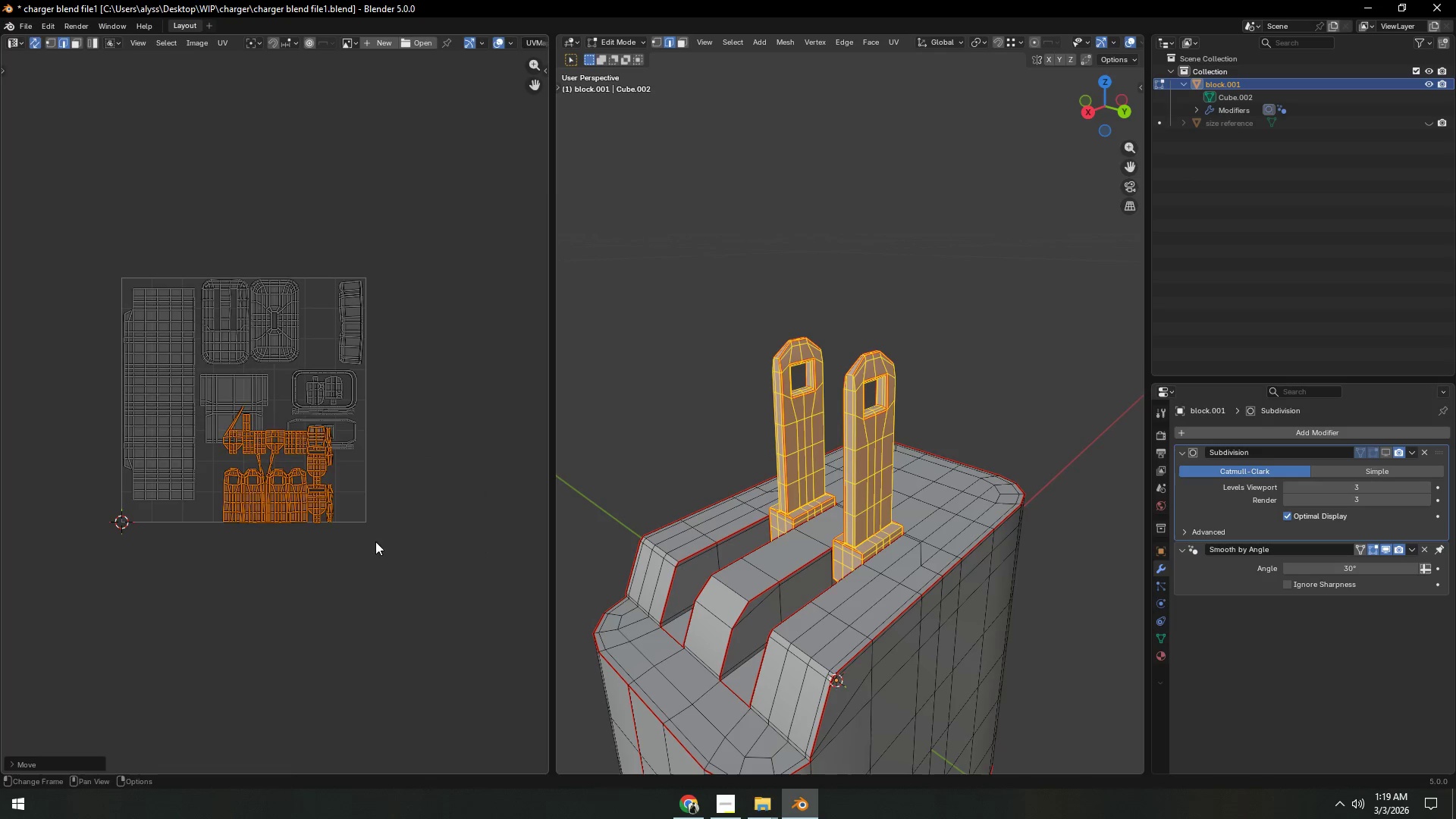 
key(S)
 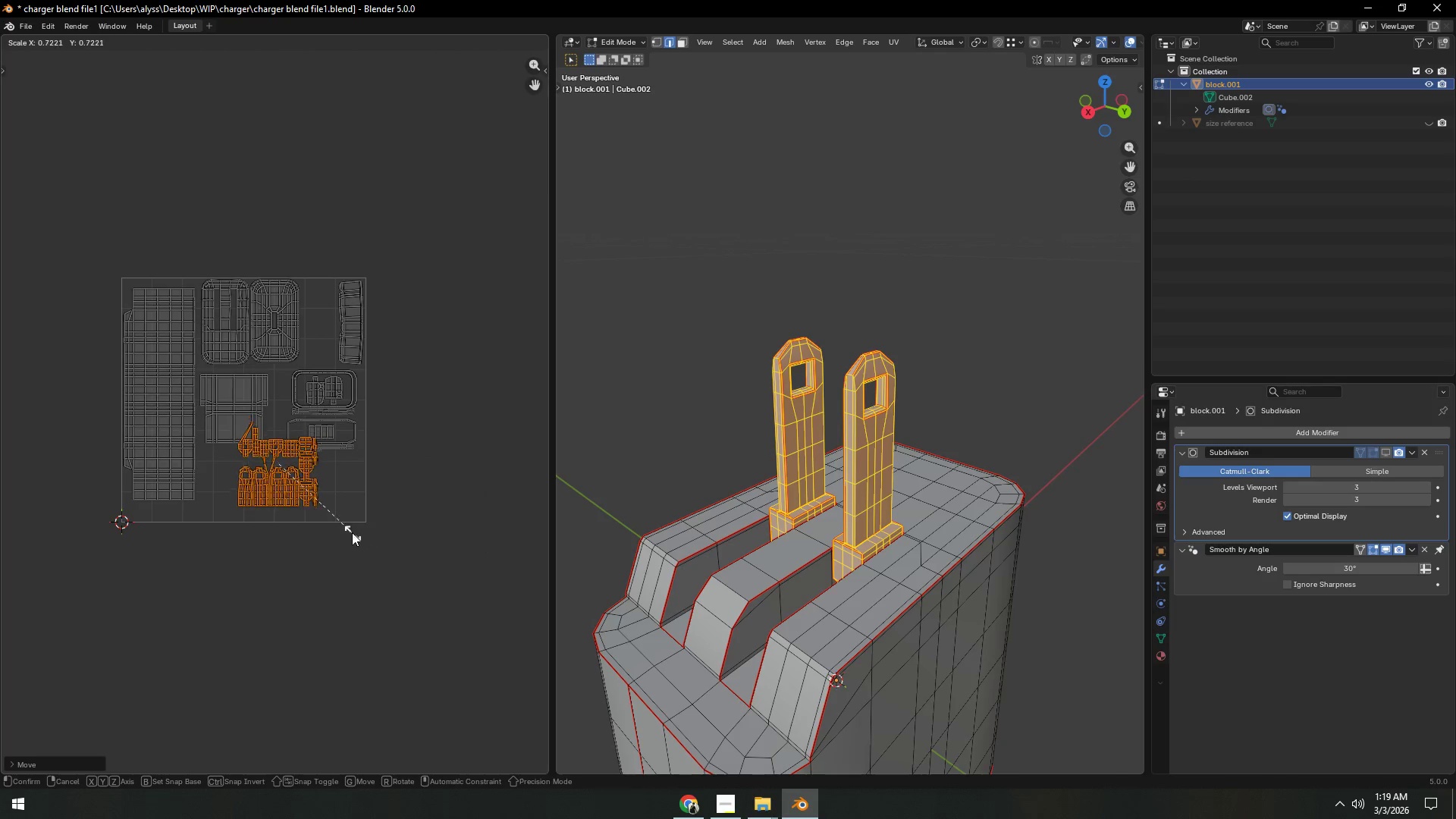 
left_click([350, 531])
 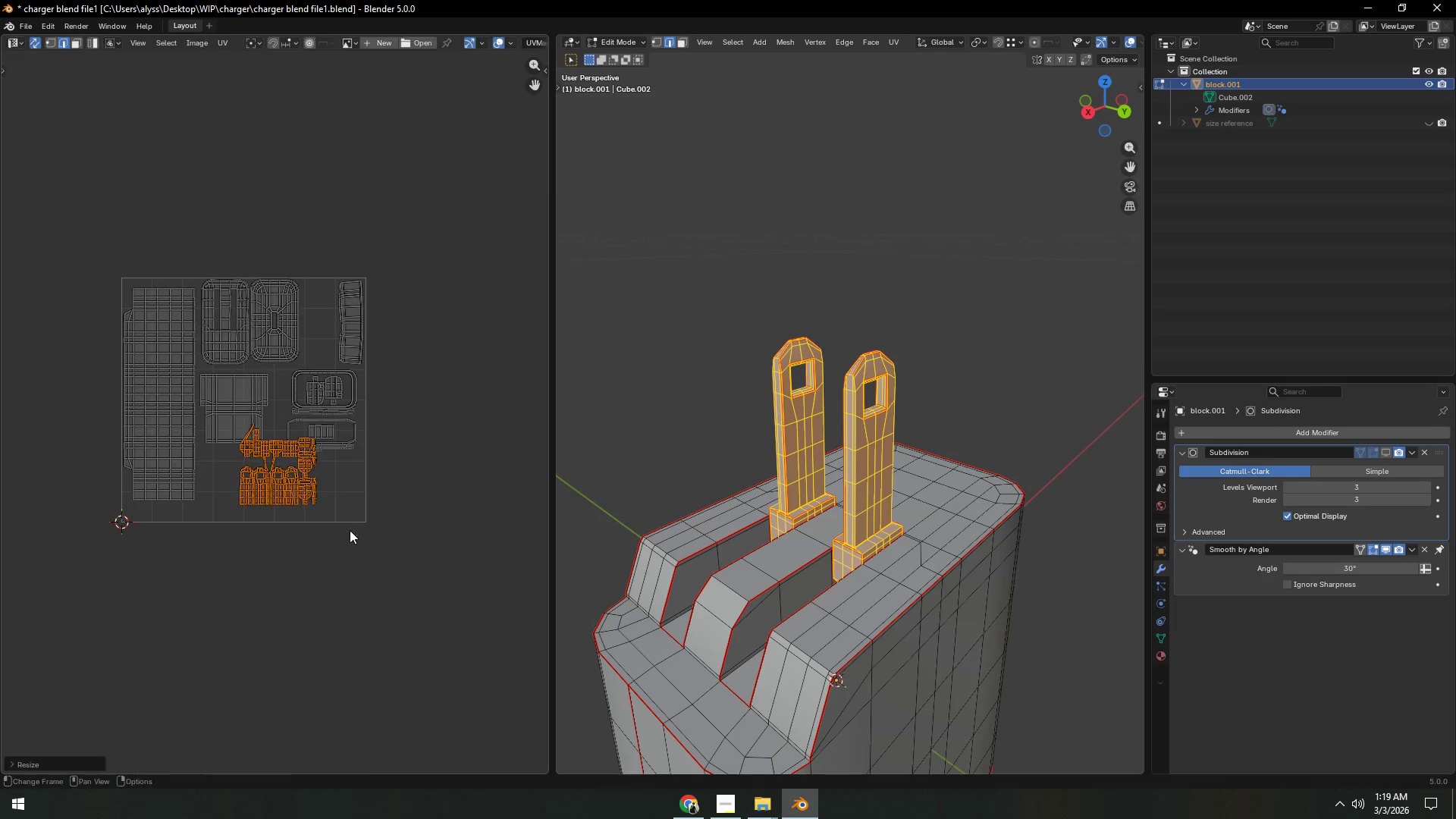 
key(G)
 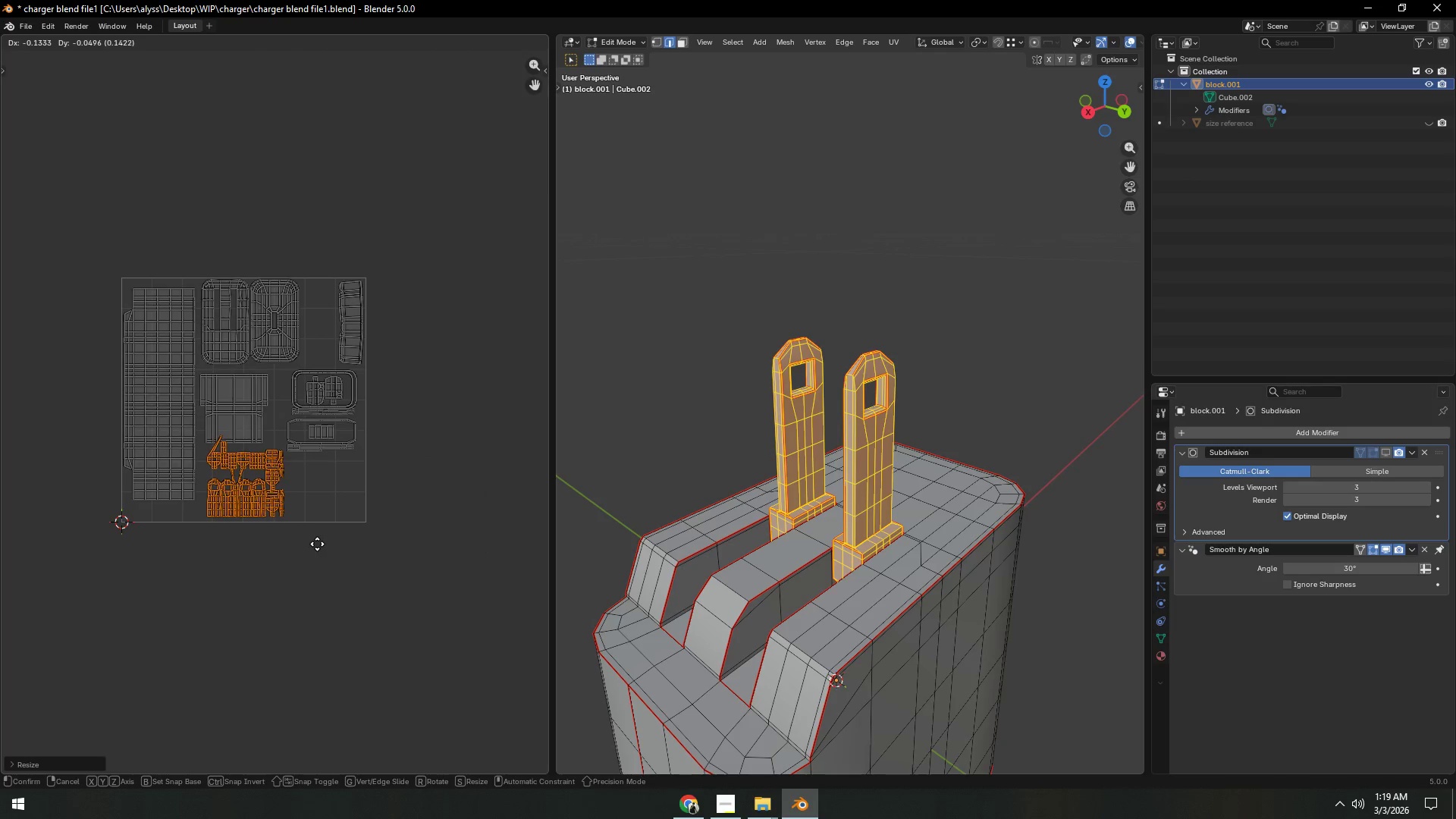 
left_click([315, 544])
 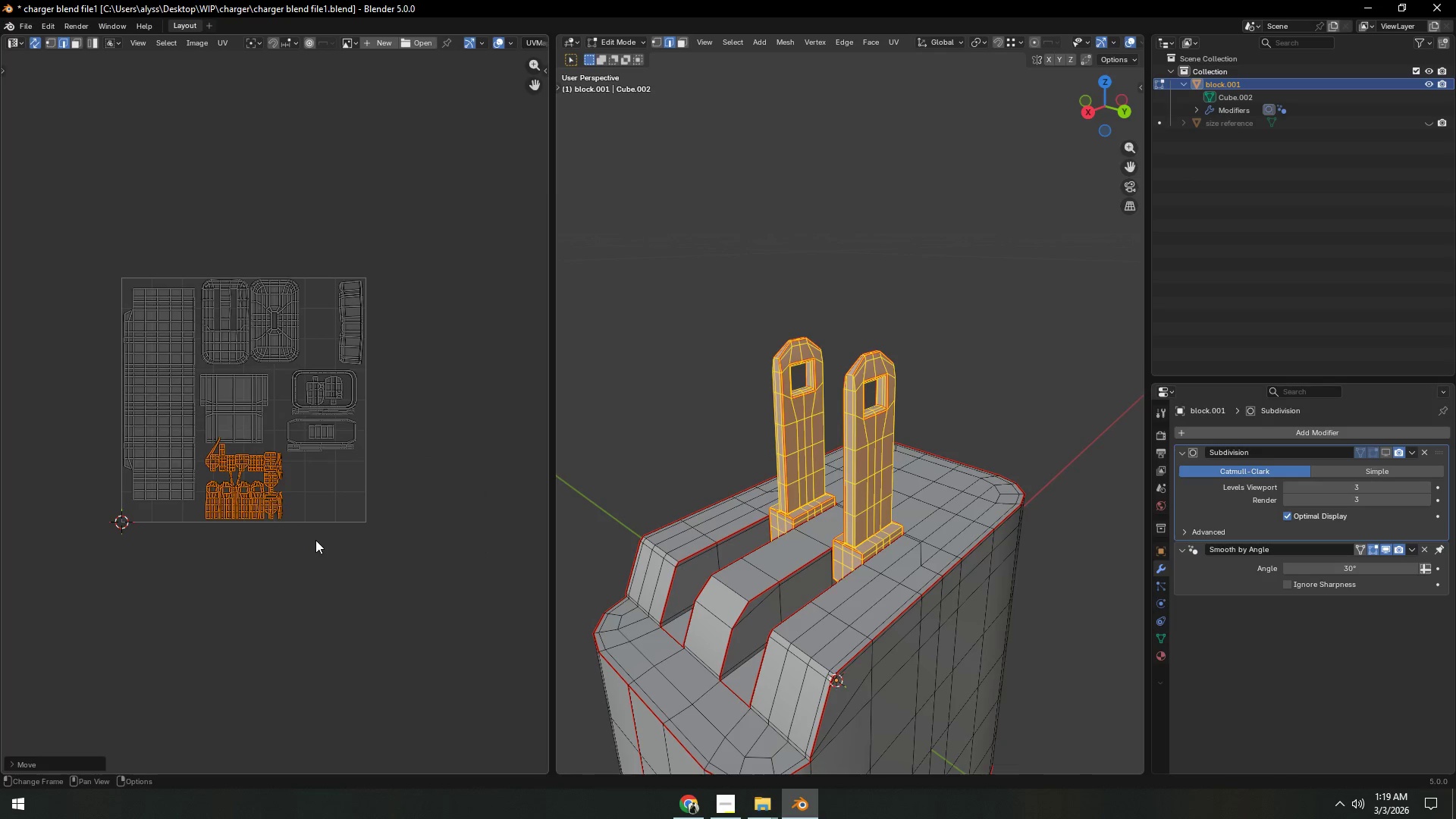 
hold_key(key=ShiftLeft, duration=0.48)
 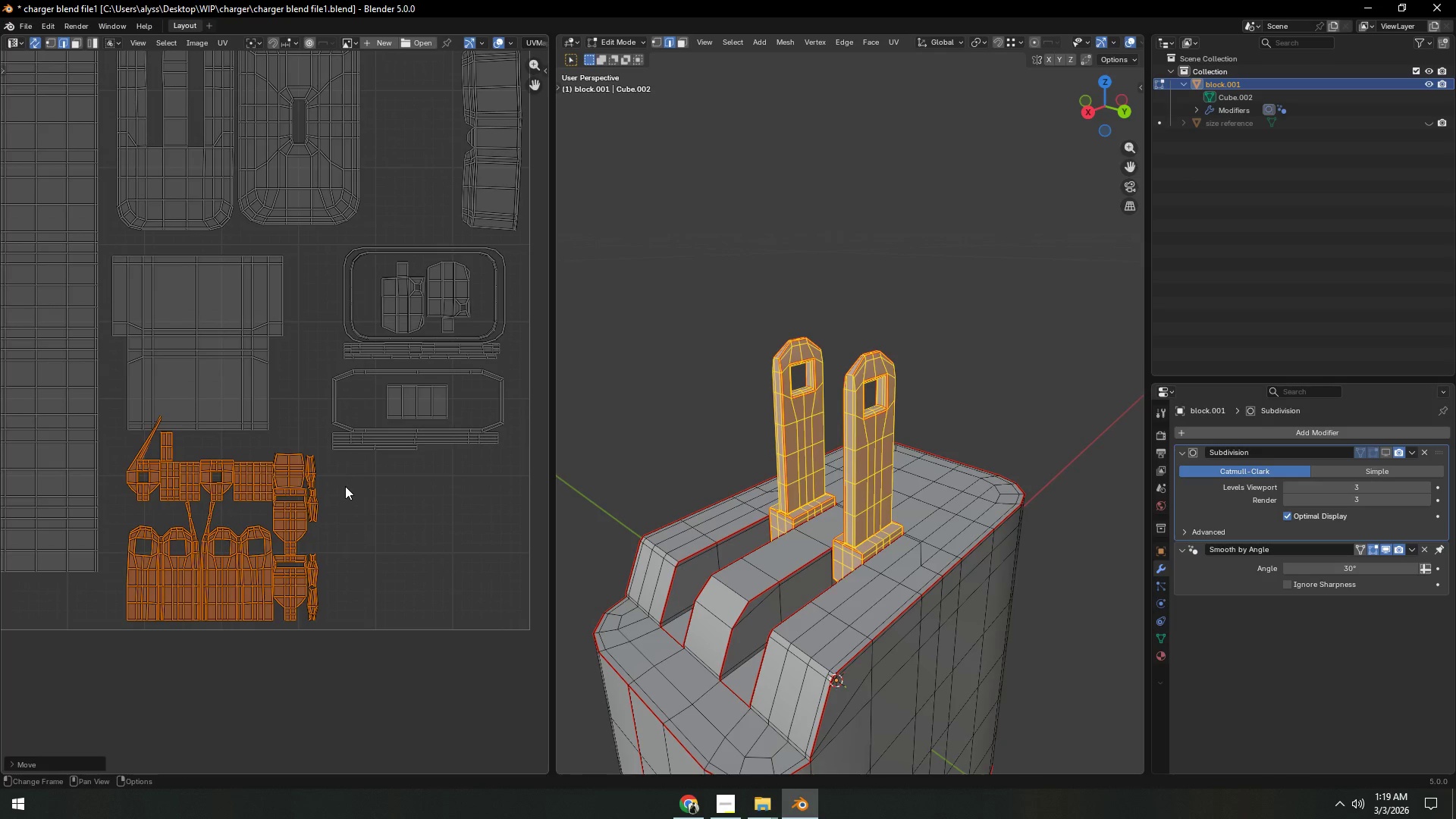 
scroll: coordinate [315, 536], scroll_direction: up, amount: 4.0
 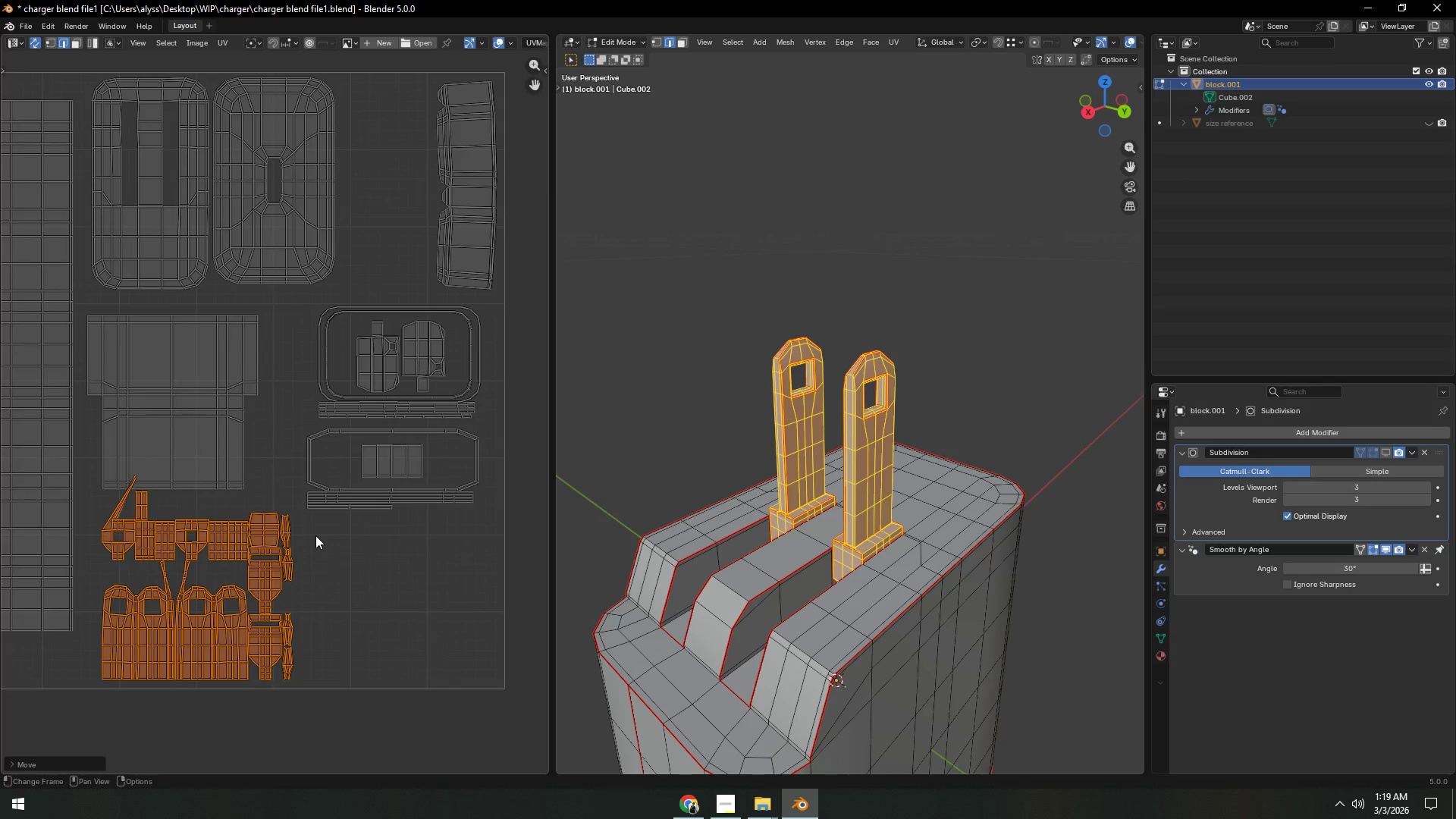 
key(Shift+ShiftLeft)
 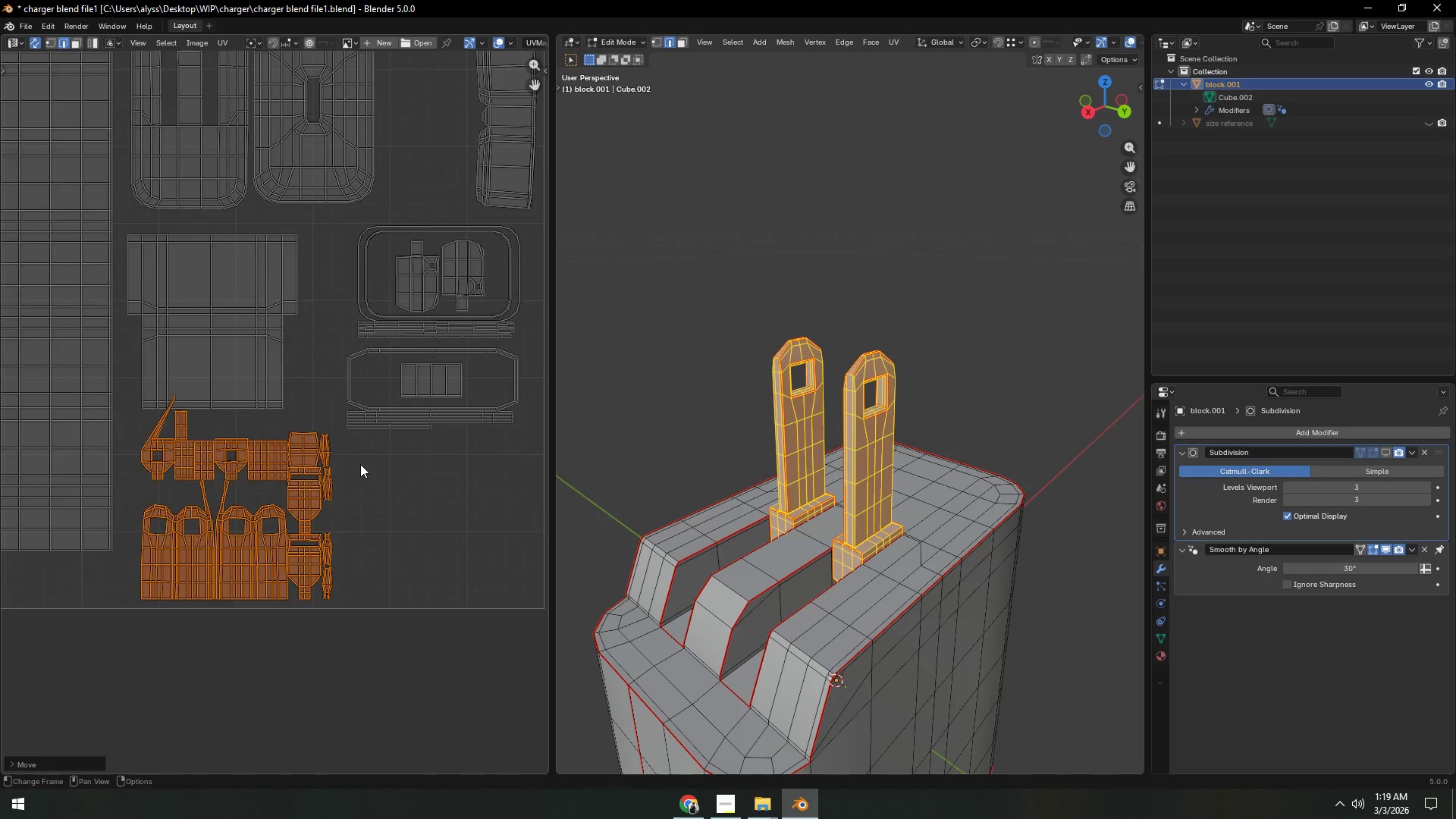 
scroll: coordinate [361, 464], scroll_direction: up, amount: 1.0
 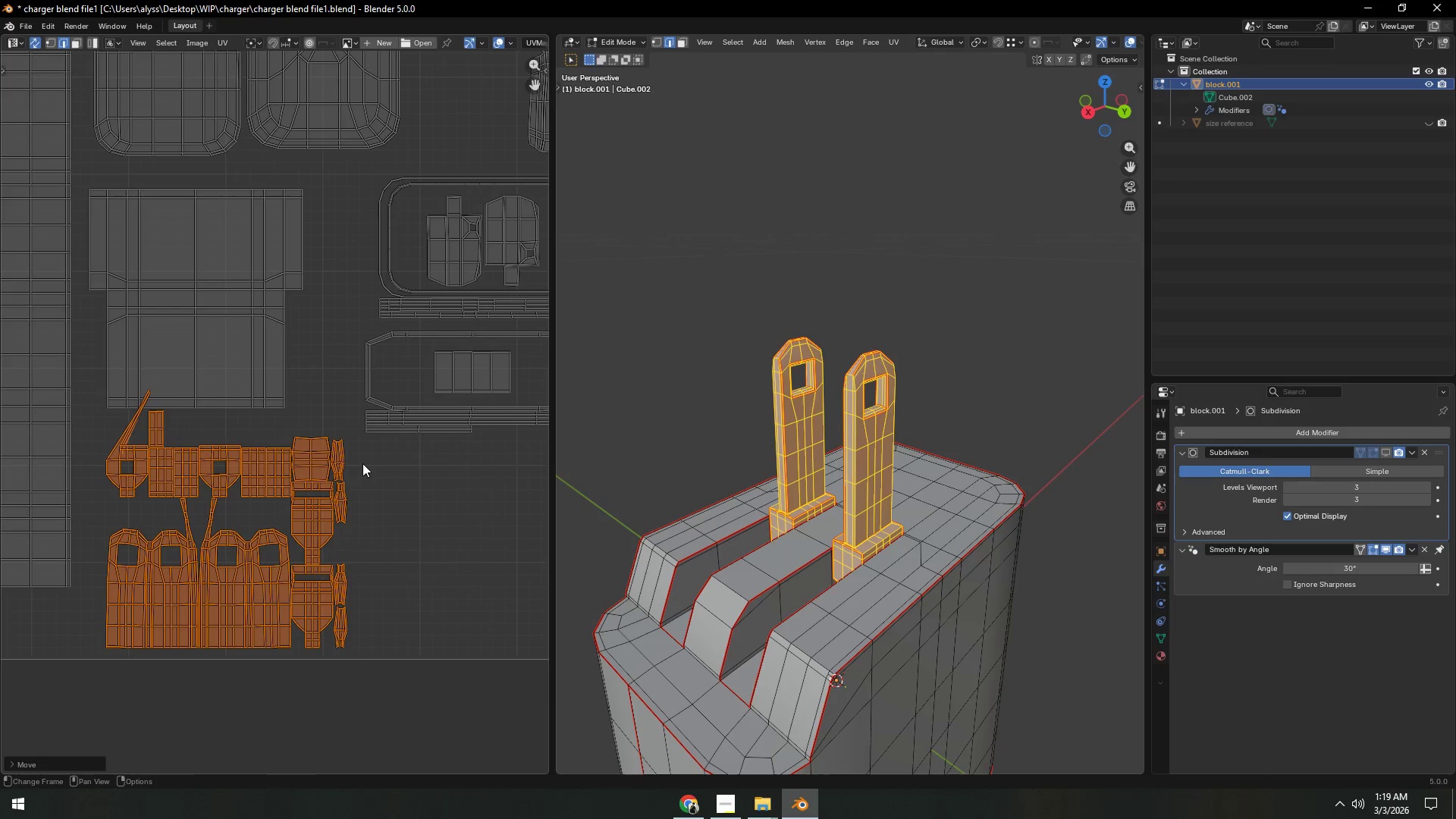 
key(Shift+ShiftLeft)
 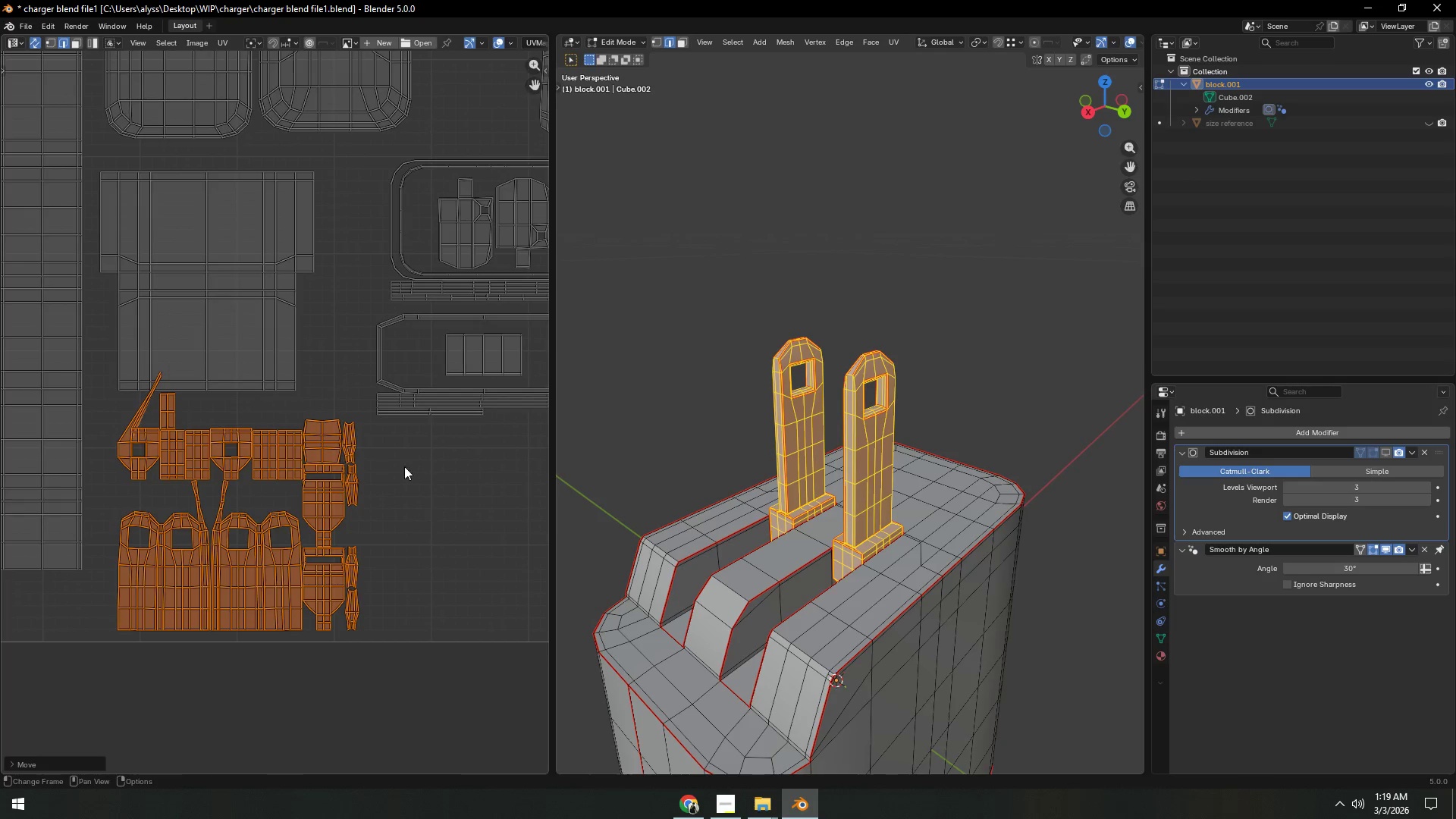 
key(S)
 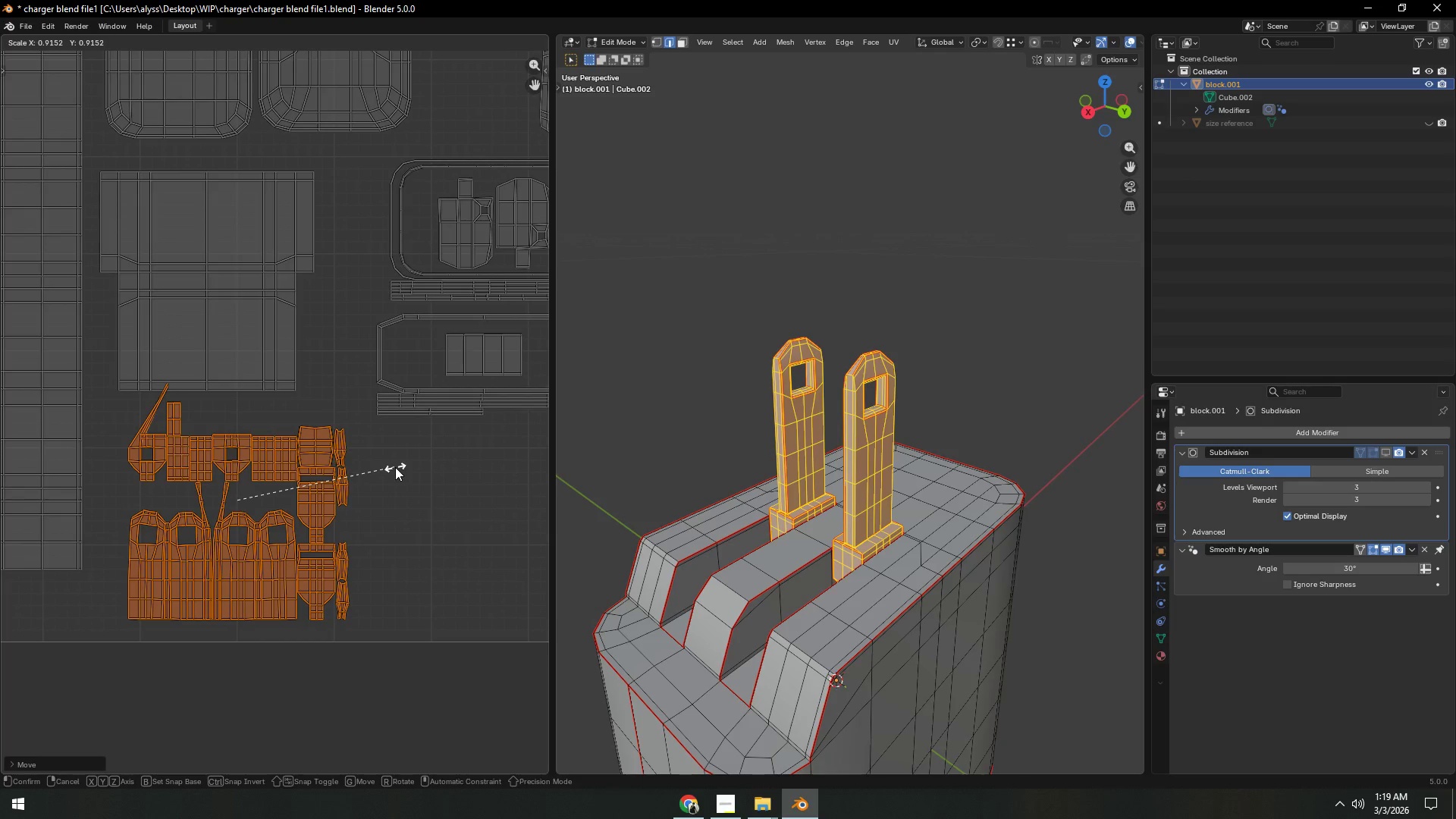 
left_click([395, 467])
 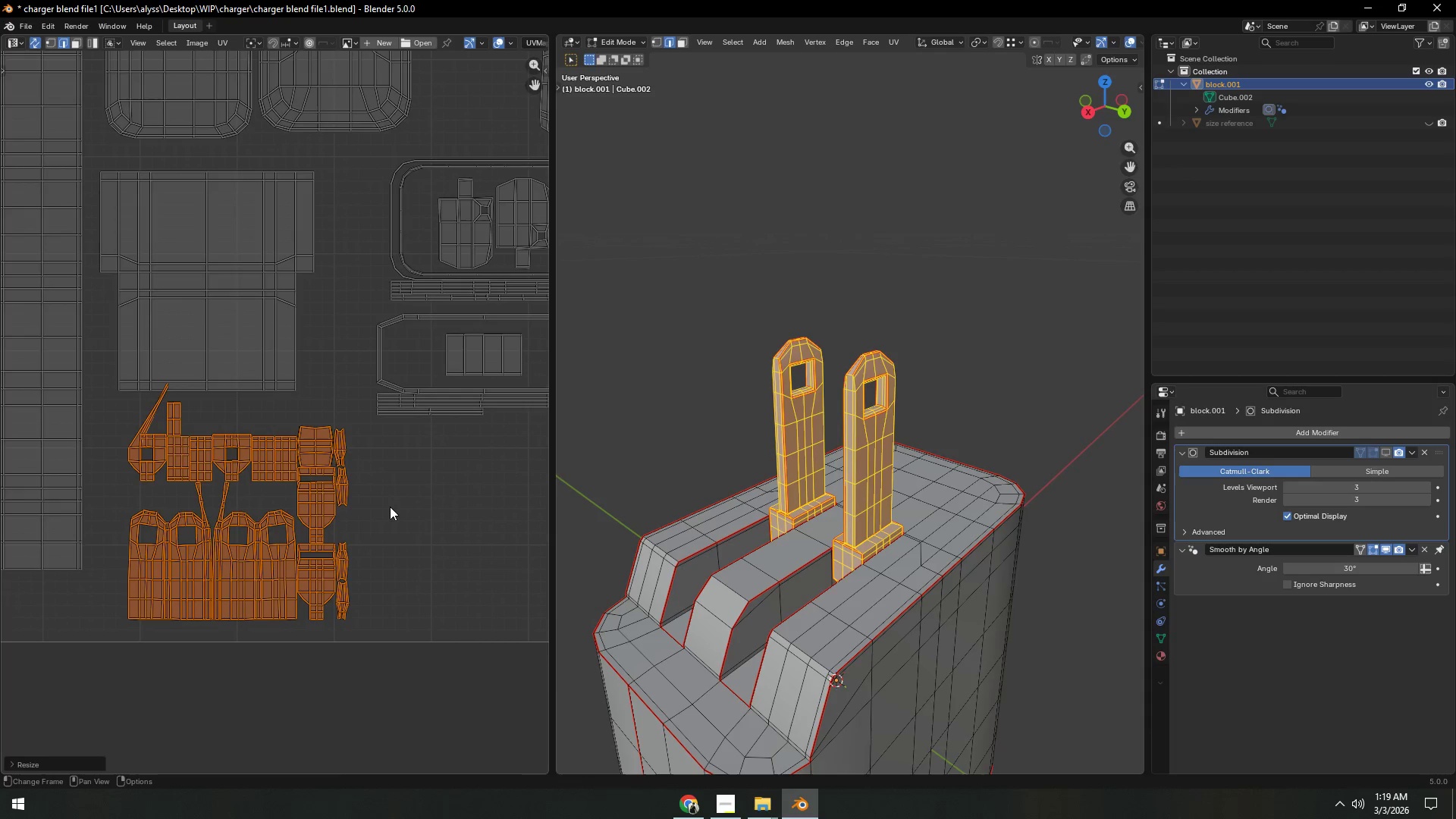 
left_click([394, 509])
 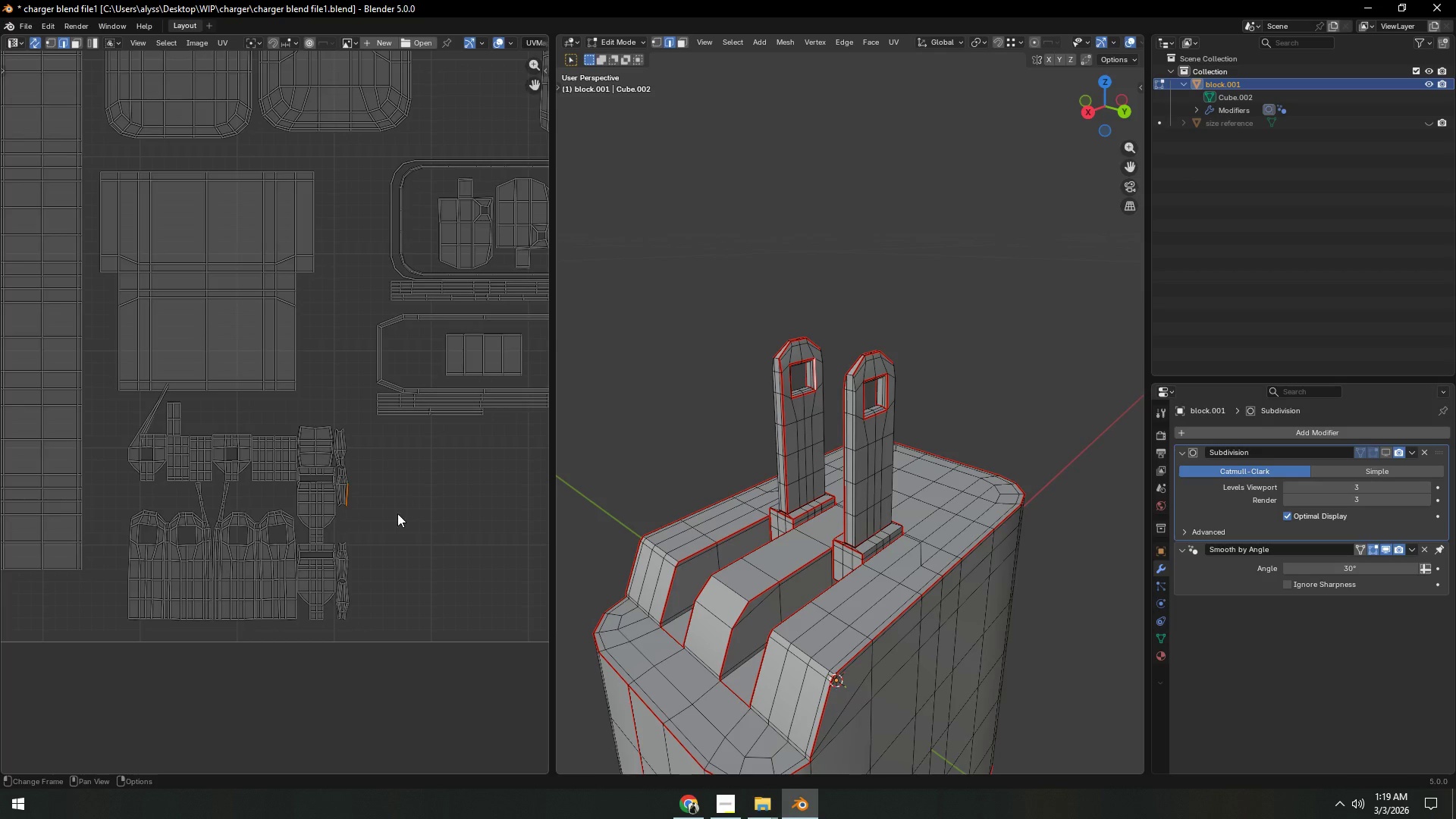 
key(Shift+ShiftLeft)
 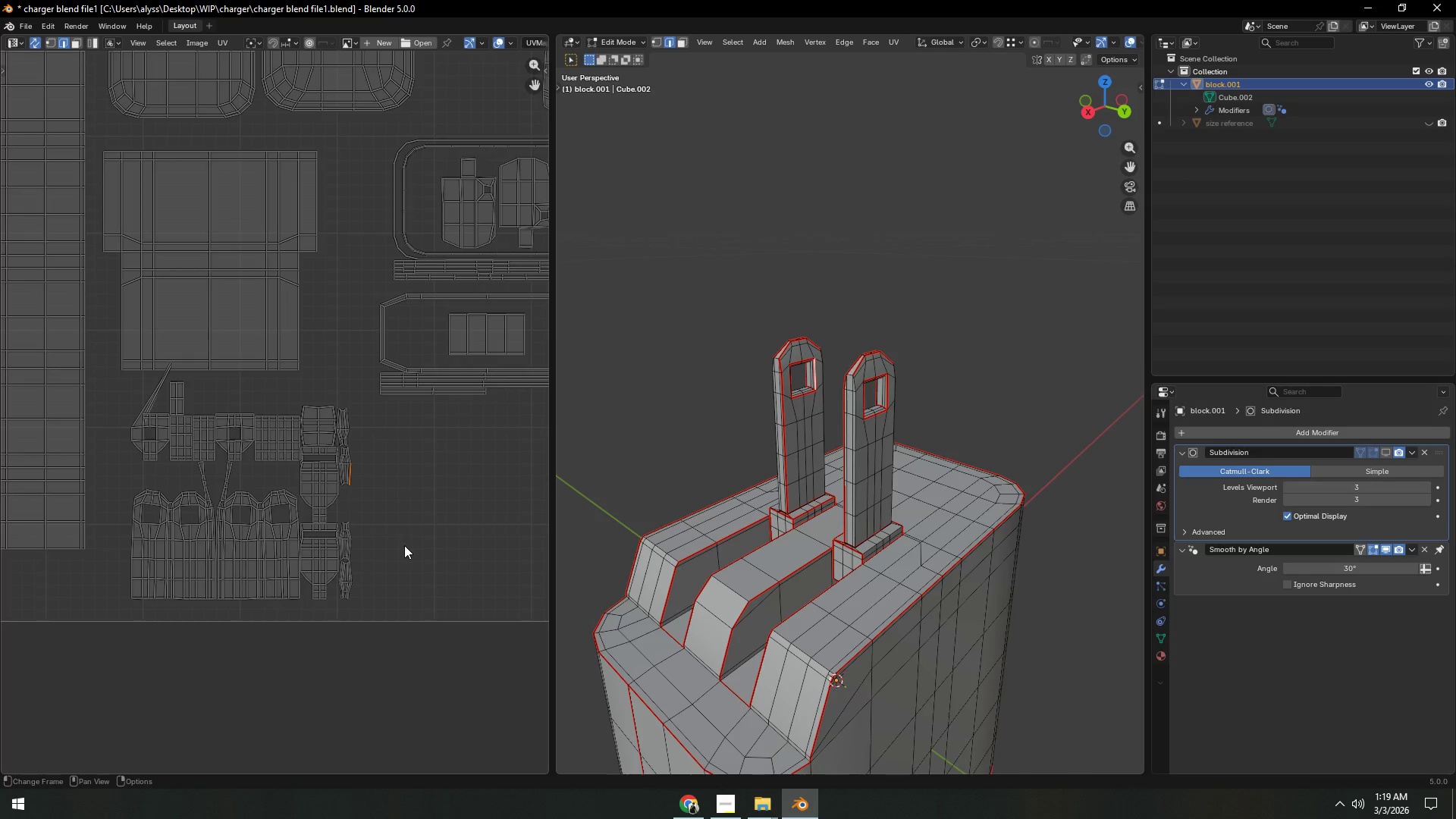 
left_click([406, 545])
 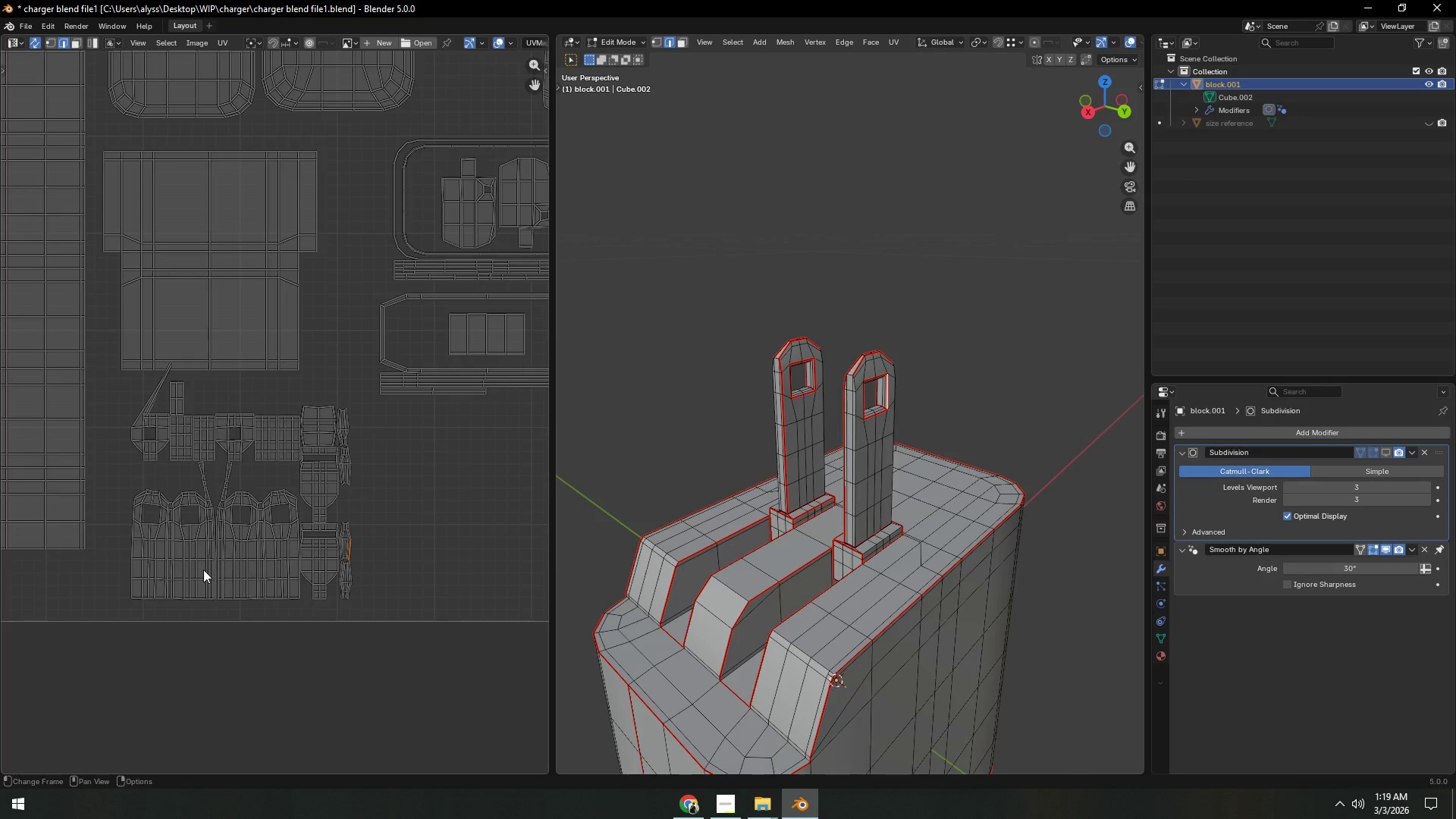 
left_click([190, 569])
 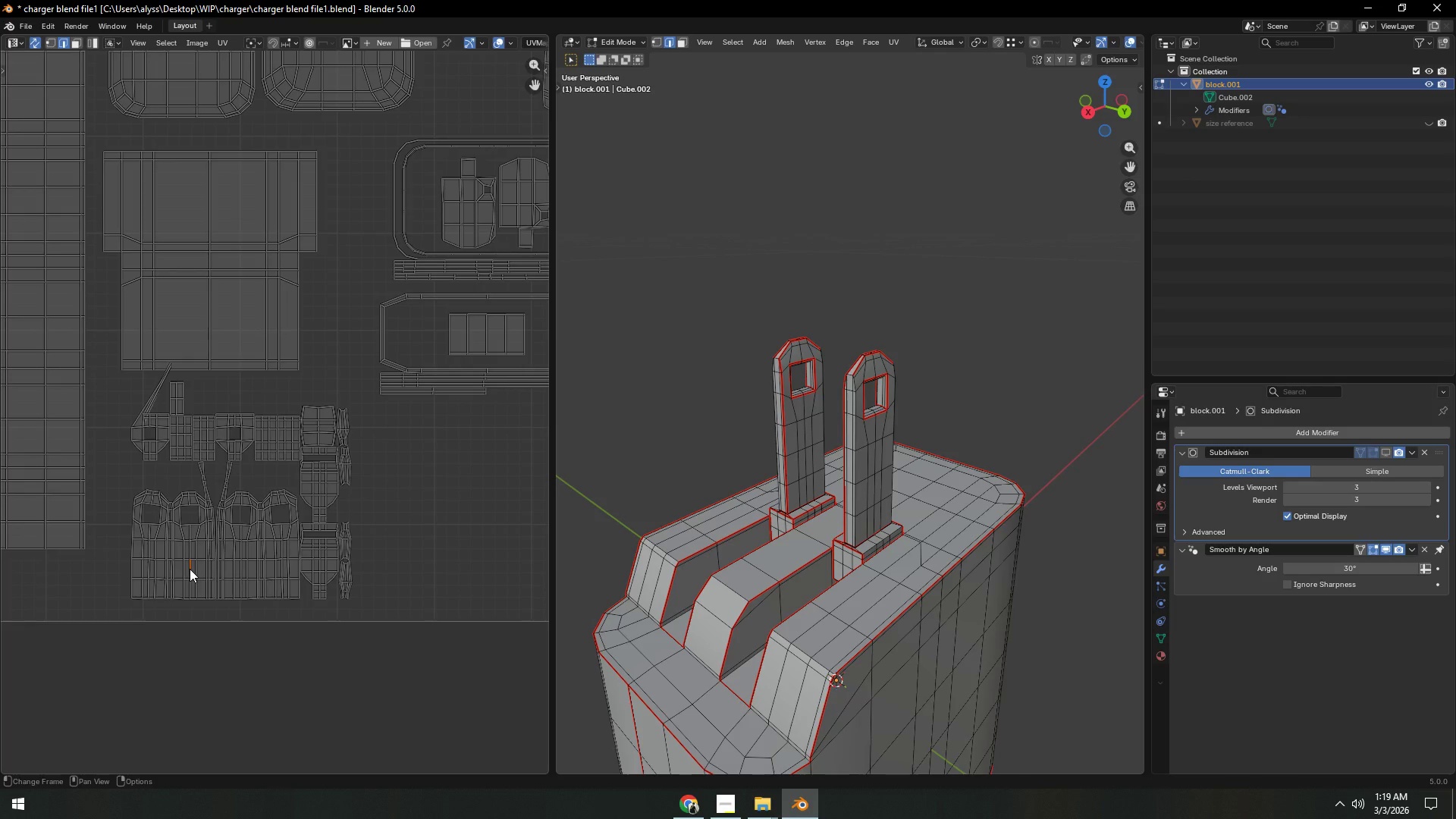 
key(L)
 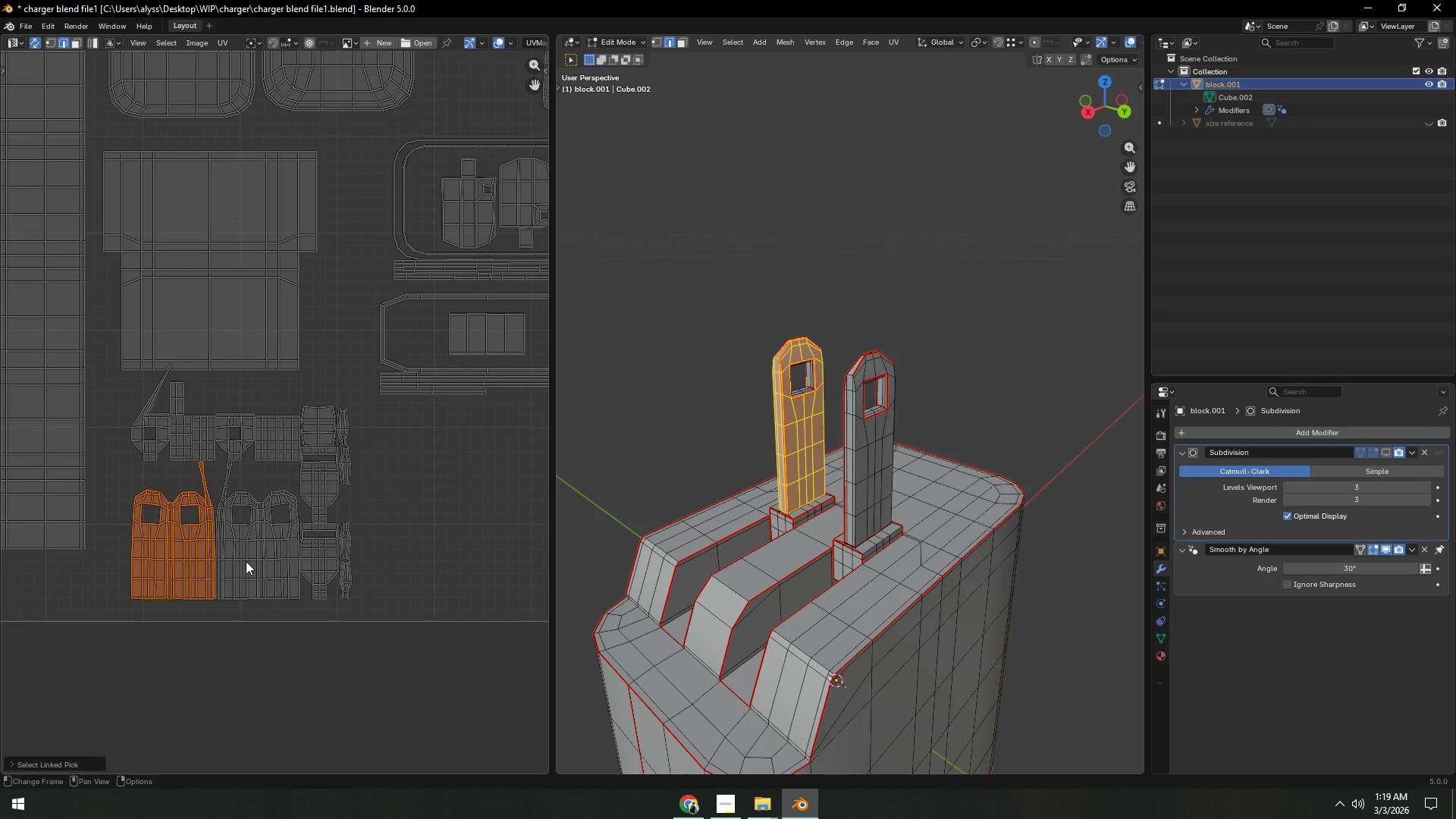 
type(lll)
 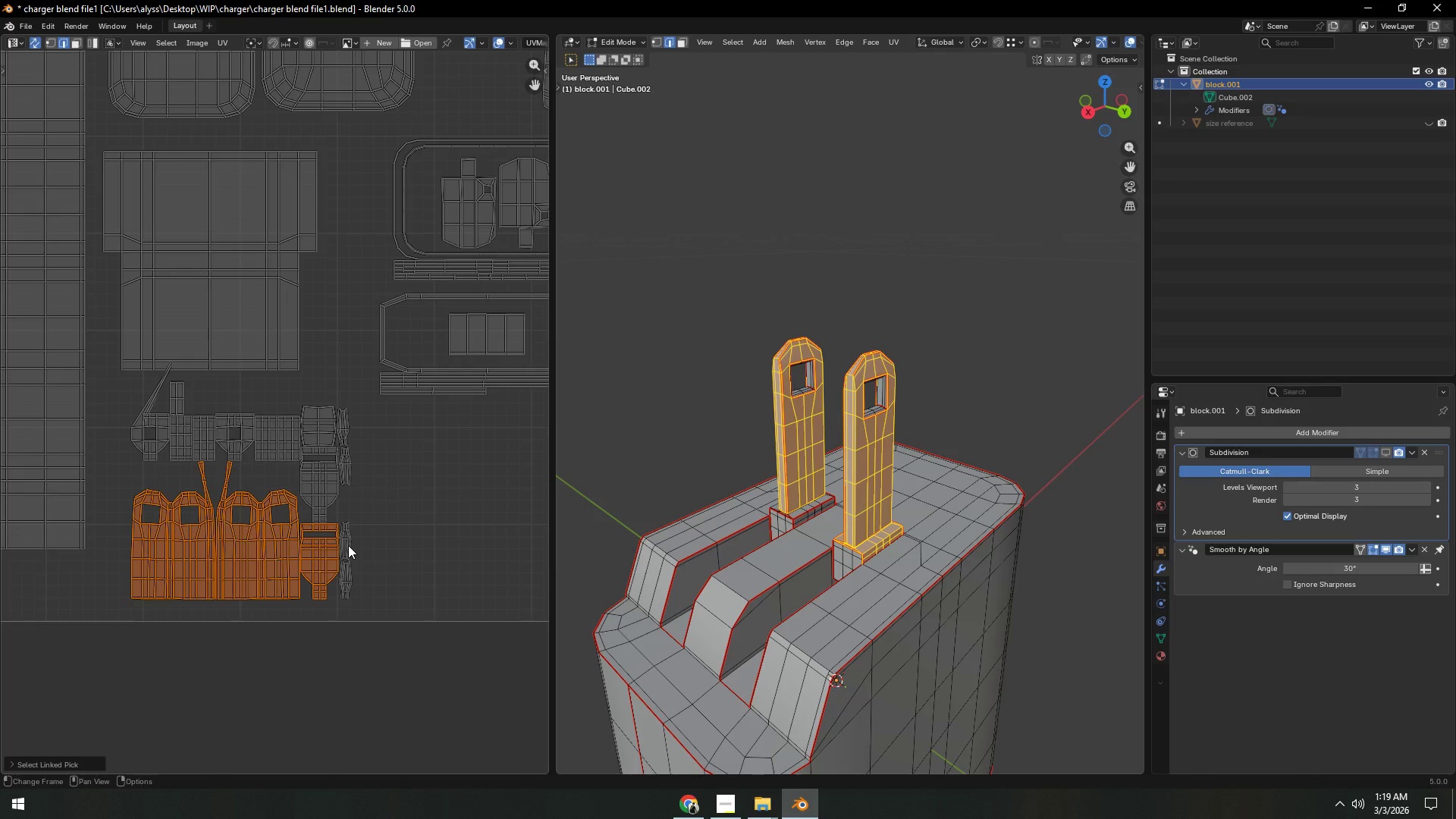 
type(ll)
 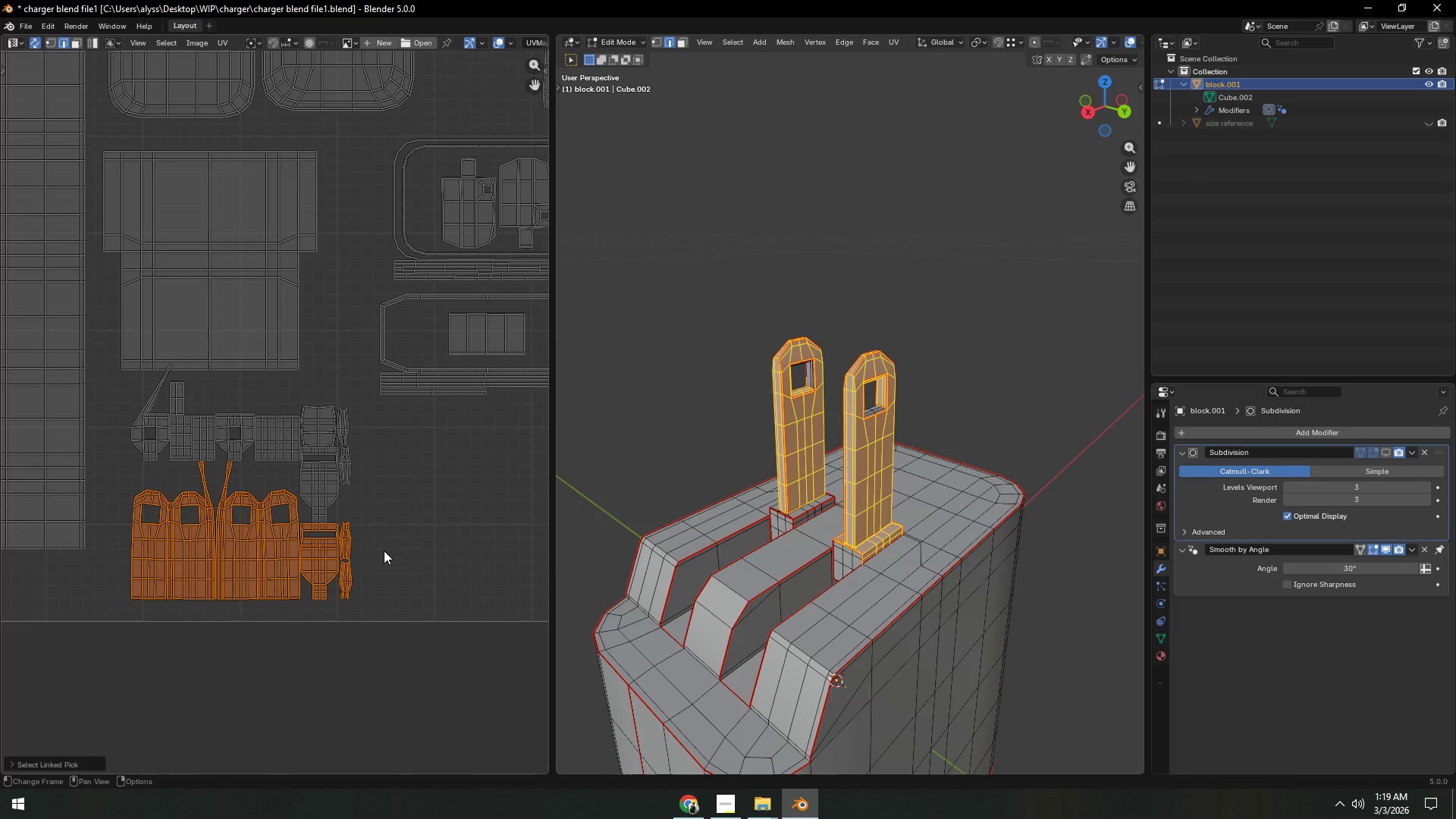 
hold_key(key=ShiftLeft, duration=0.62)
 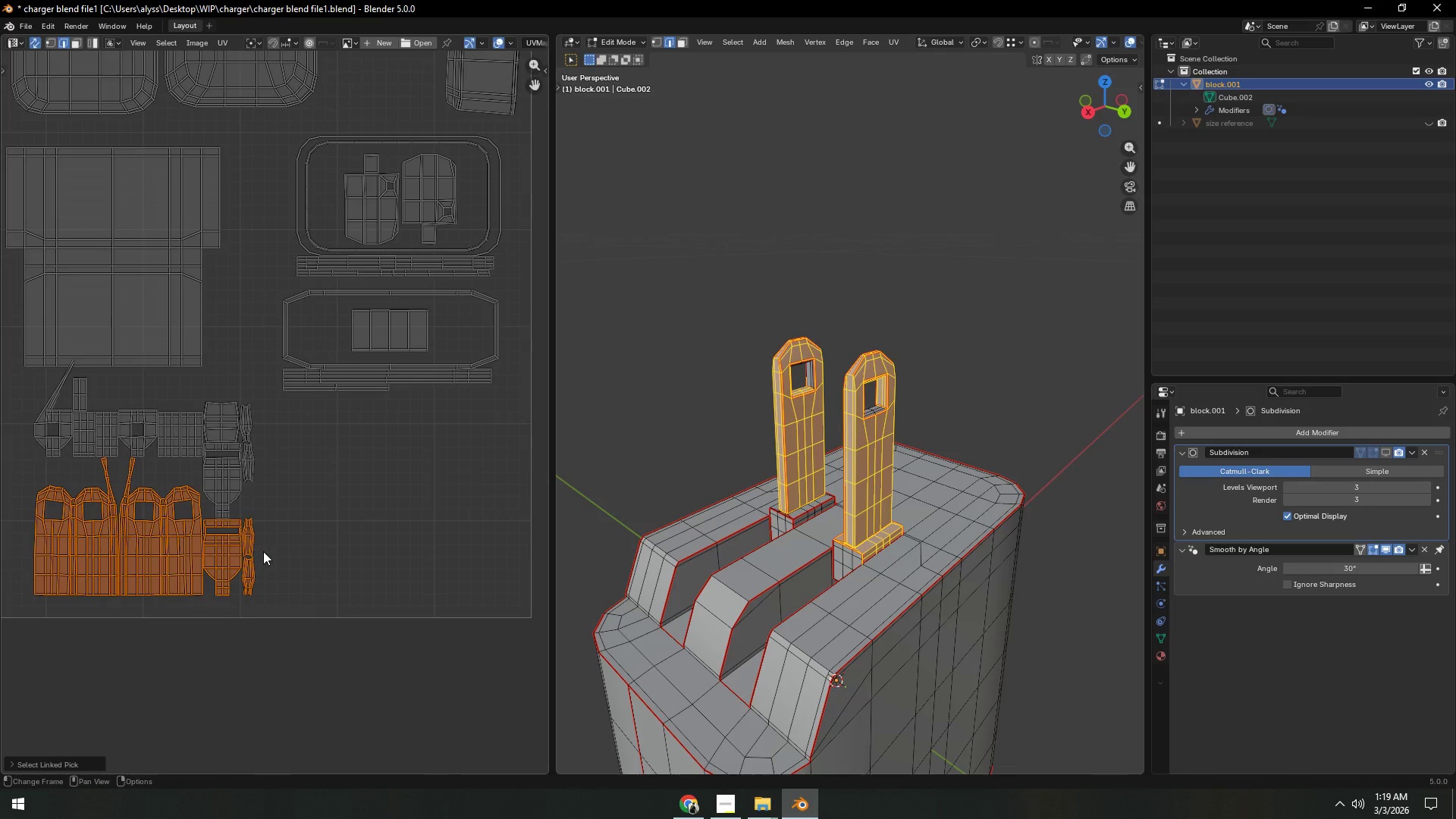 
key(G)
 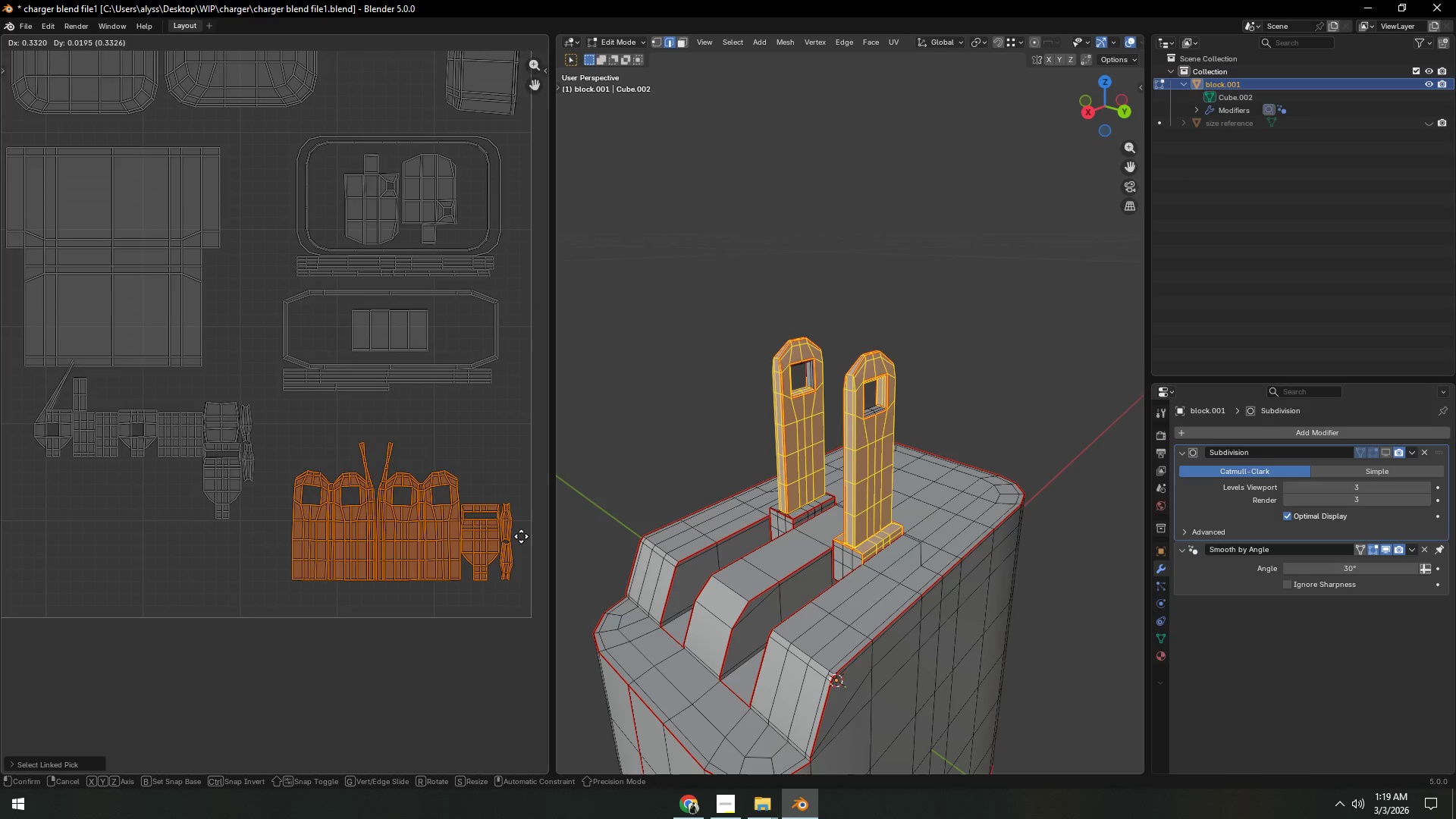 
left_click([519, 541])
 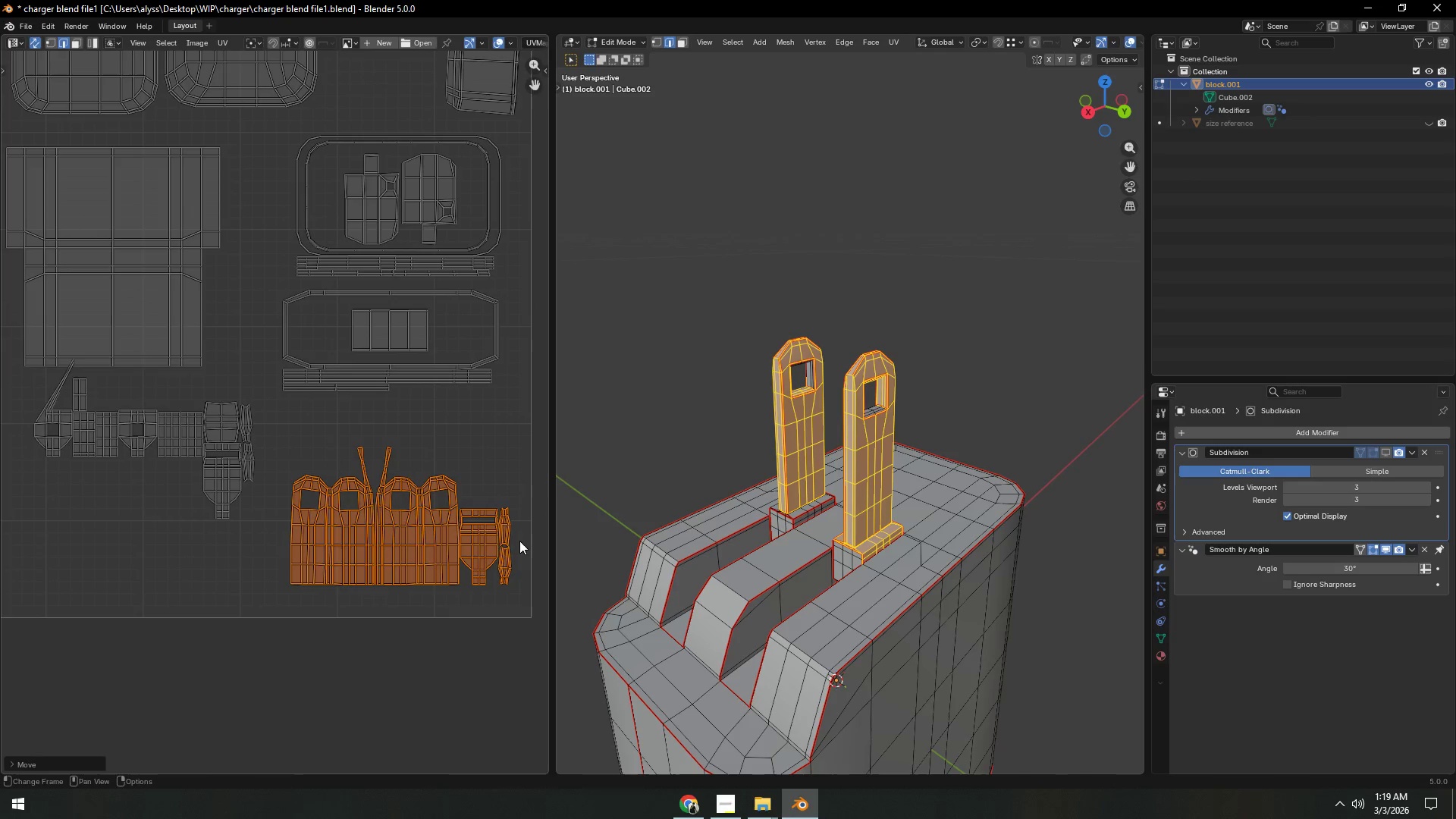 
key(S)
 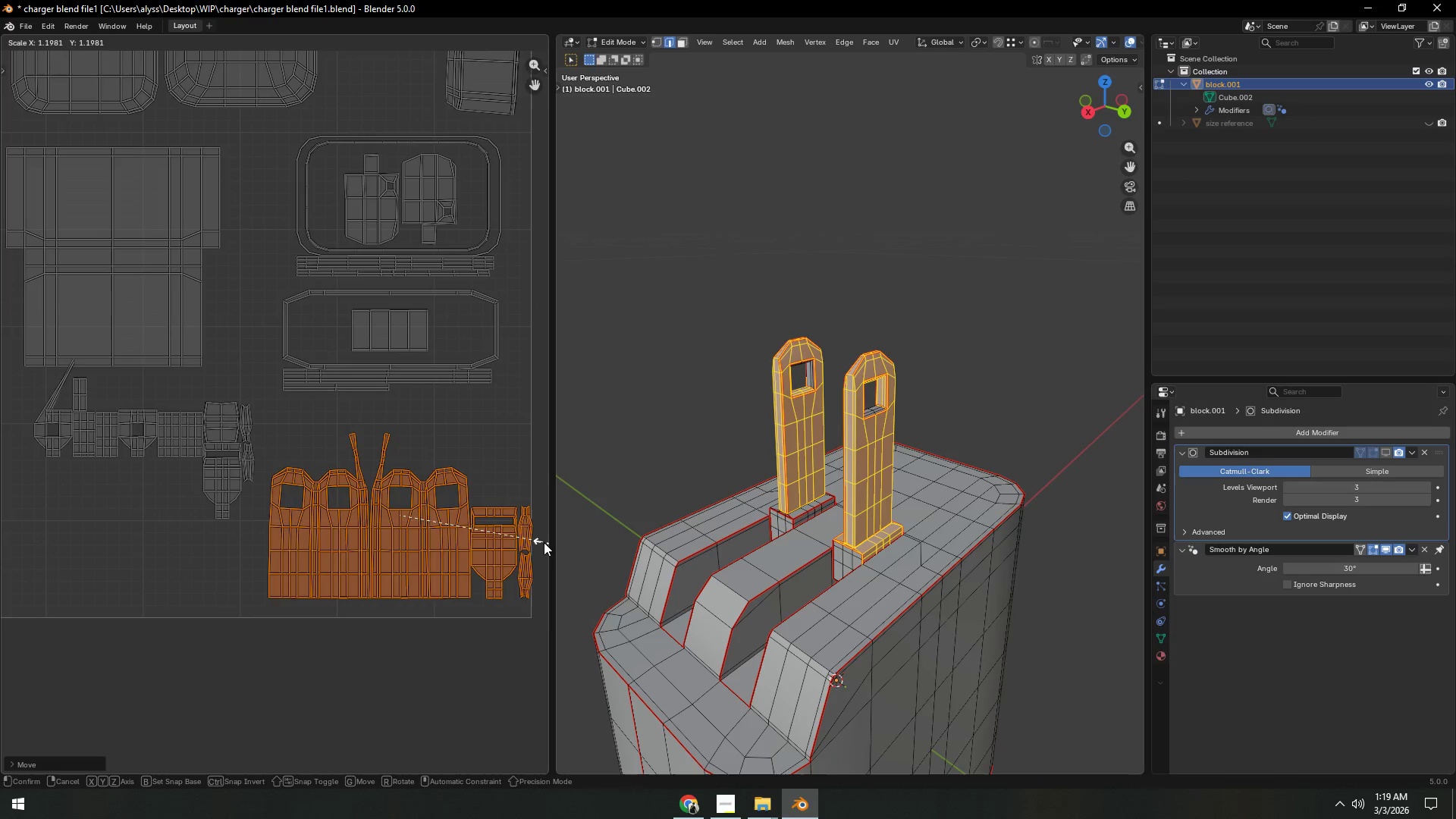 
left_click([544, 542])
 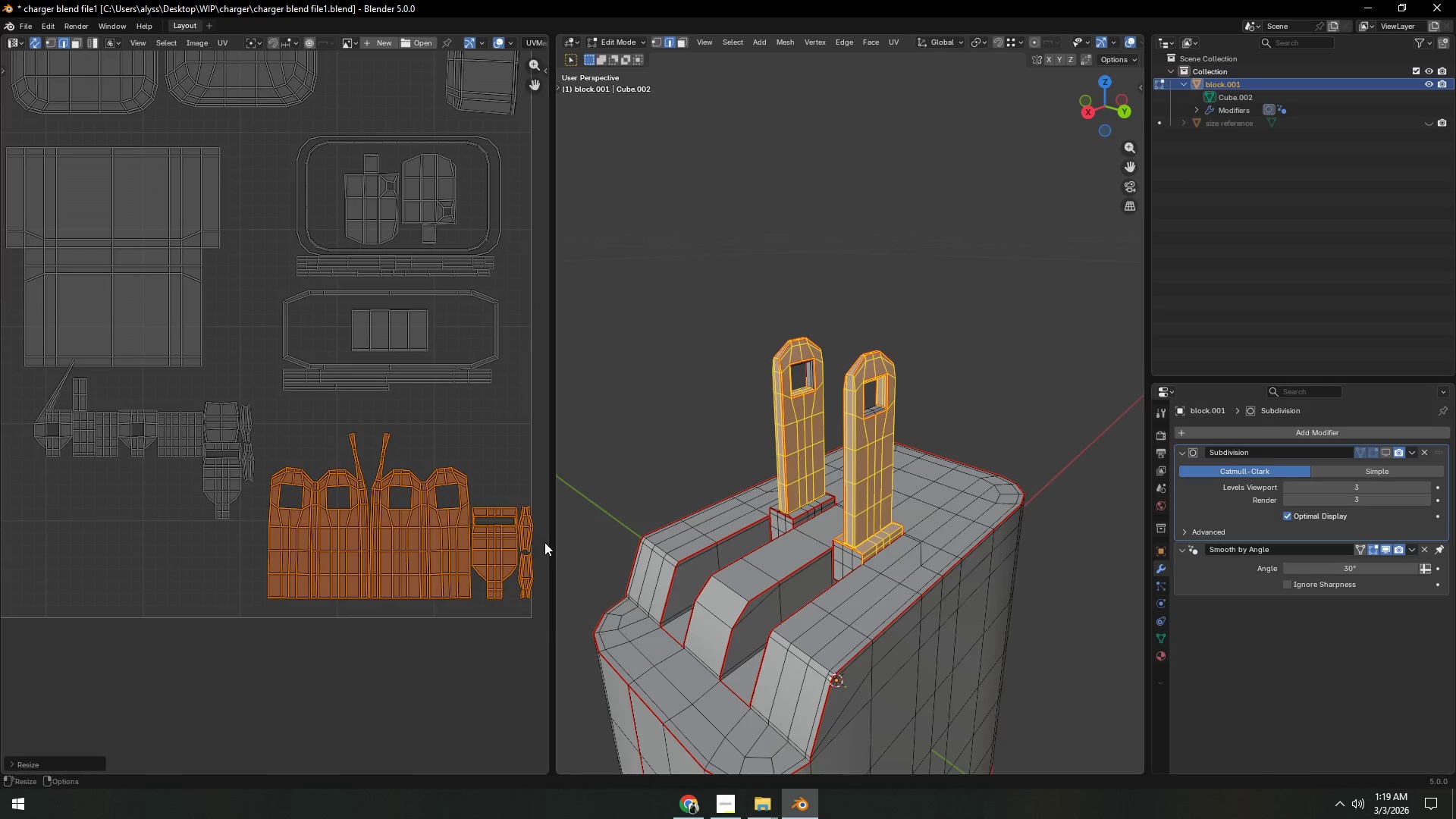 
key(G)
 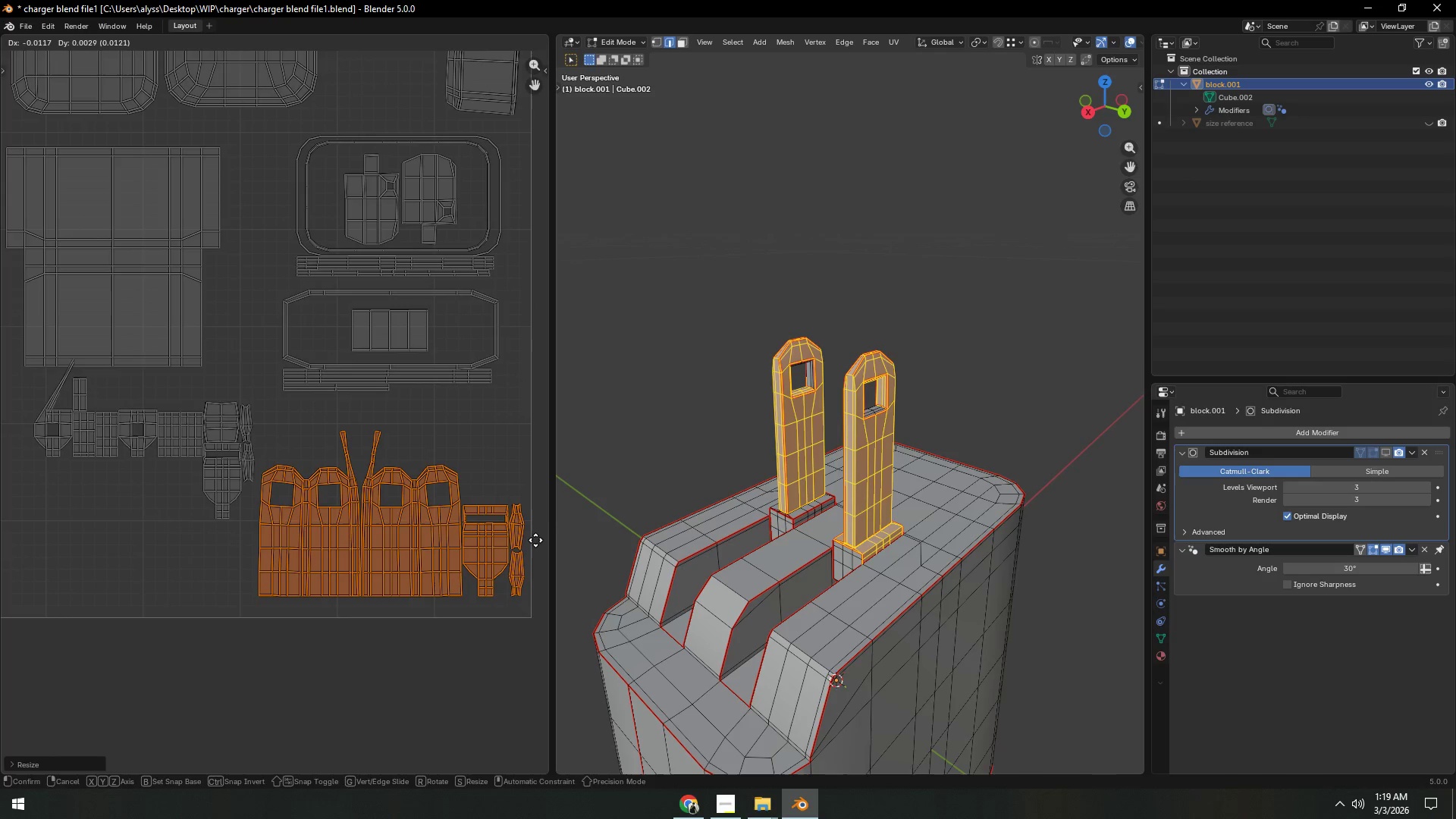 
left_click([535, 540])
 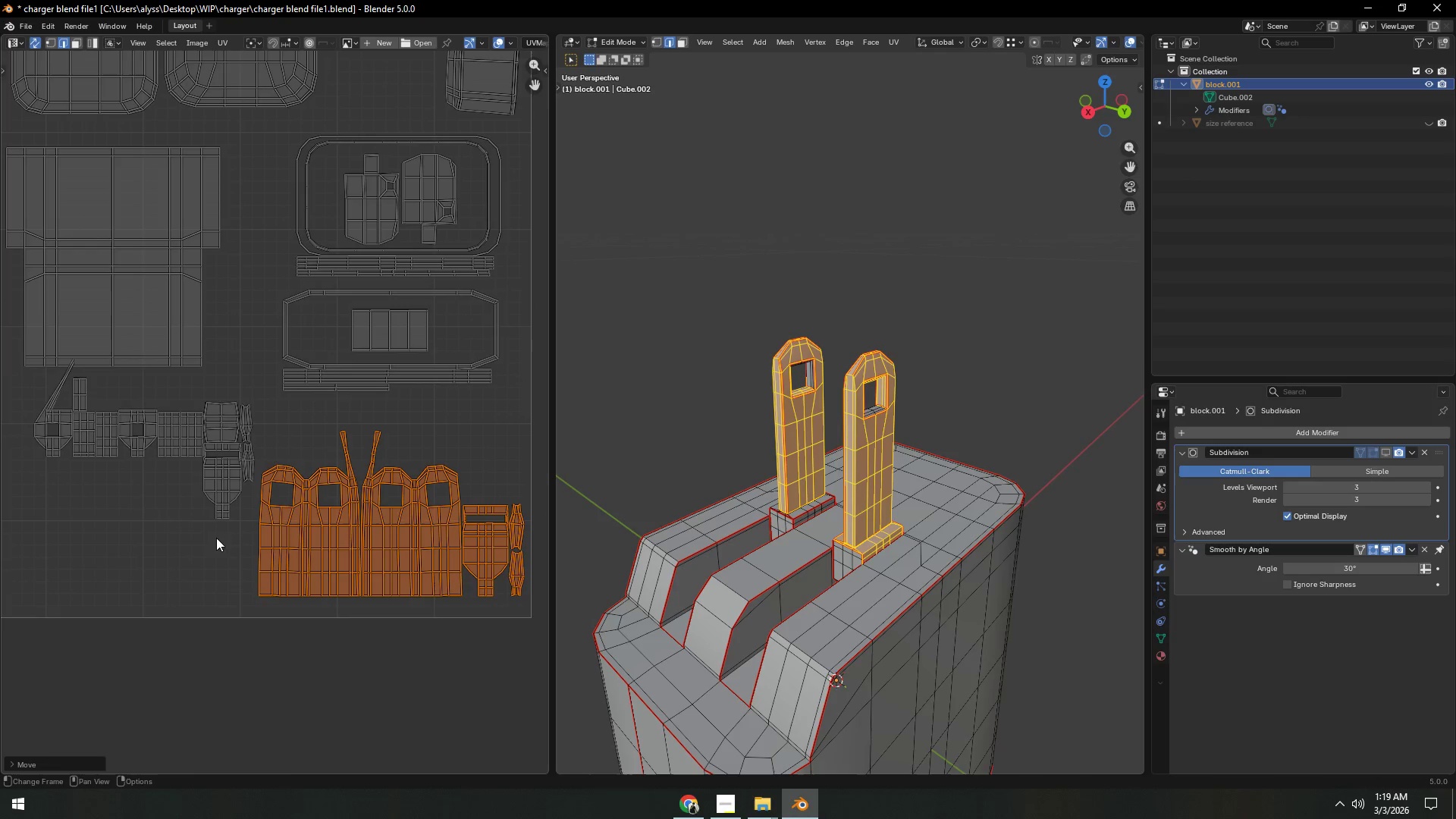 
hold_key(key=ShiftLeft, duration=0.33)
 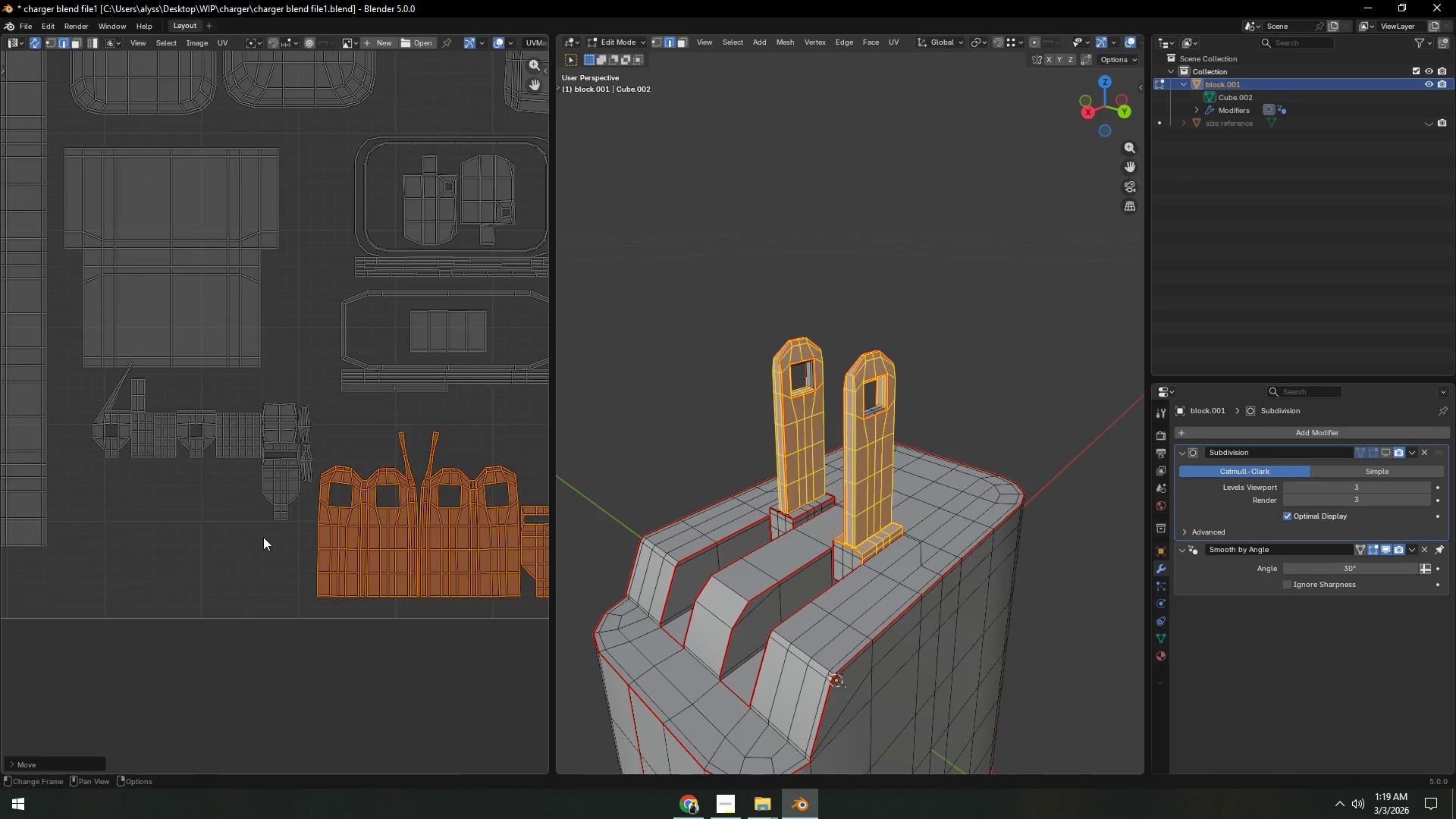 
left_click([263, 537])
 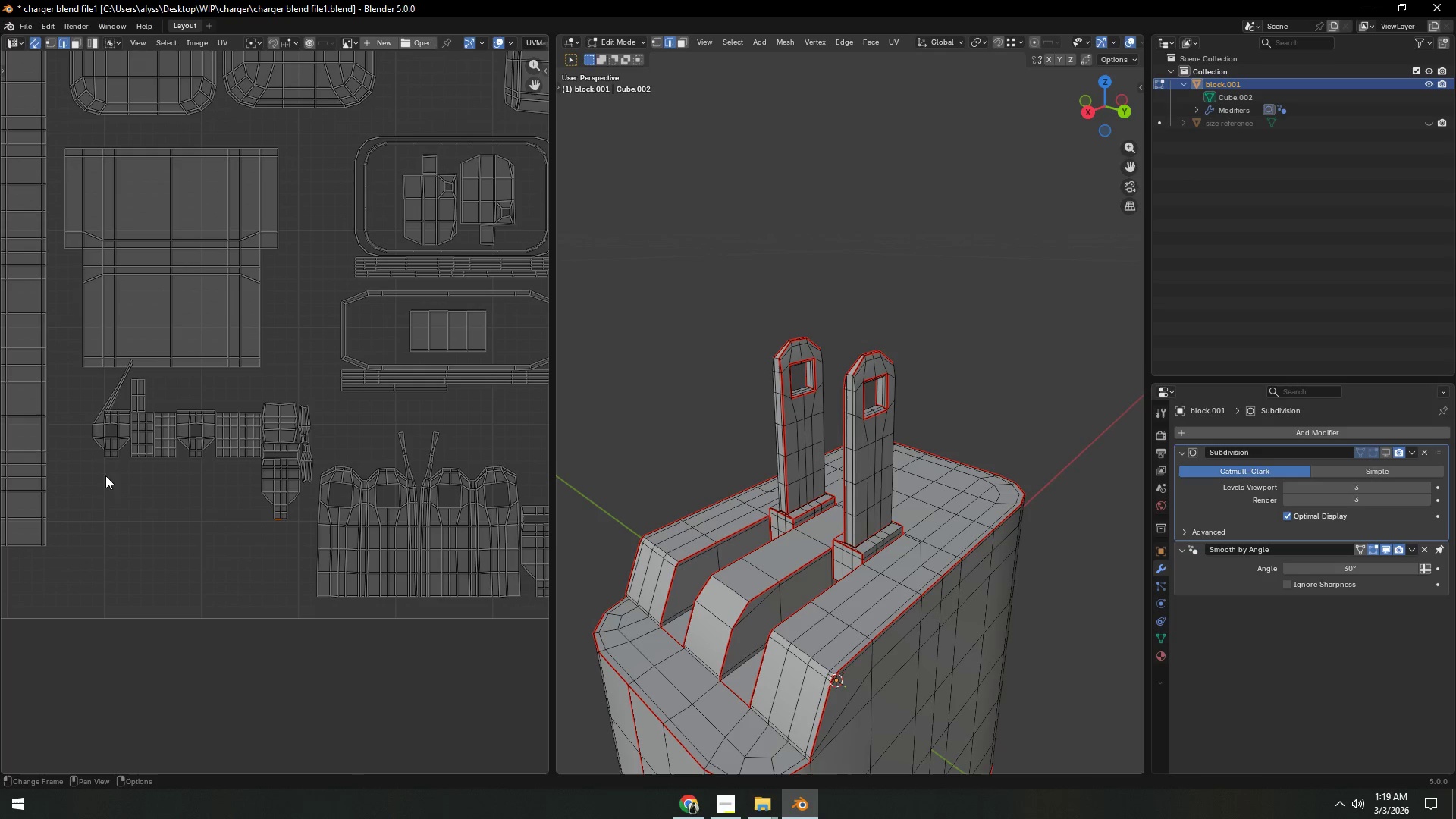 
left_click_drag(start_coordinate=[109, 475], to_coordinate=[171, 453])
 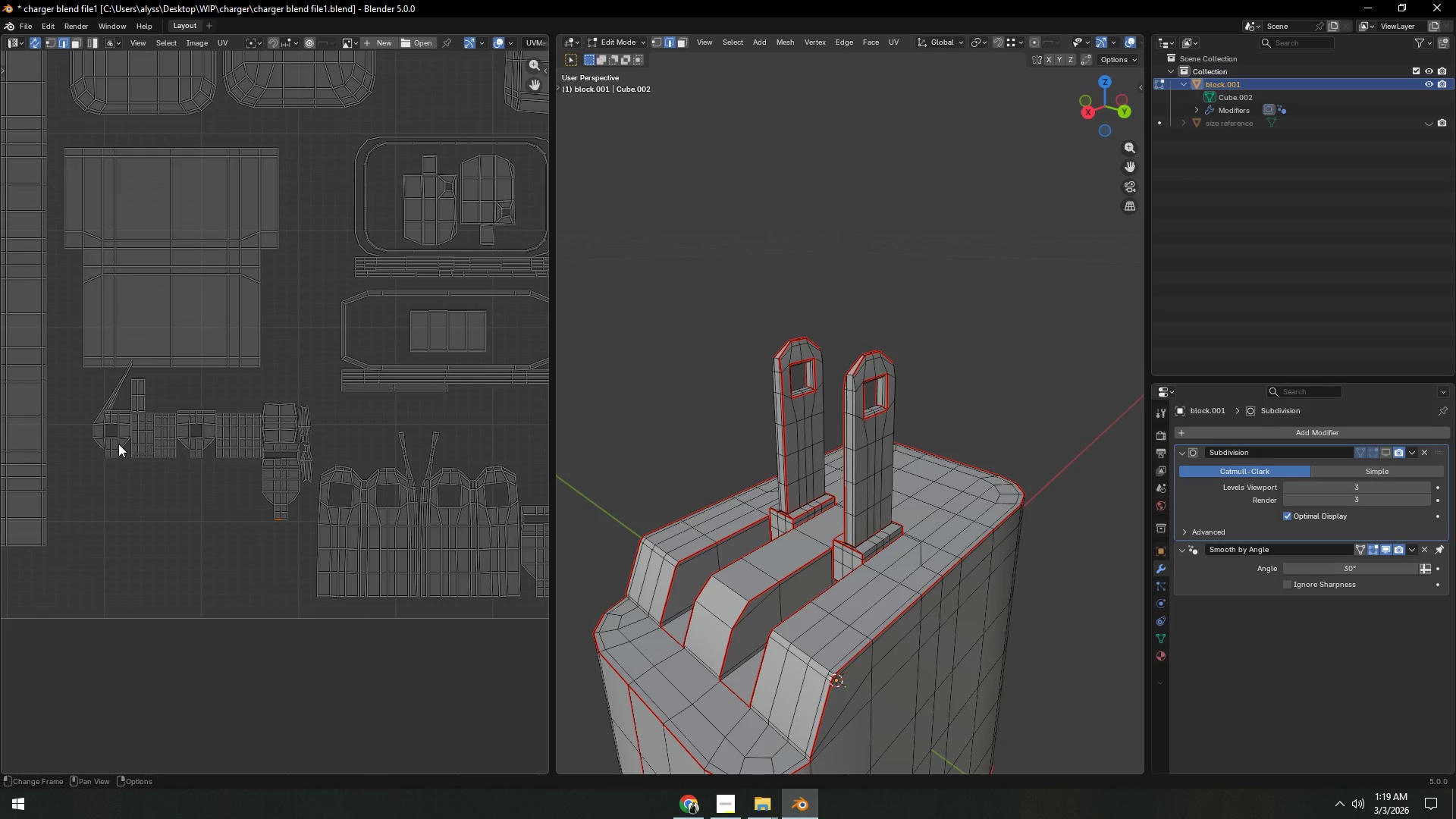 
left_click([118, 444])
 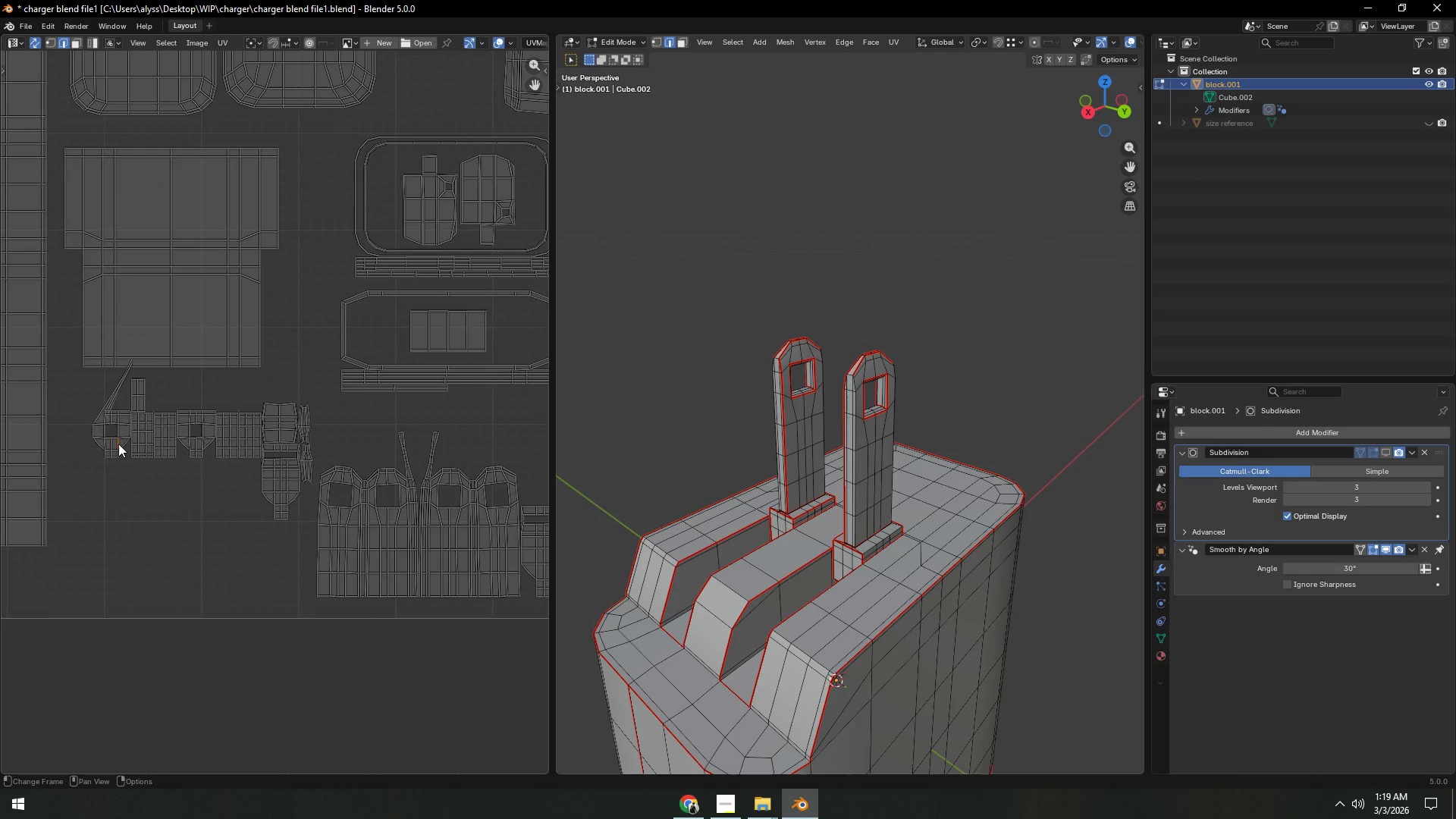 
key(L)
 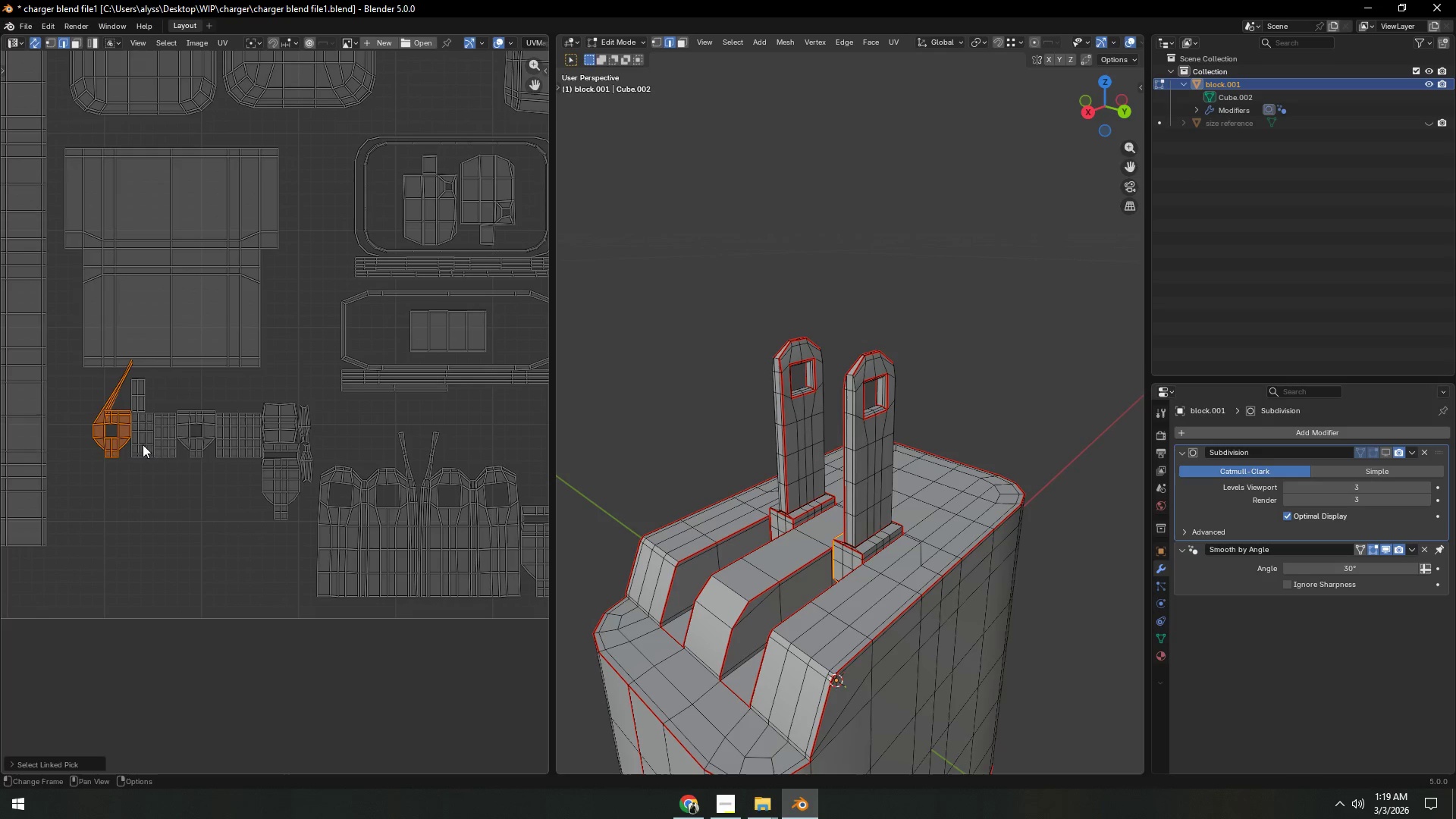 
type(llllllllllllllllg)
 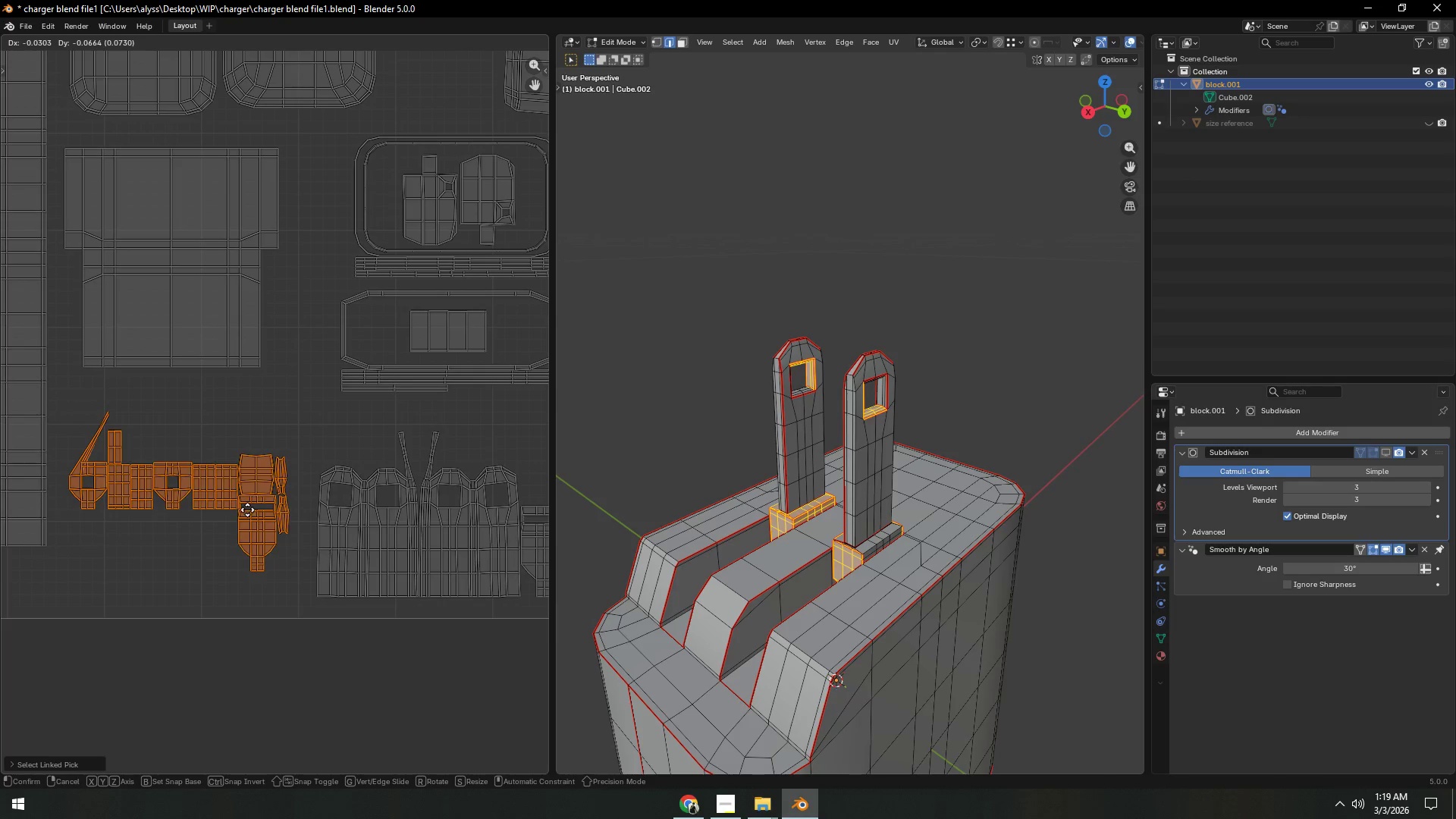 
left_click([242, 523])
 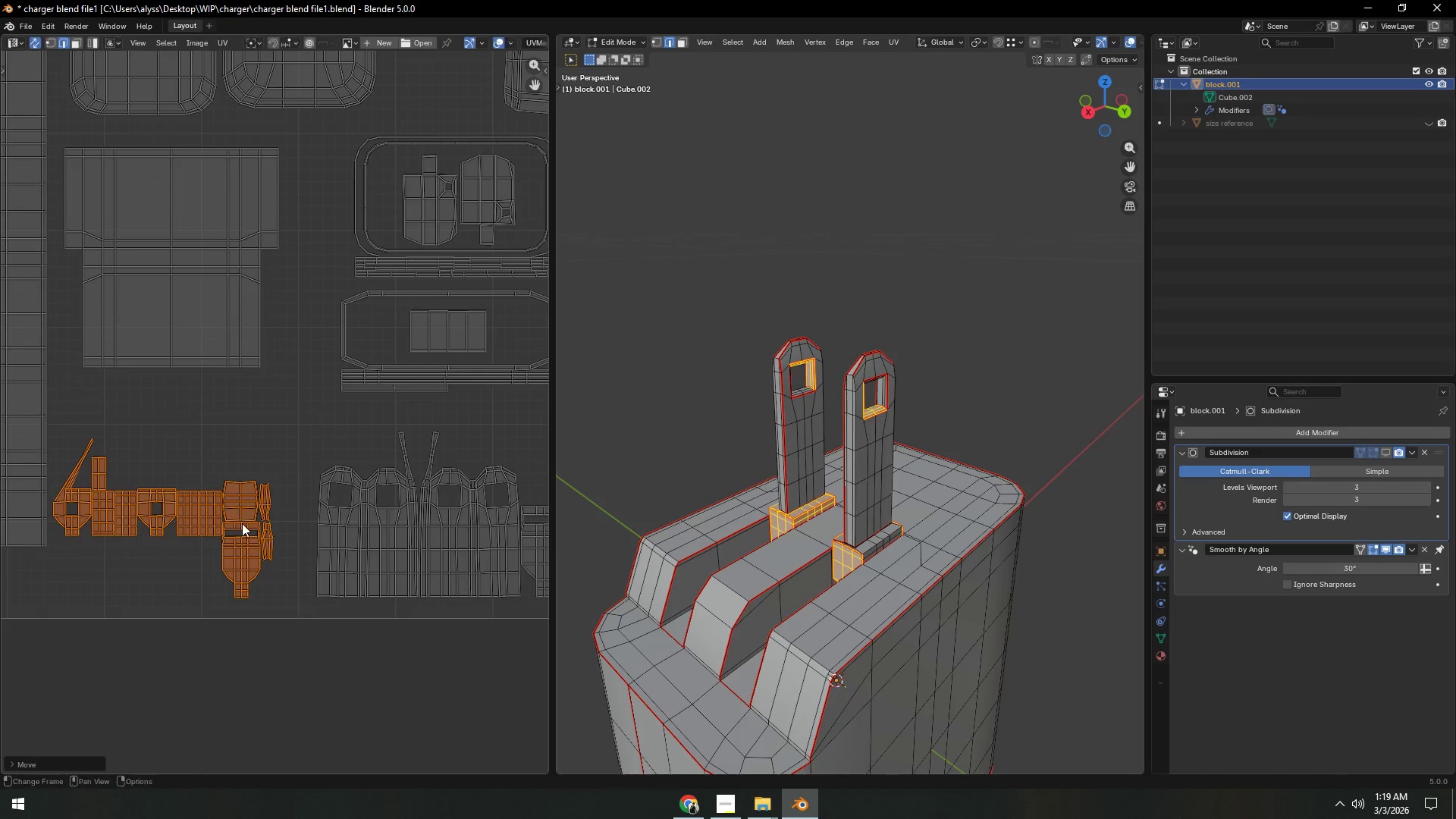 
key(S)
 